 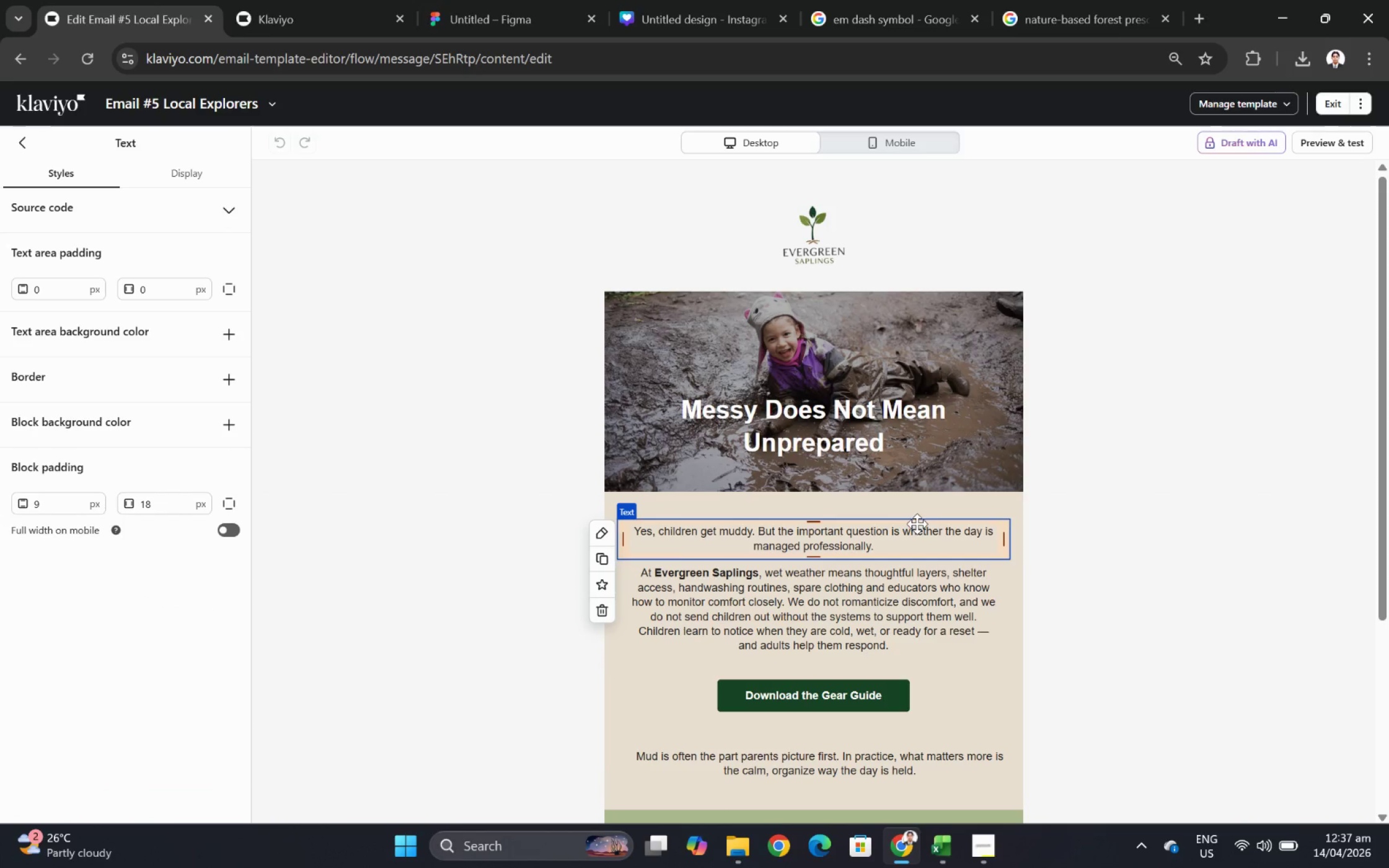 
left_click([915, 145])
 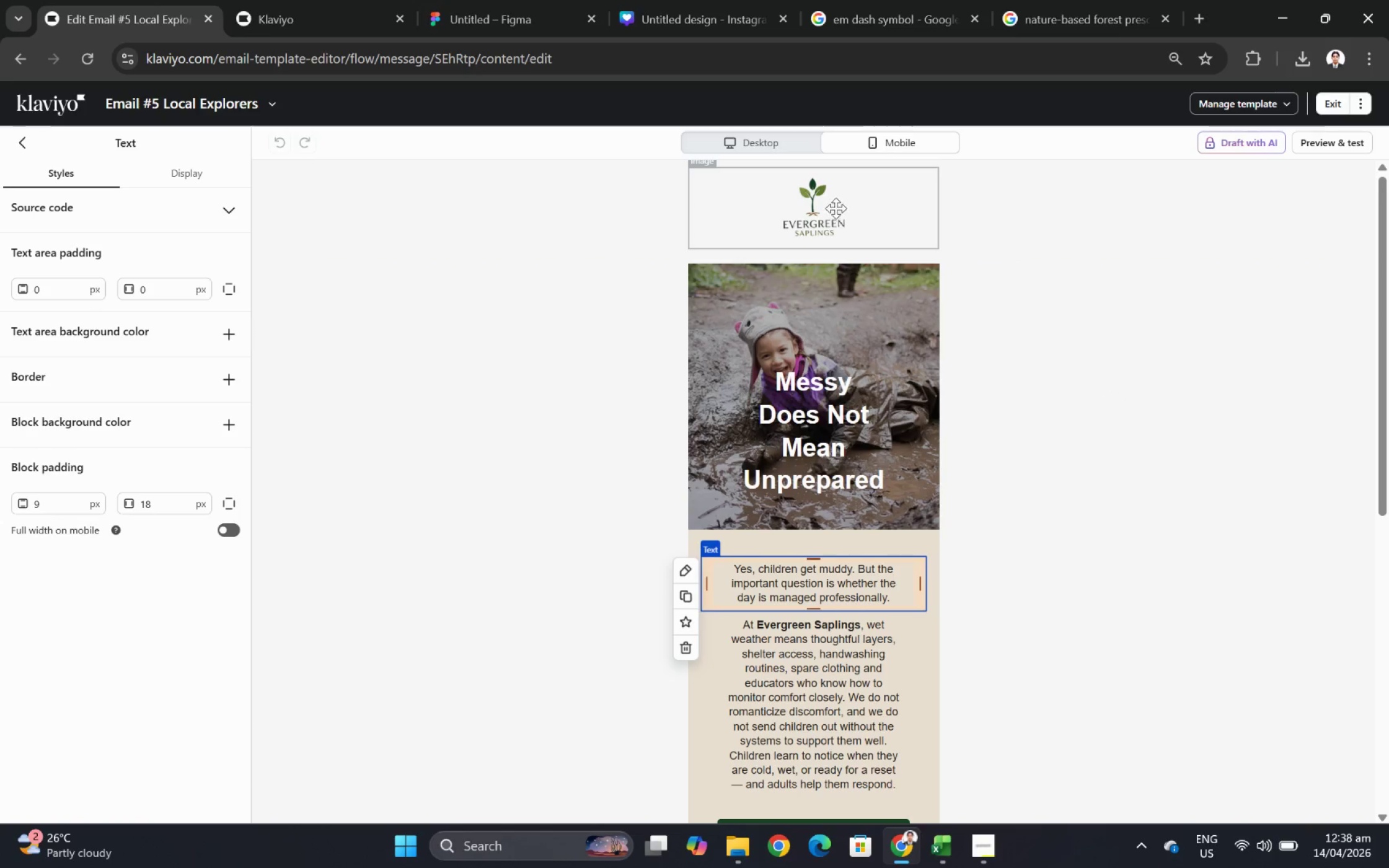 
left_click([777, 149])
 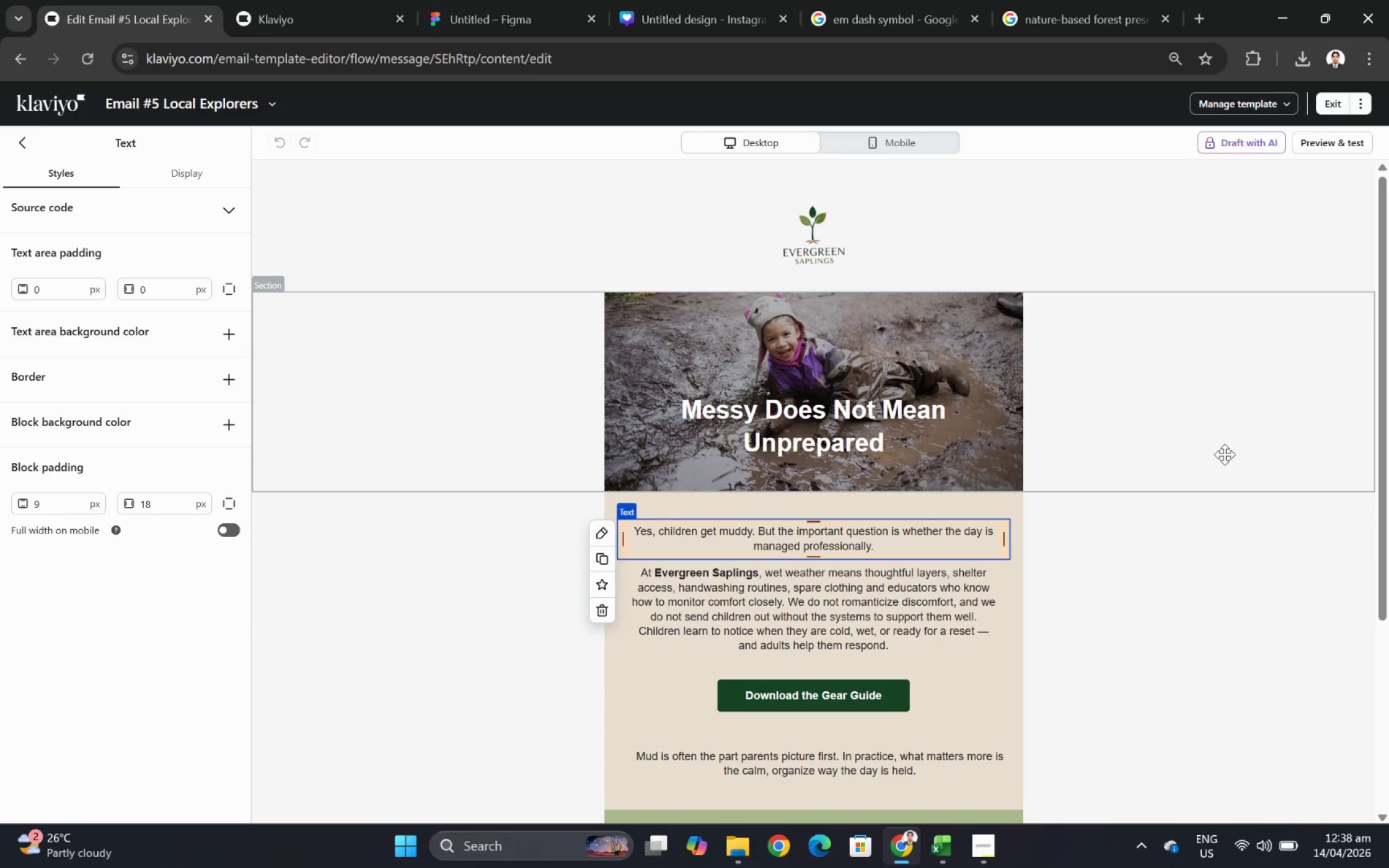 
scroll: coordinate [1232, 553], scroll_direction: down, amount: 4.0
 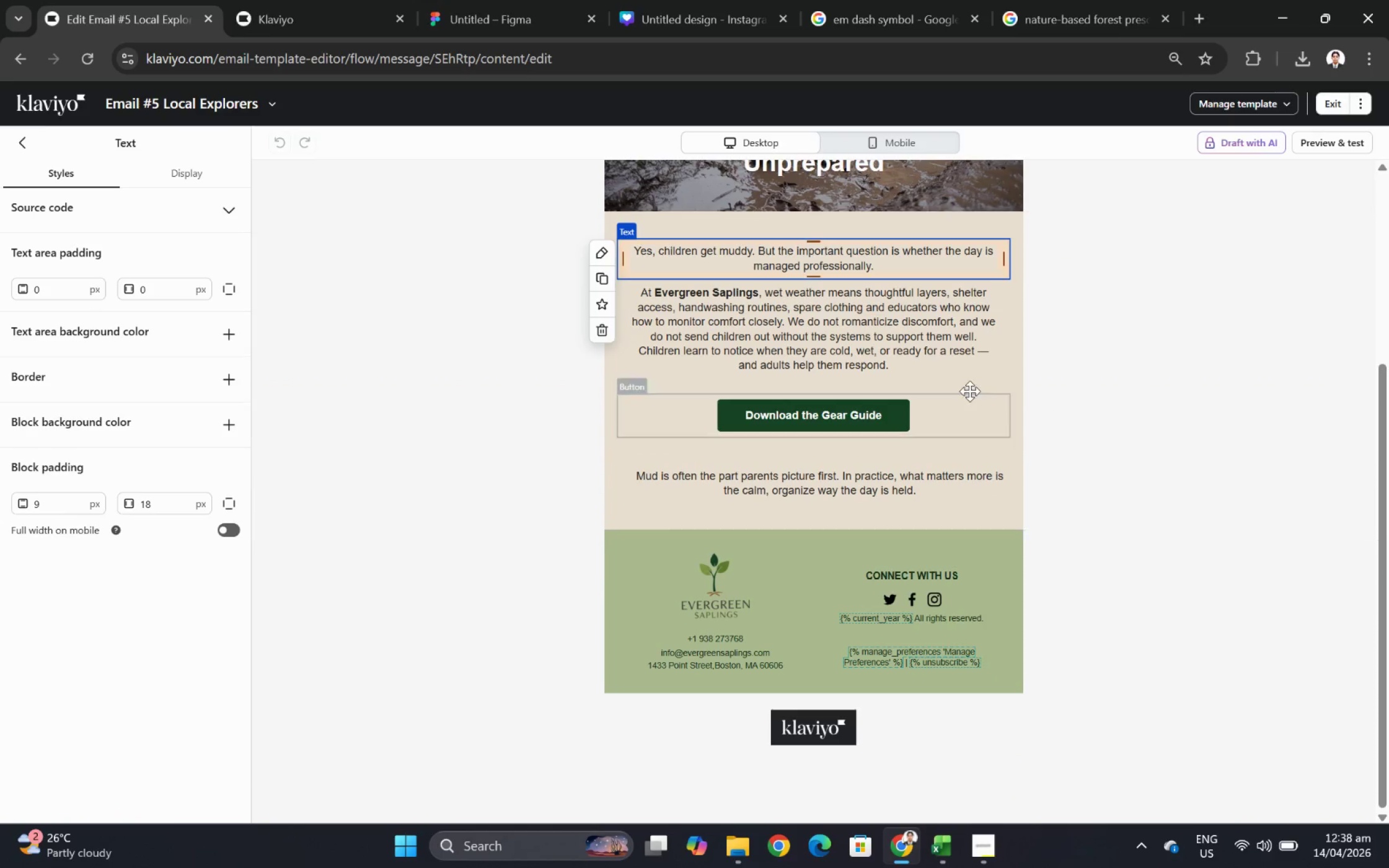 
double_click([818, 265])
 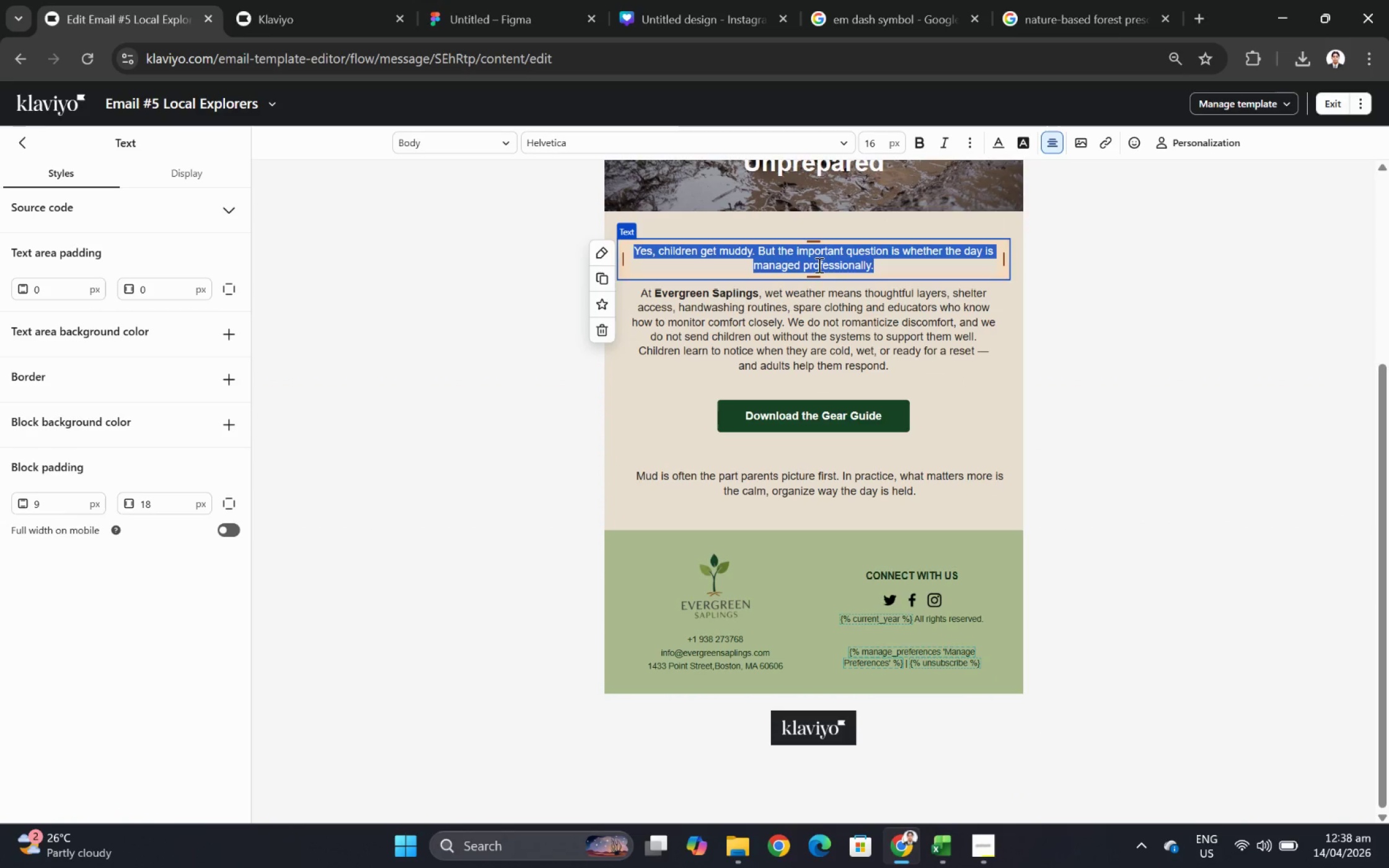 
scroll: coordinate [855, 331], scroll_direction: up, amount: 3.0
 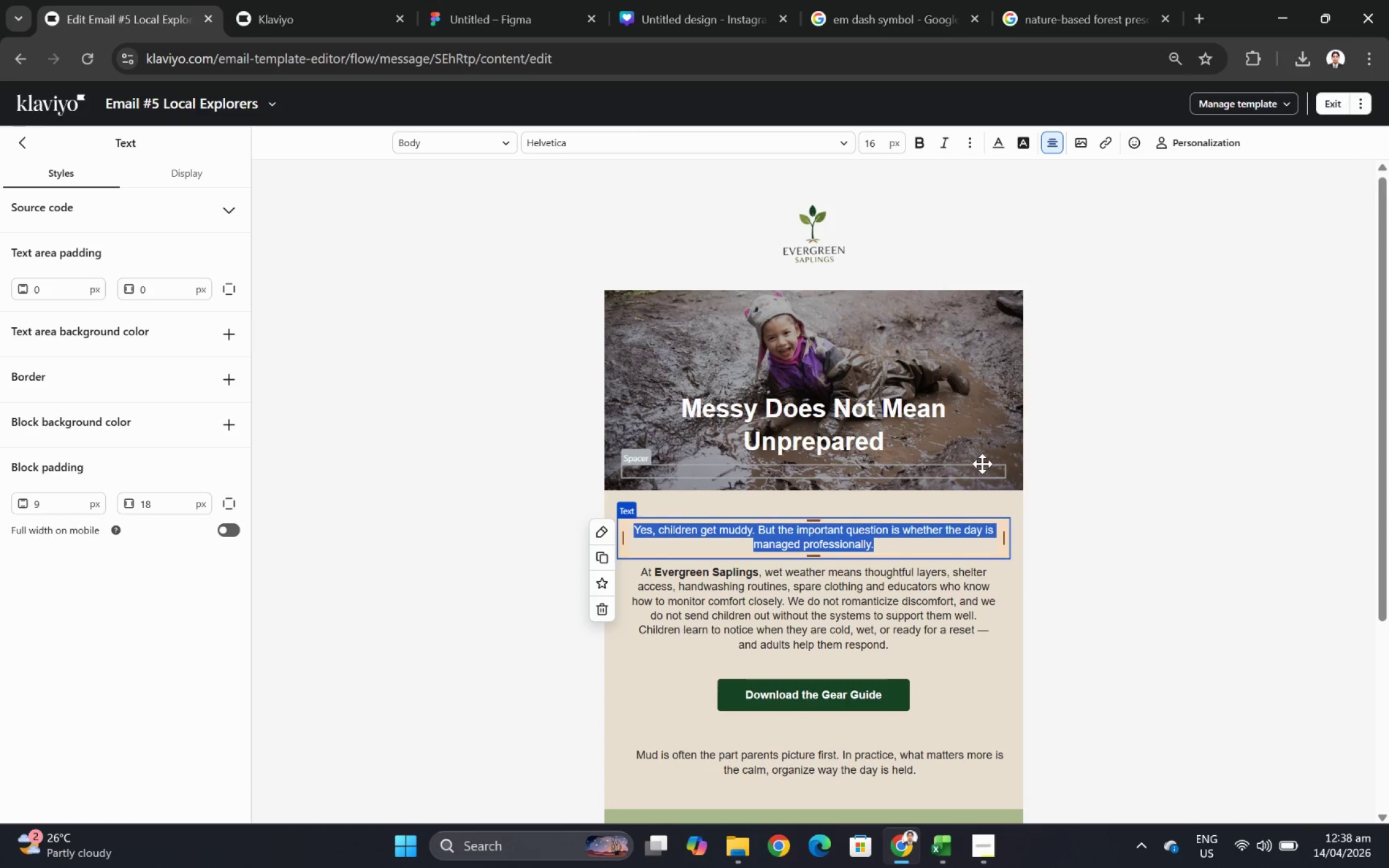 
wait(8.05)
 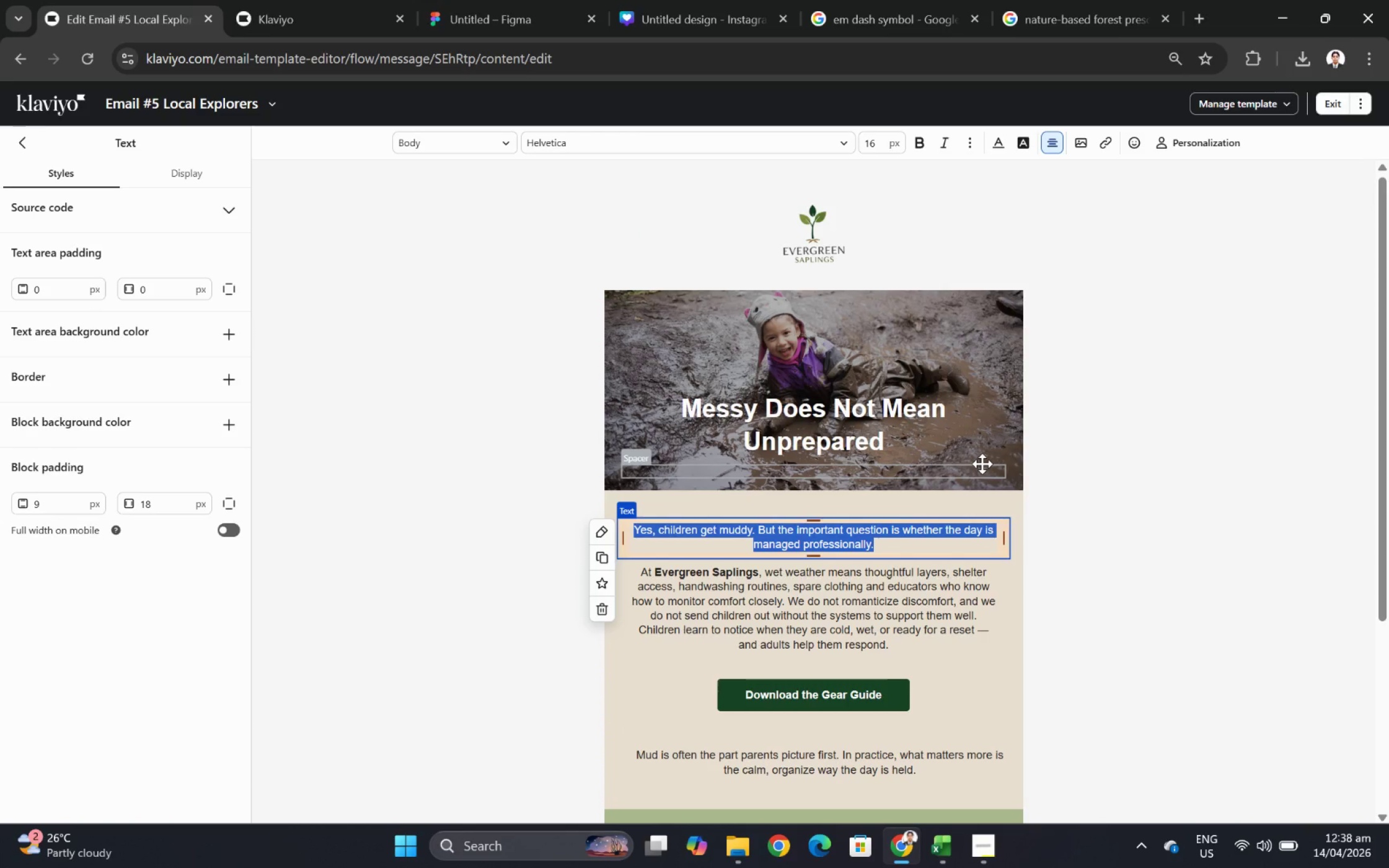 
left_click([980, 459])
 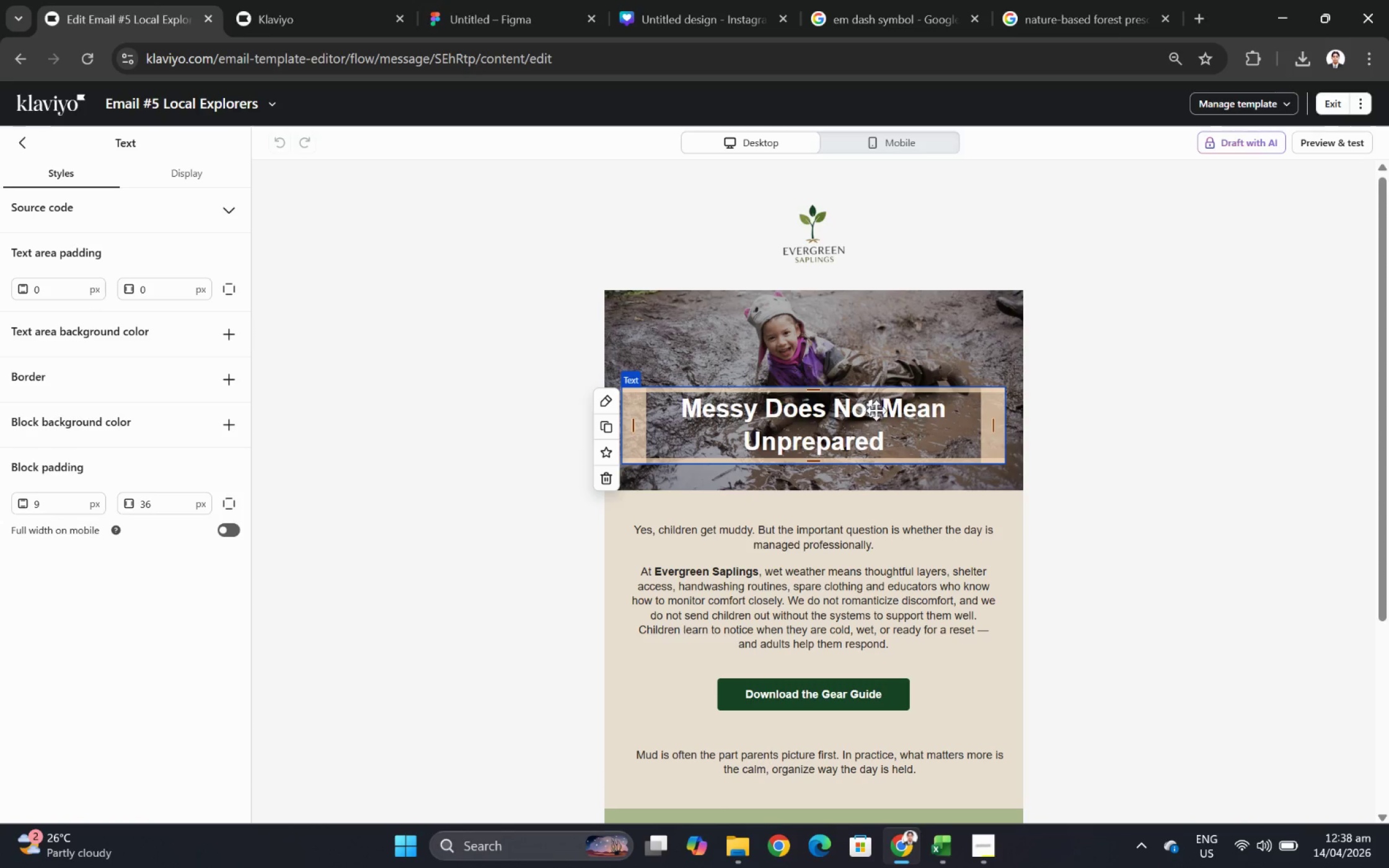 
double_click([918, 434])
 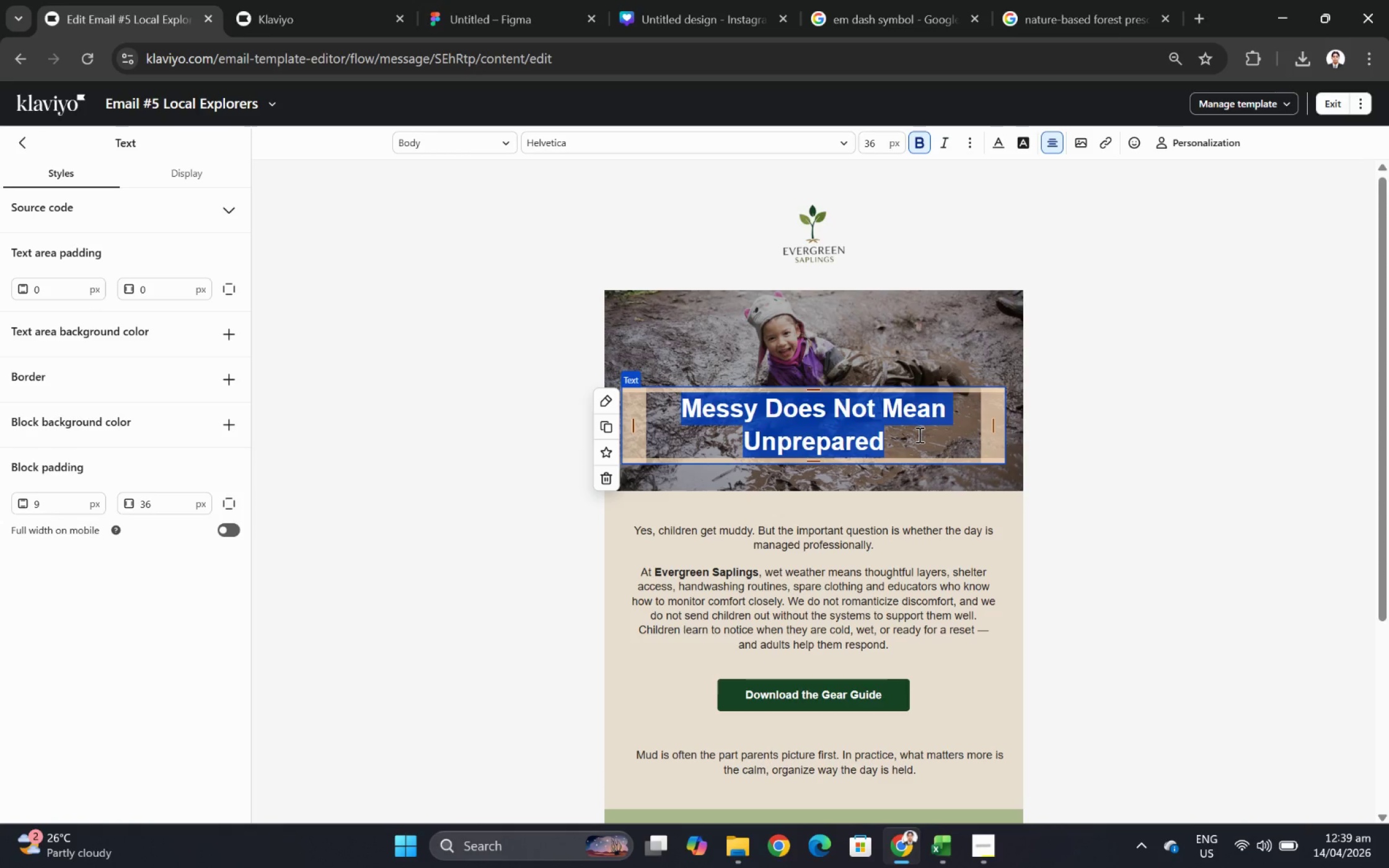 
wait(60.64)
 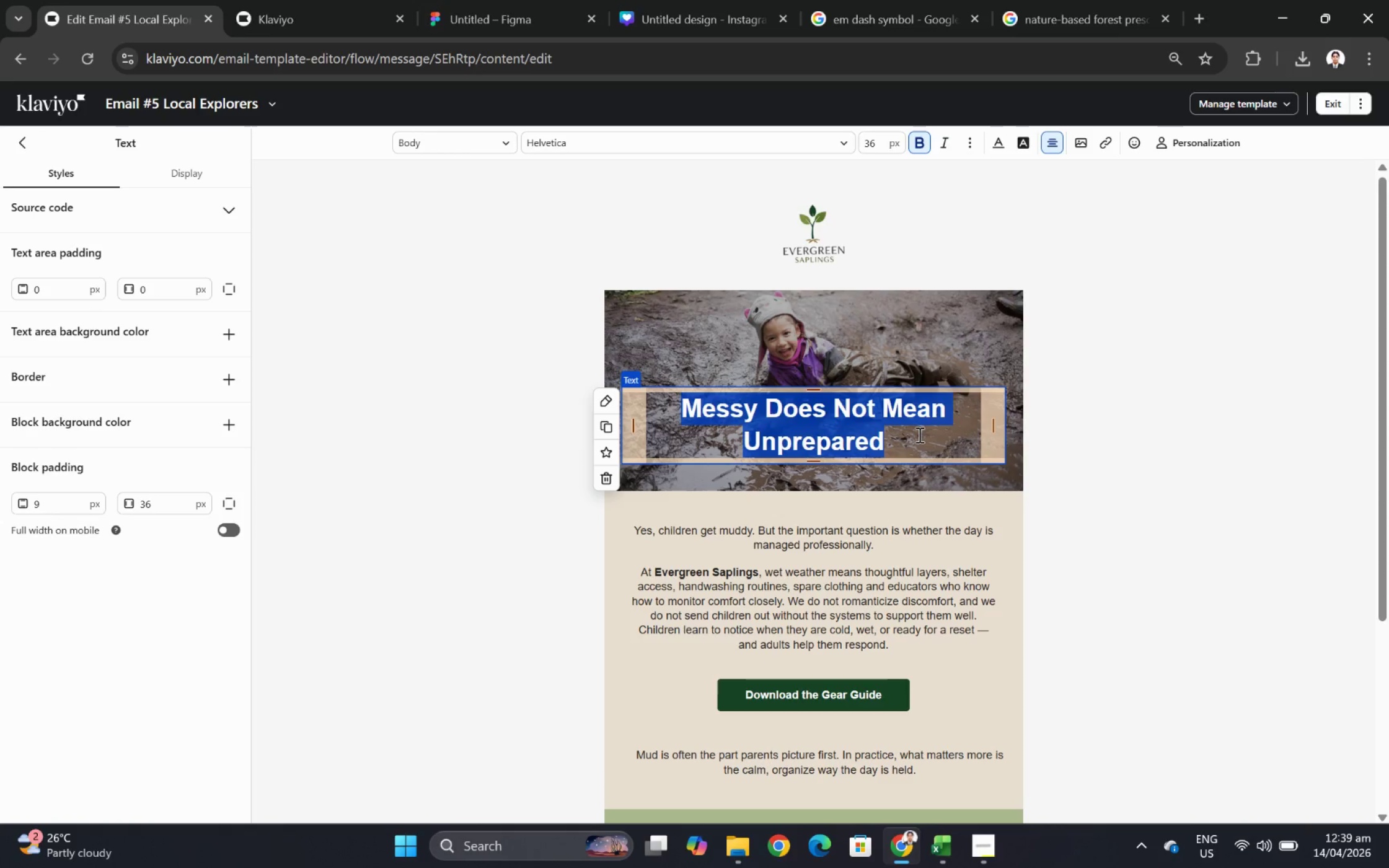 
double_click([924, 404])
 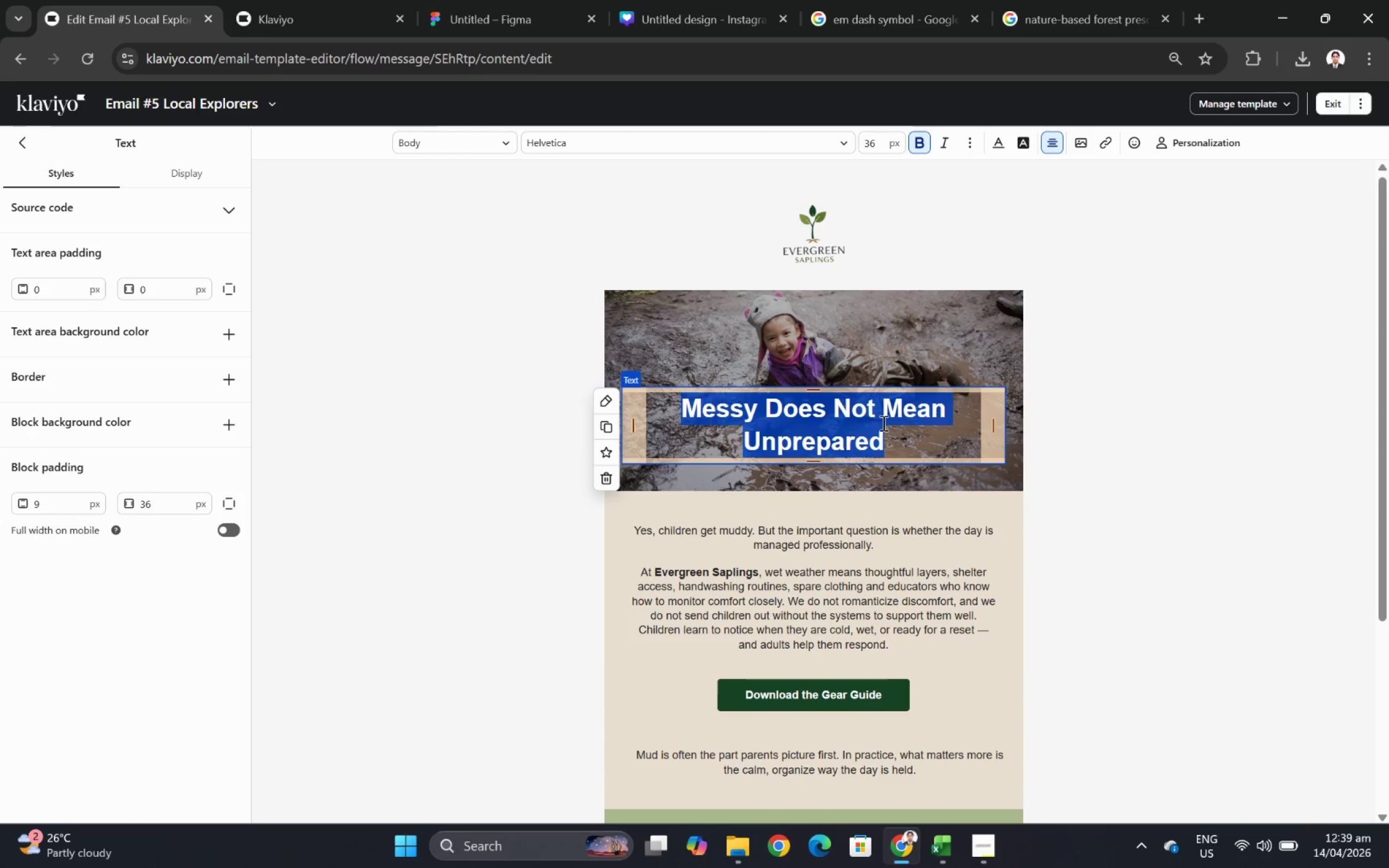 
wait(24.06)
 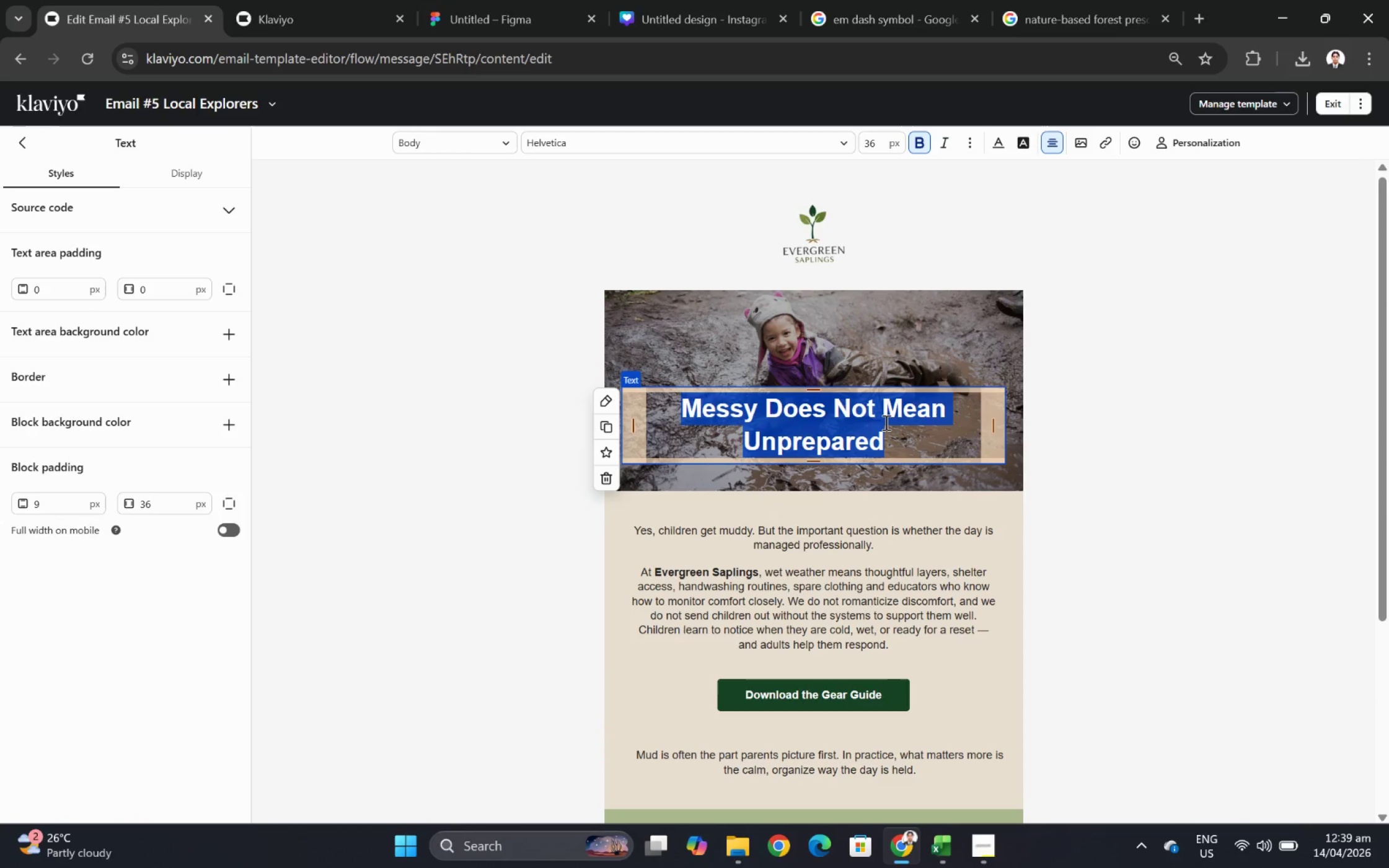 
type(What BEgins ti )
key(Backspace)
key(Backspace)
key(Backspace)
key(Backspace)
key(Backspace)
key(Backspace)
key(Backspace)
key(Backspace)
key(Backspace)
type(egins to Grow, Often Grows Quickly)
 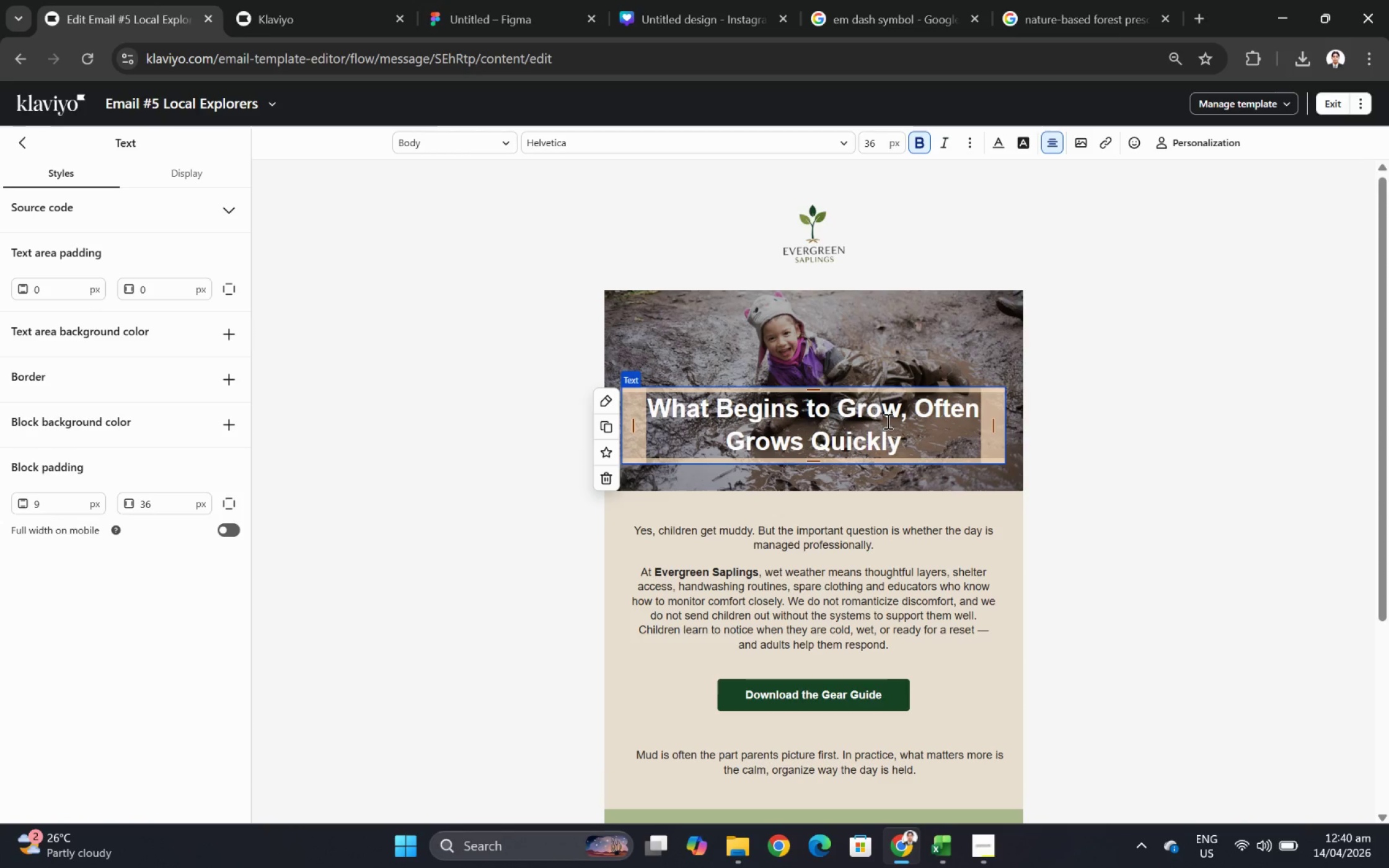 
left_click([930, 520])
 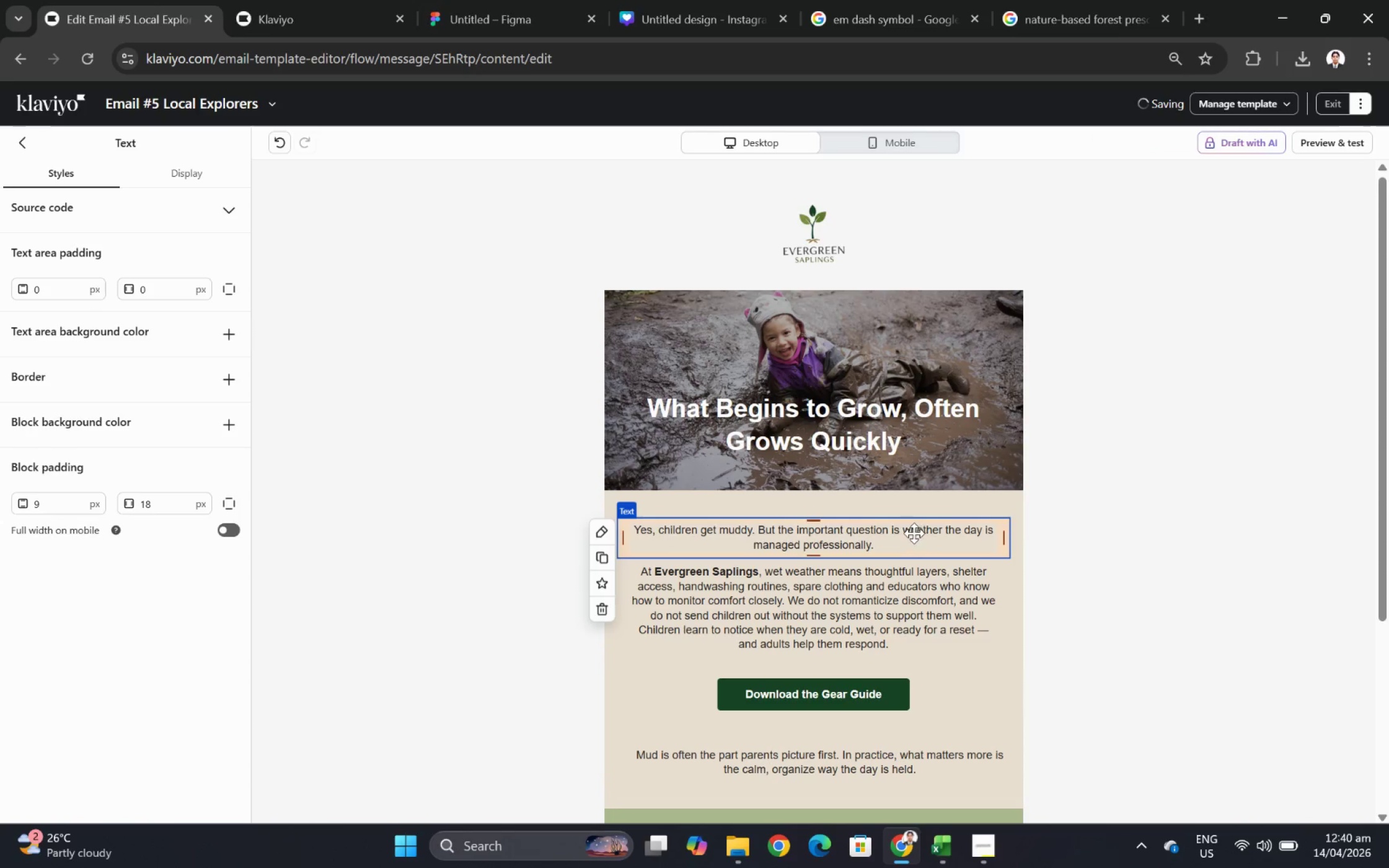 
double_click([912, 532])
 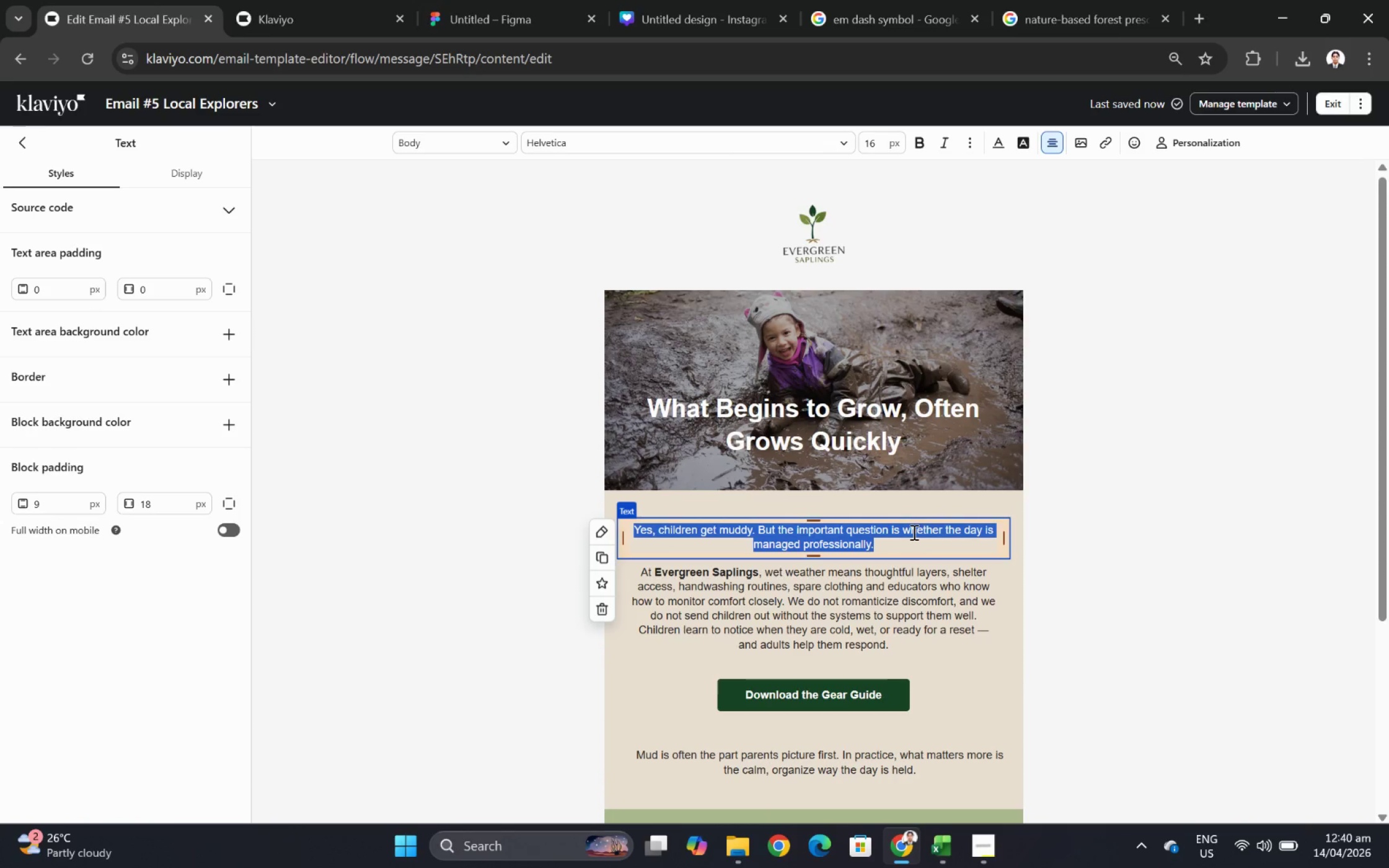 
wait(20.91)
 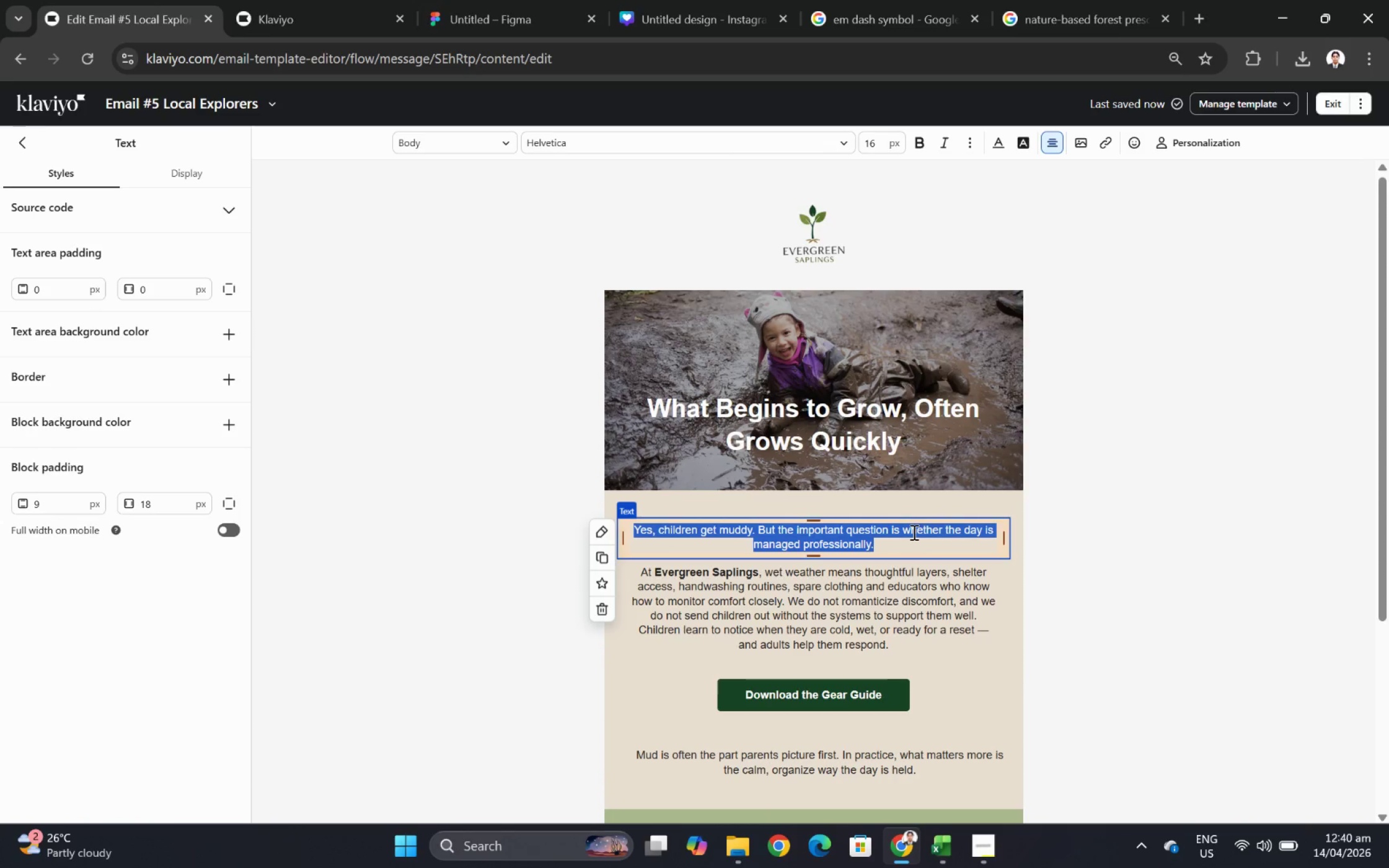 
type(Paents sometimes expect the biggest changes to be academic. What they often notice first)
 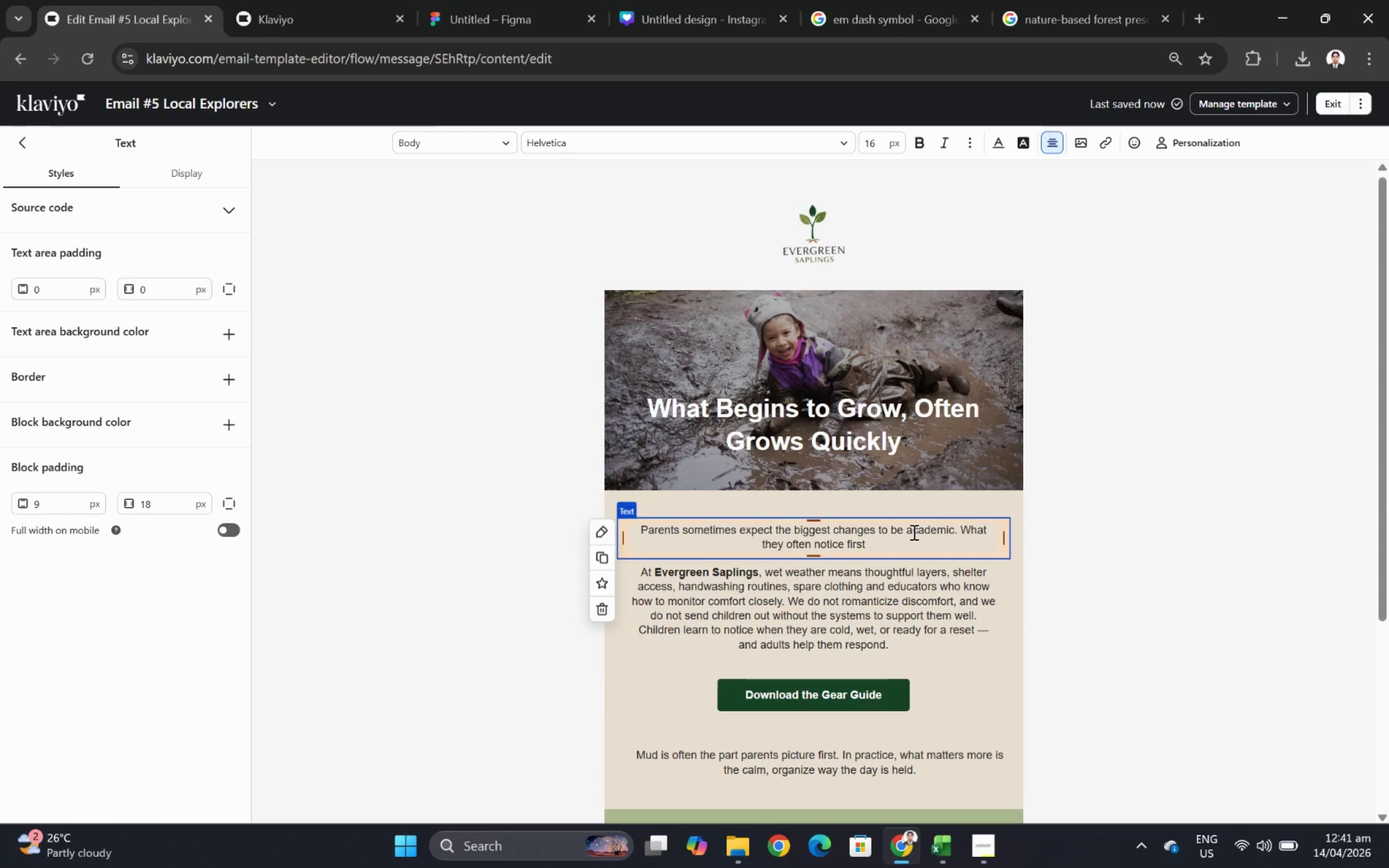 
type( is somne)
key(Backspace)
key(Backspace)
key(Backspace)
type(mething deeper:)
 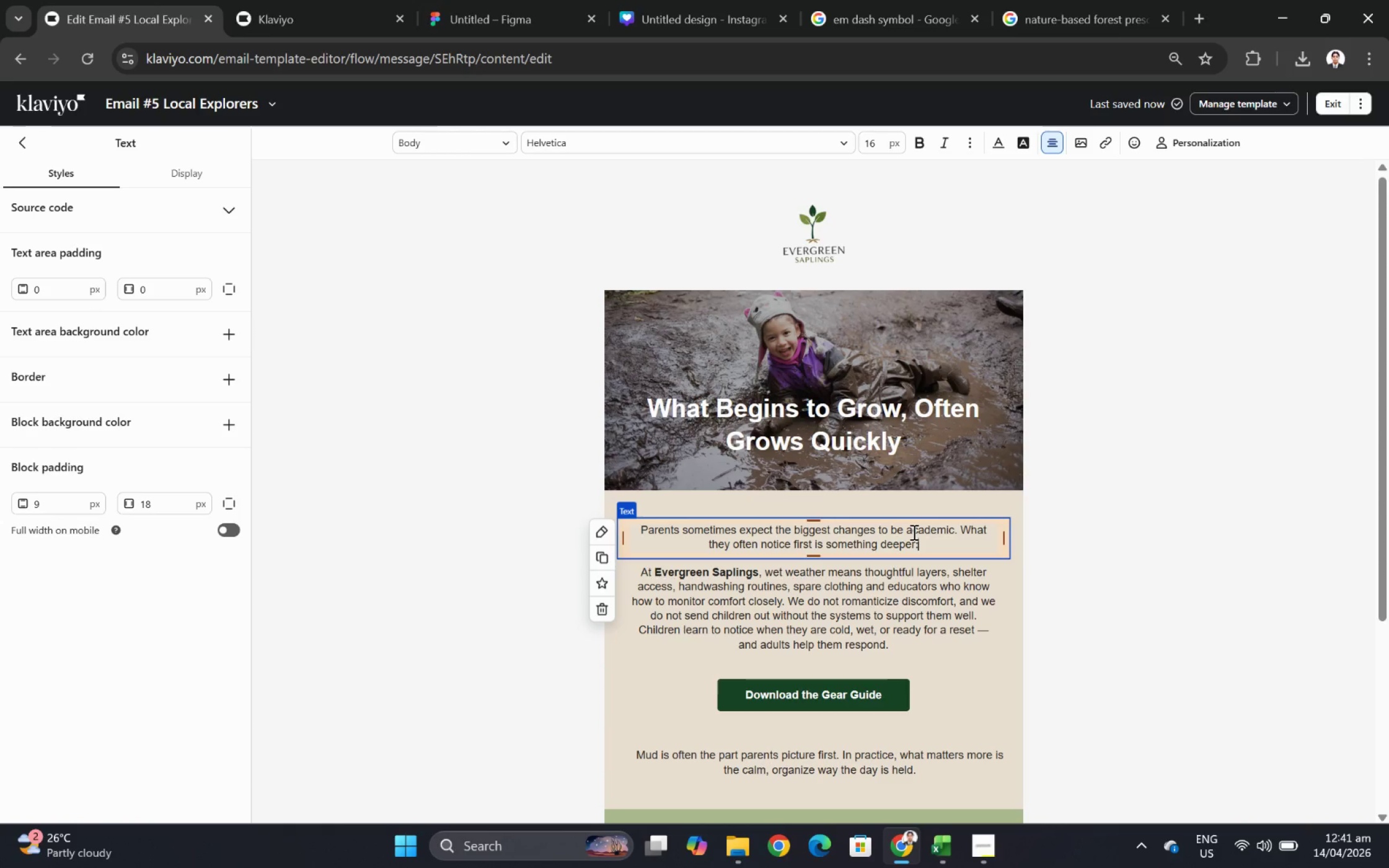 
key(Space)
 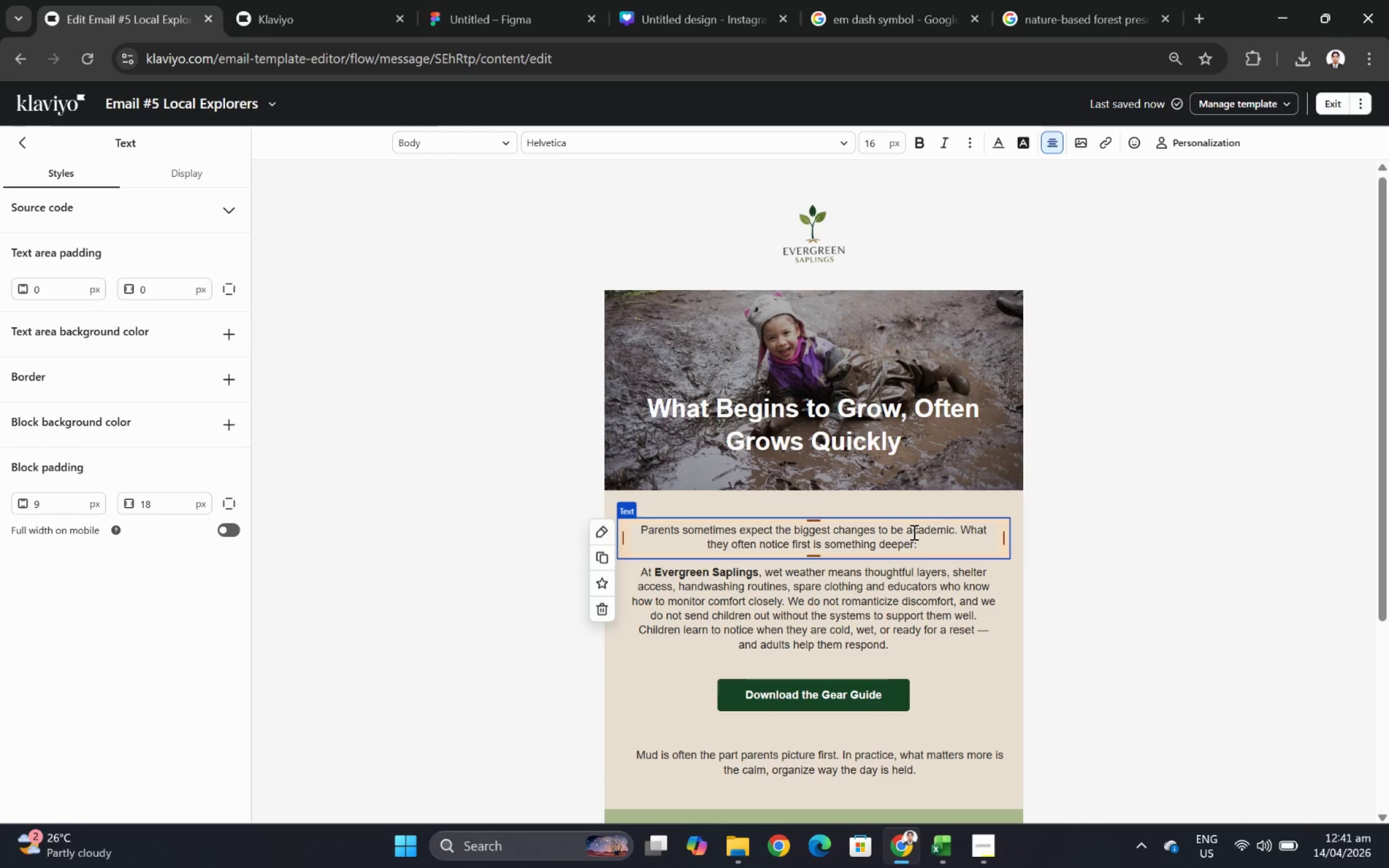 
wait(5.22)
 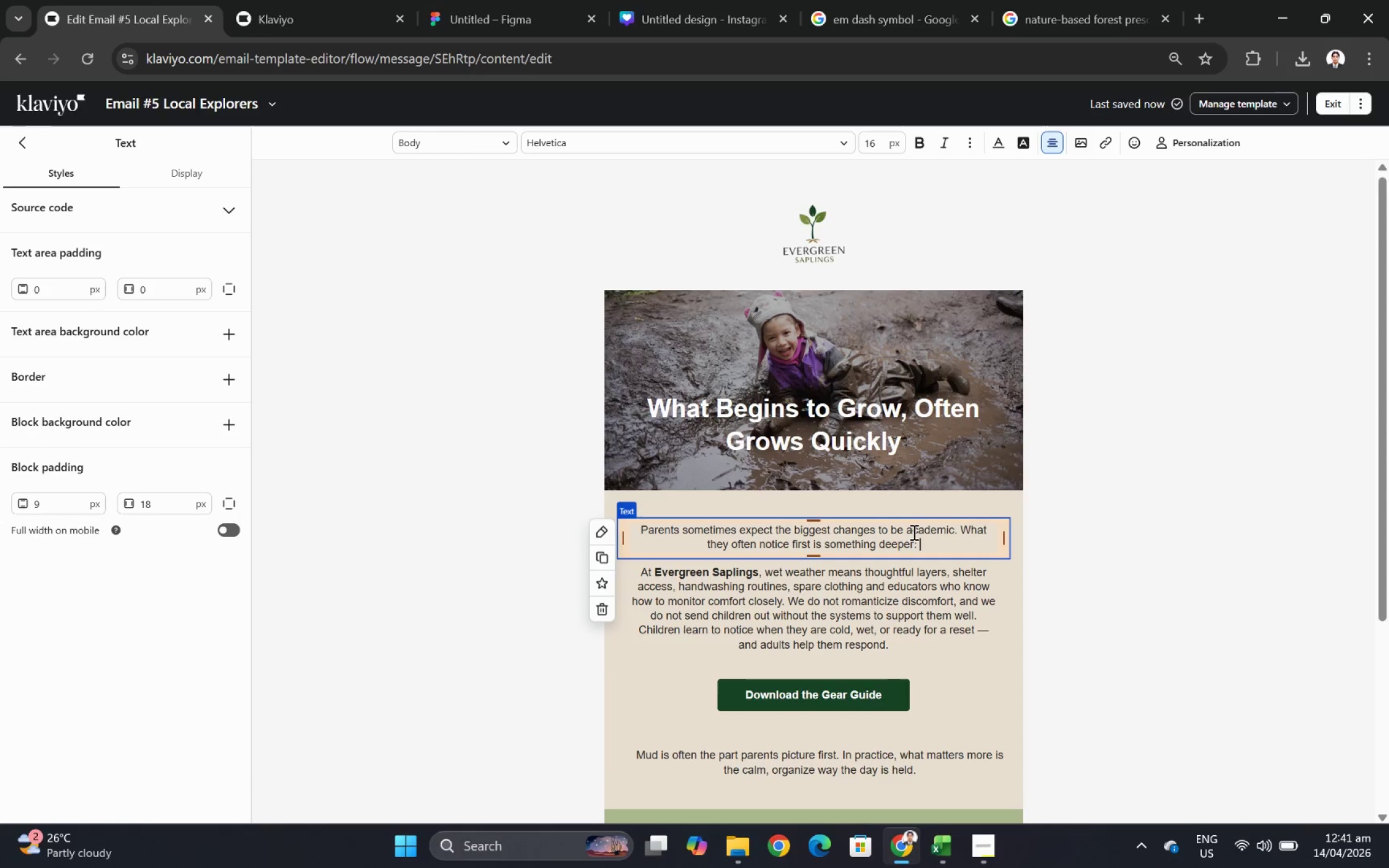 
type(A chile)
key(Backspace)
type(d)
 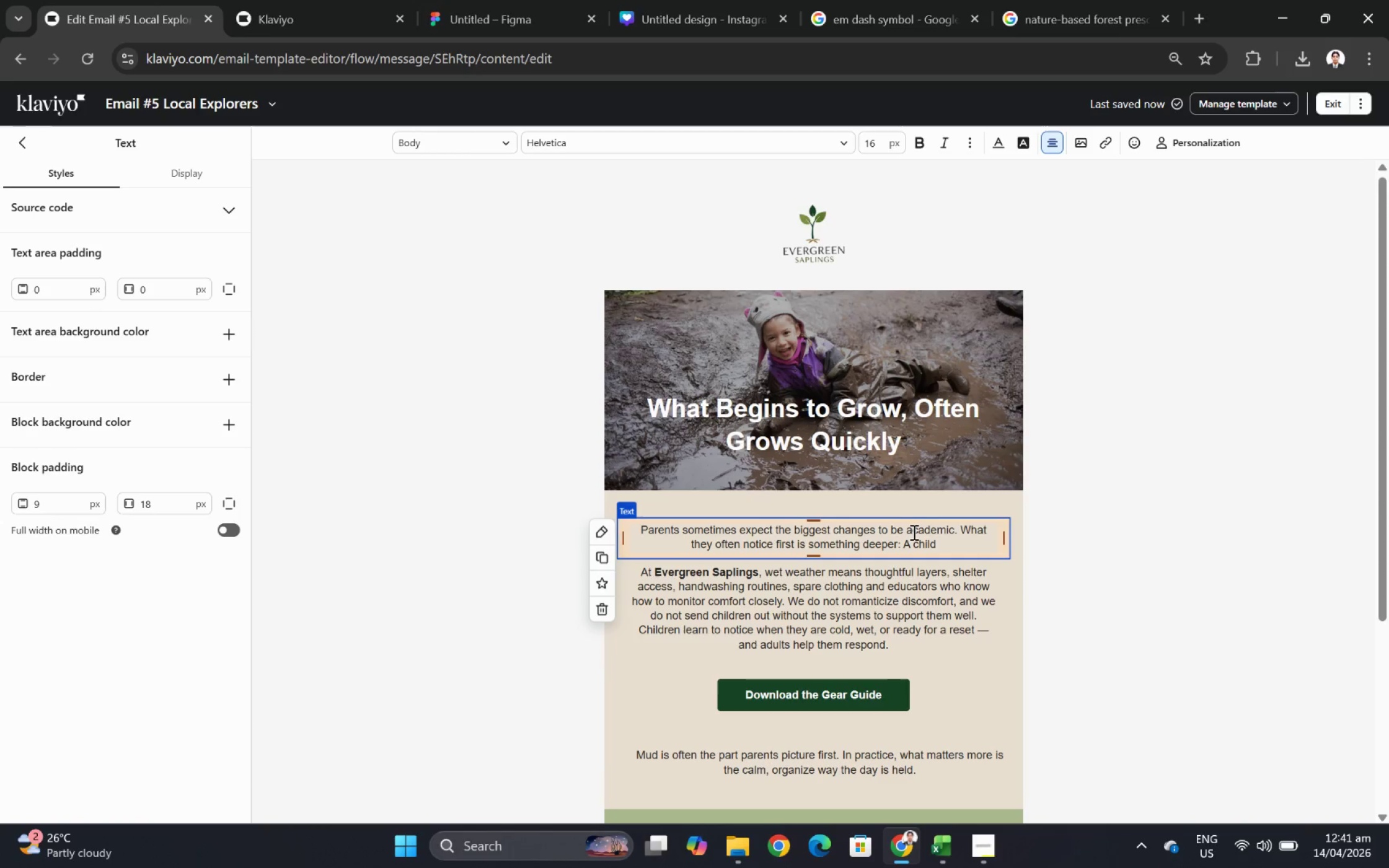 
type( who seems more steay)
key(Backspace)
type(dy, more coordinart)
key(Backspace)
key(Backspace)
type(ed, more cond)
key(Backspace)
type(fident, )
 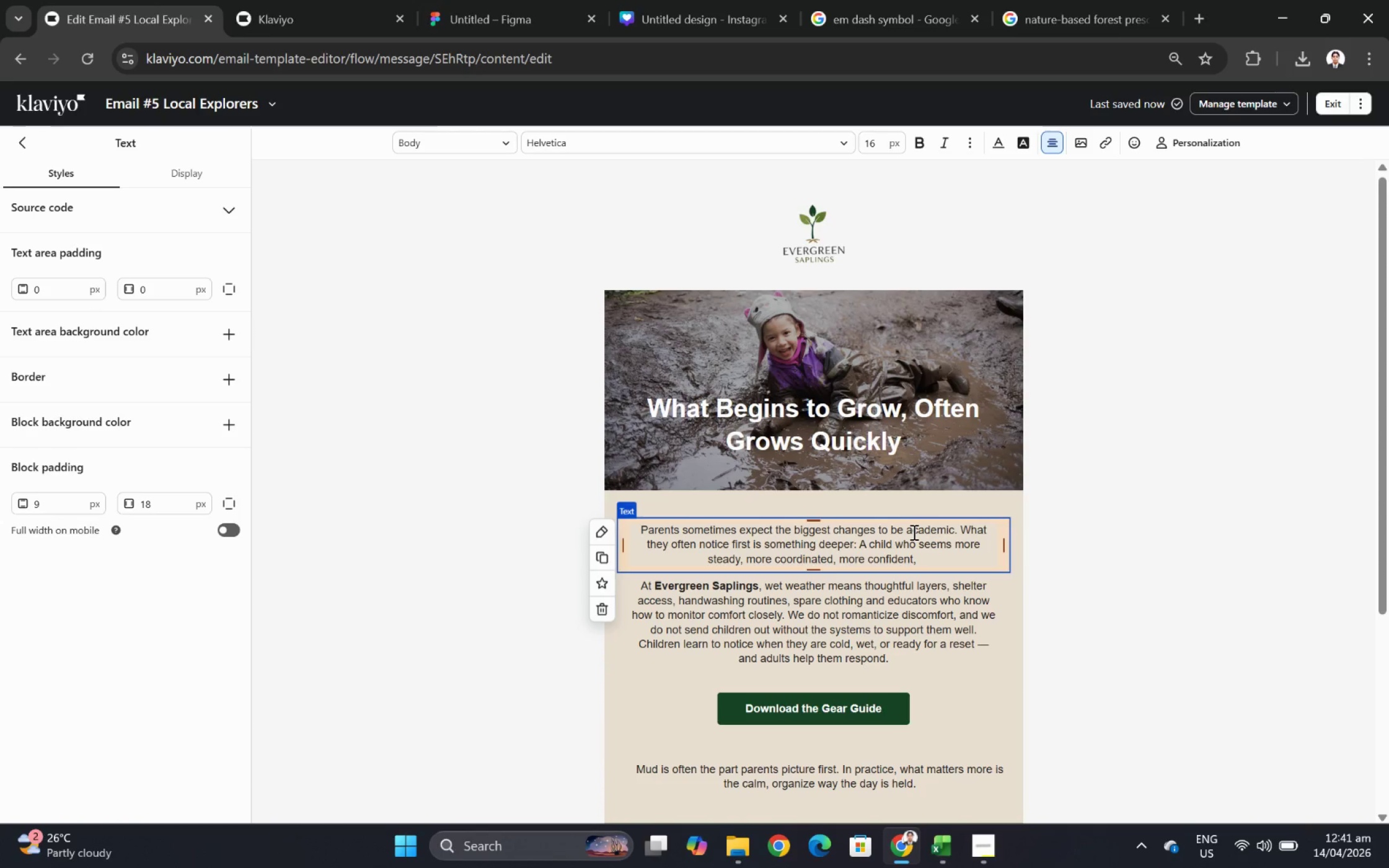 
type(and more willing to try.)
 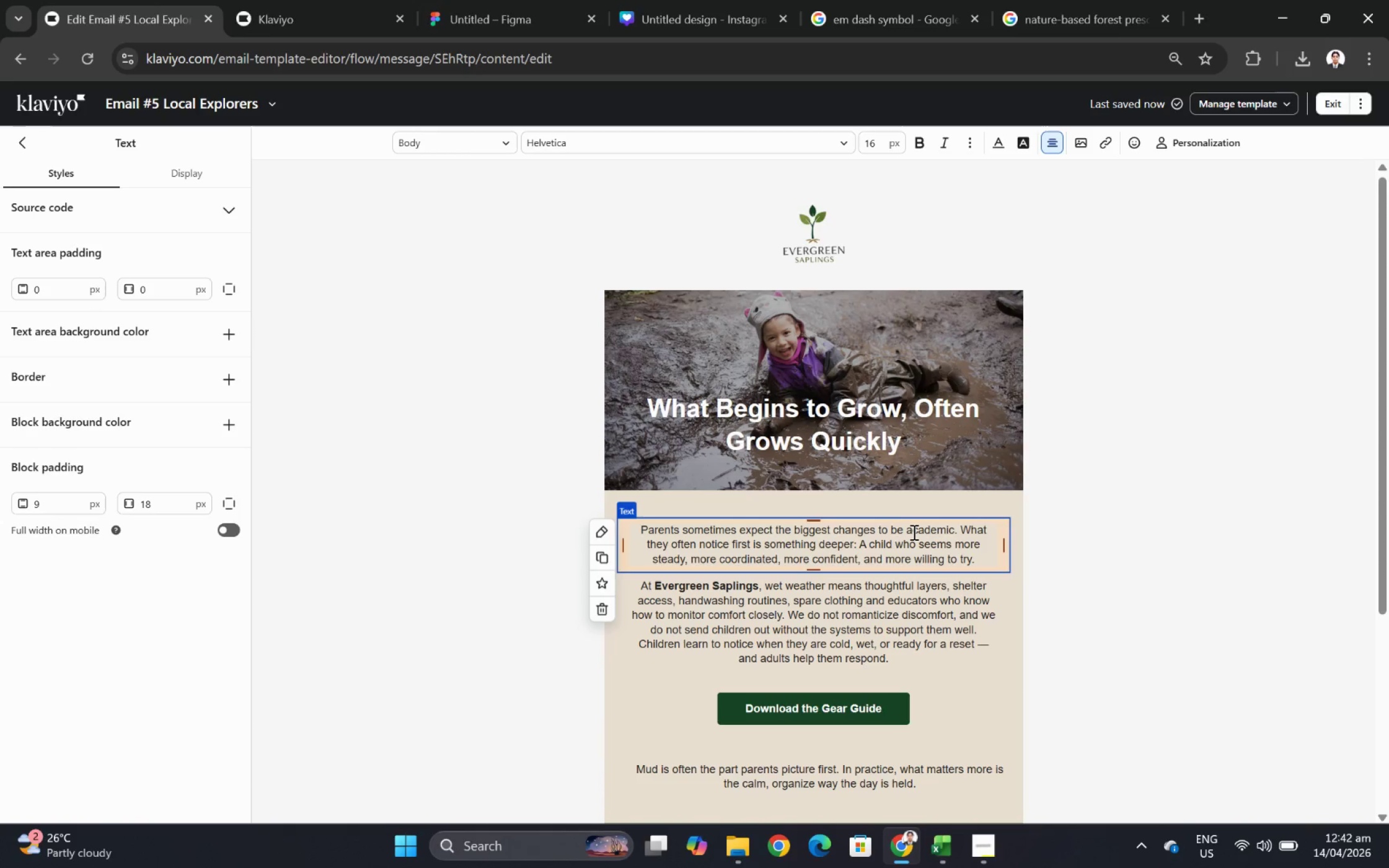 
wait(25.84)
 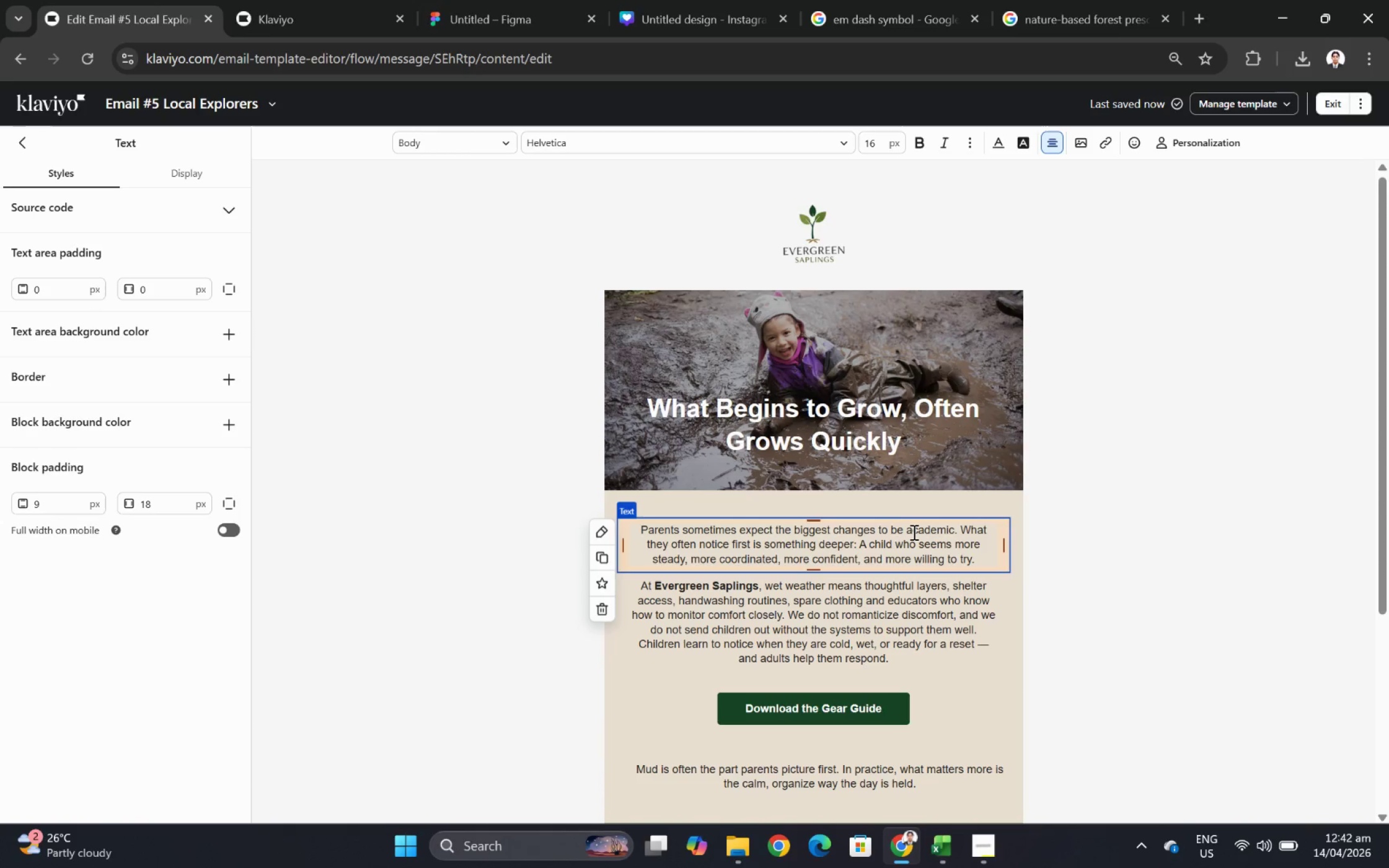 
left_click([870, 602])
 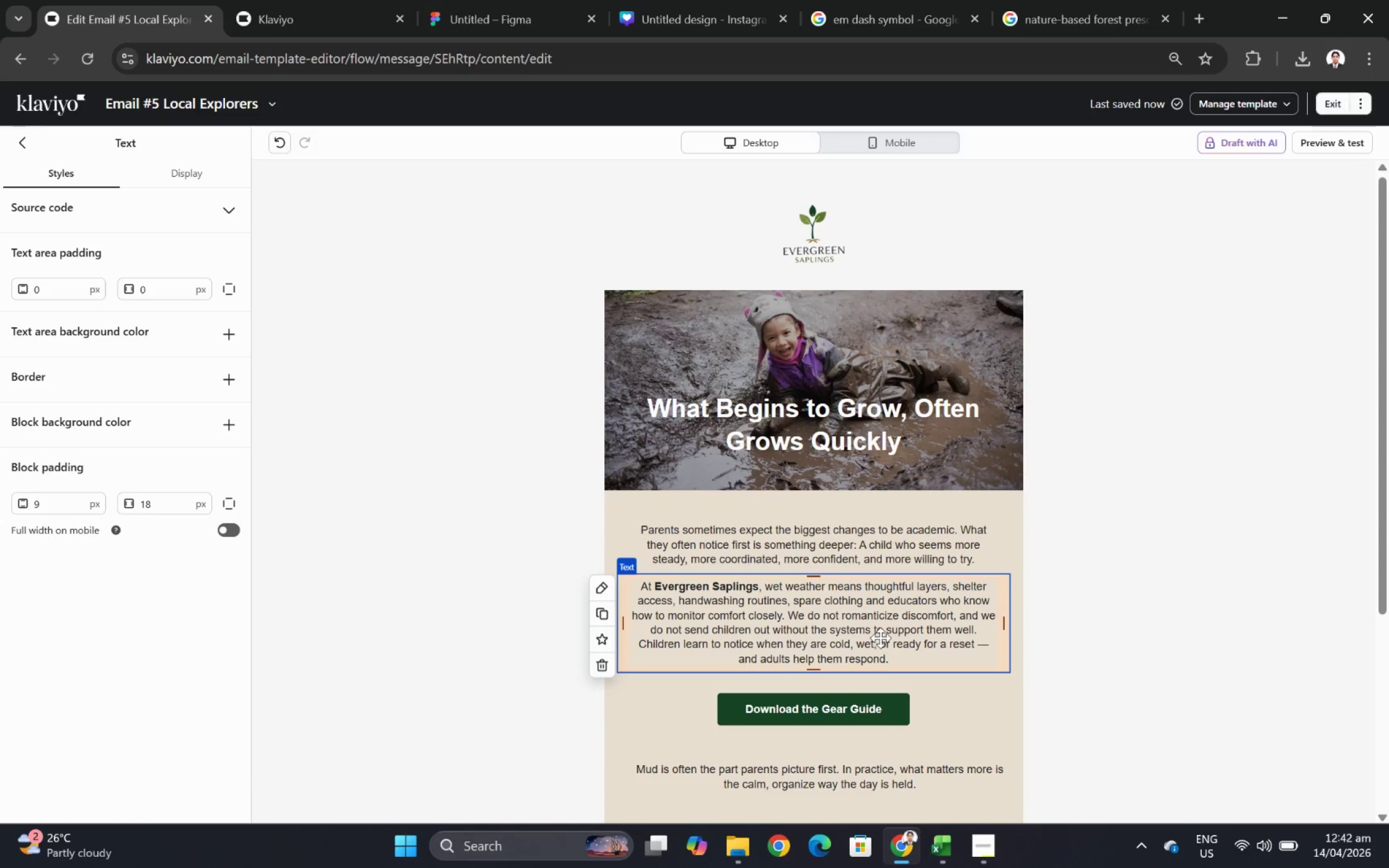 
double_click([880, 633])
 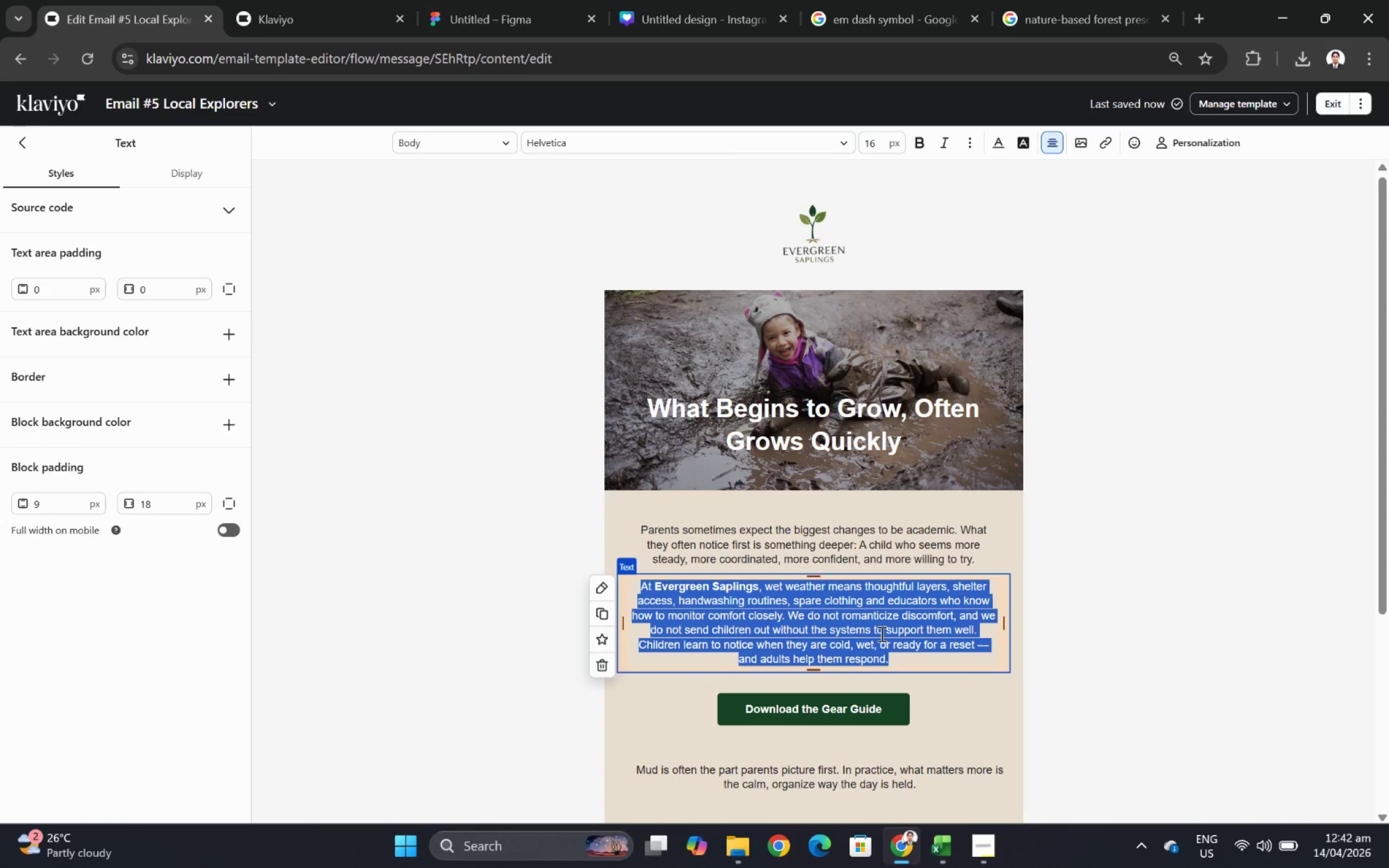 
key(Backspace)
 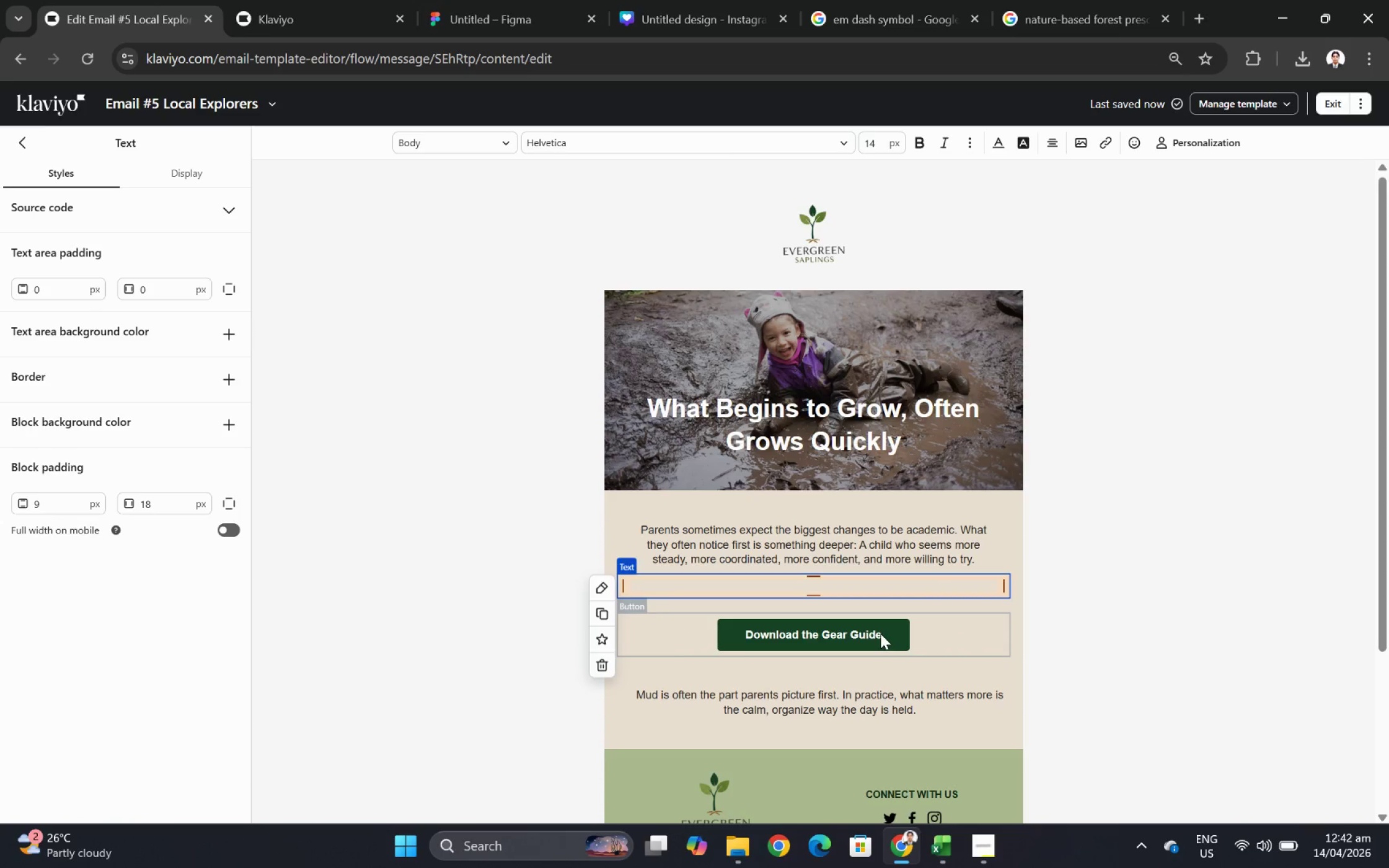 
key(Control+Z)
 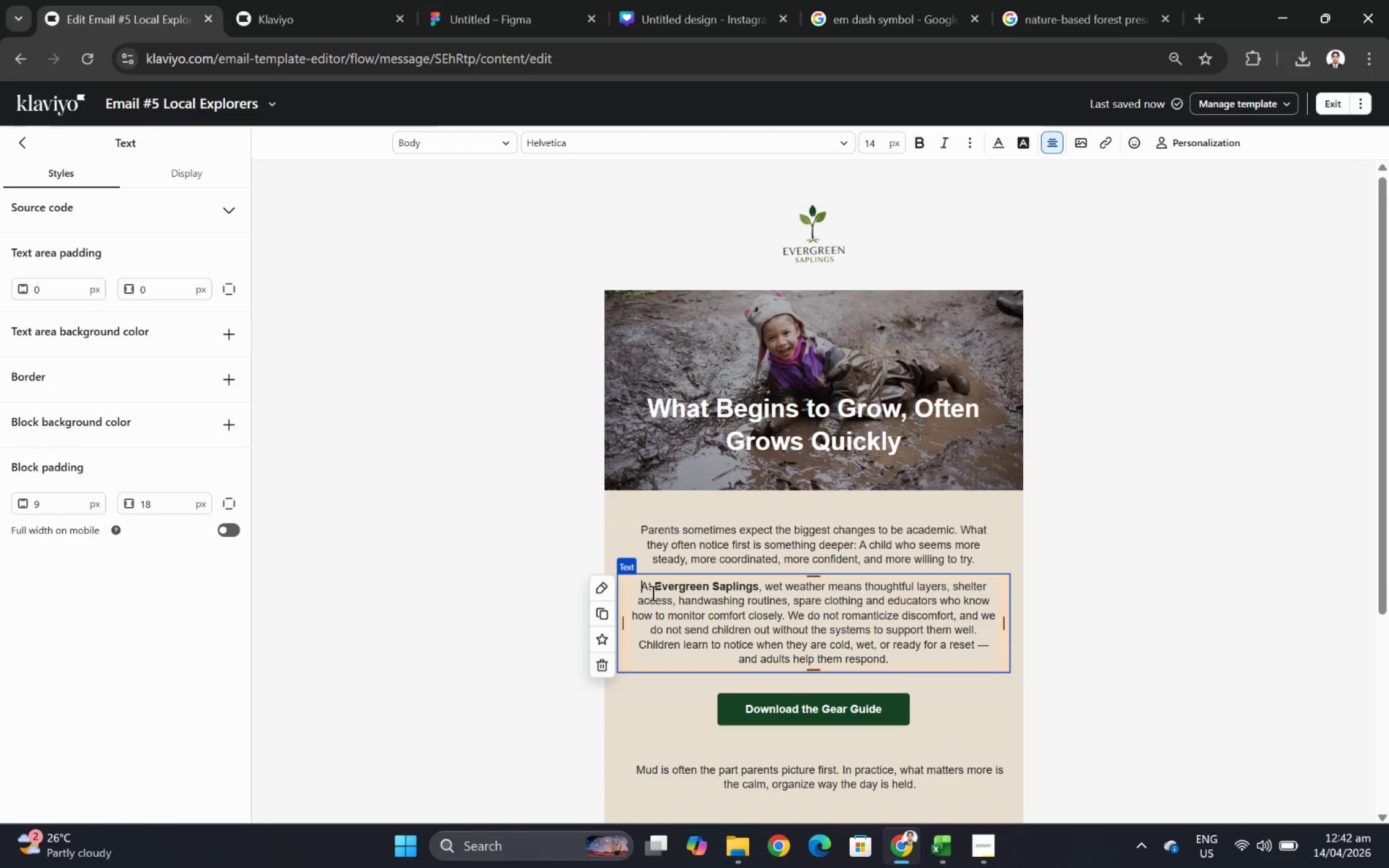 
left_click_drag(start_coordinate=[643, 586], to_coordinate=[914, 655])
 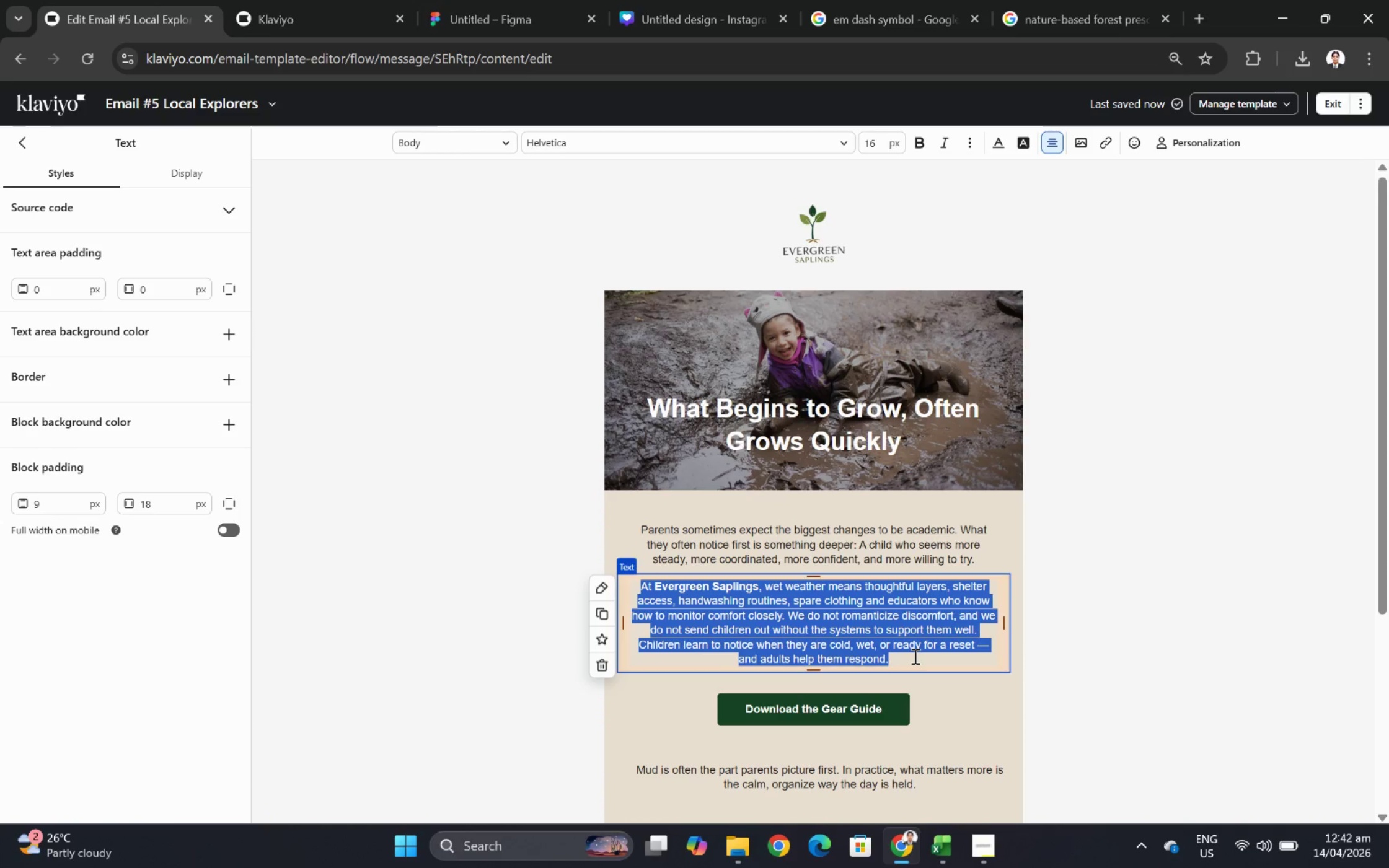 
key(Backspace)
 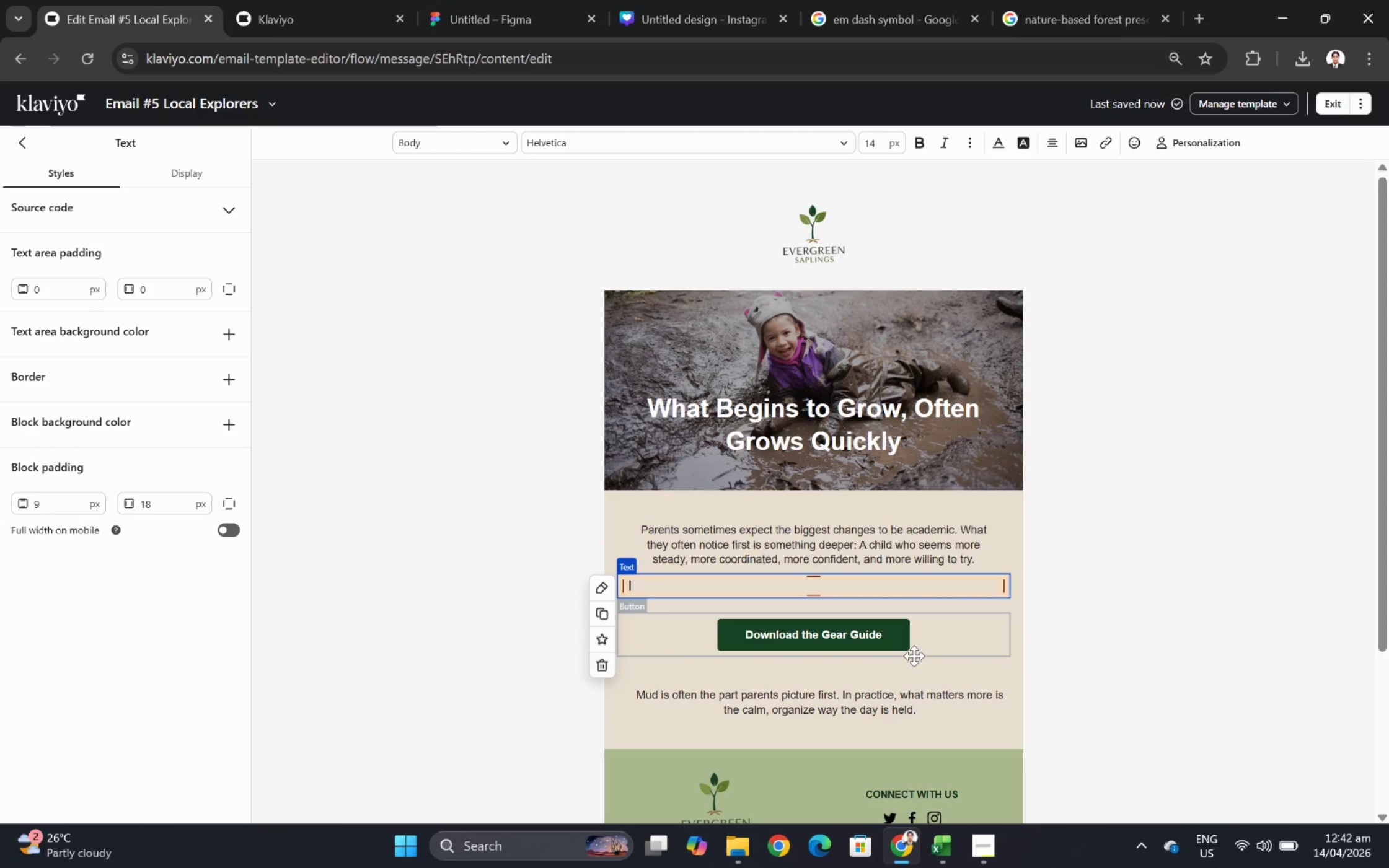 
key(Control+Z)
 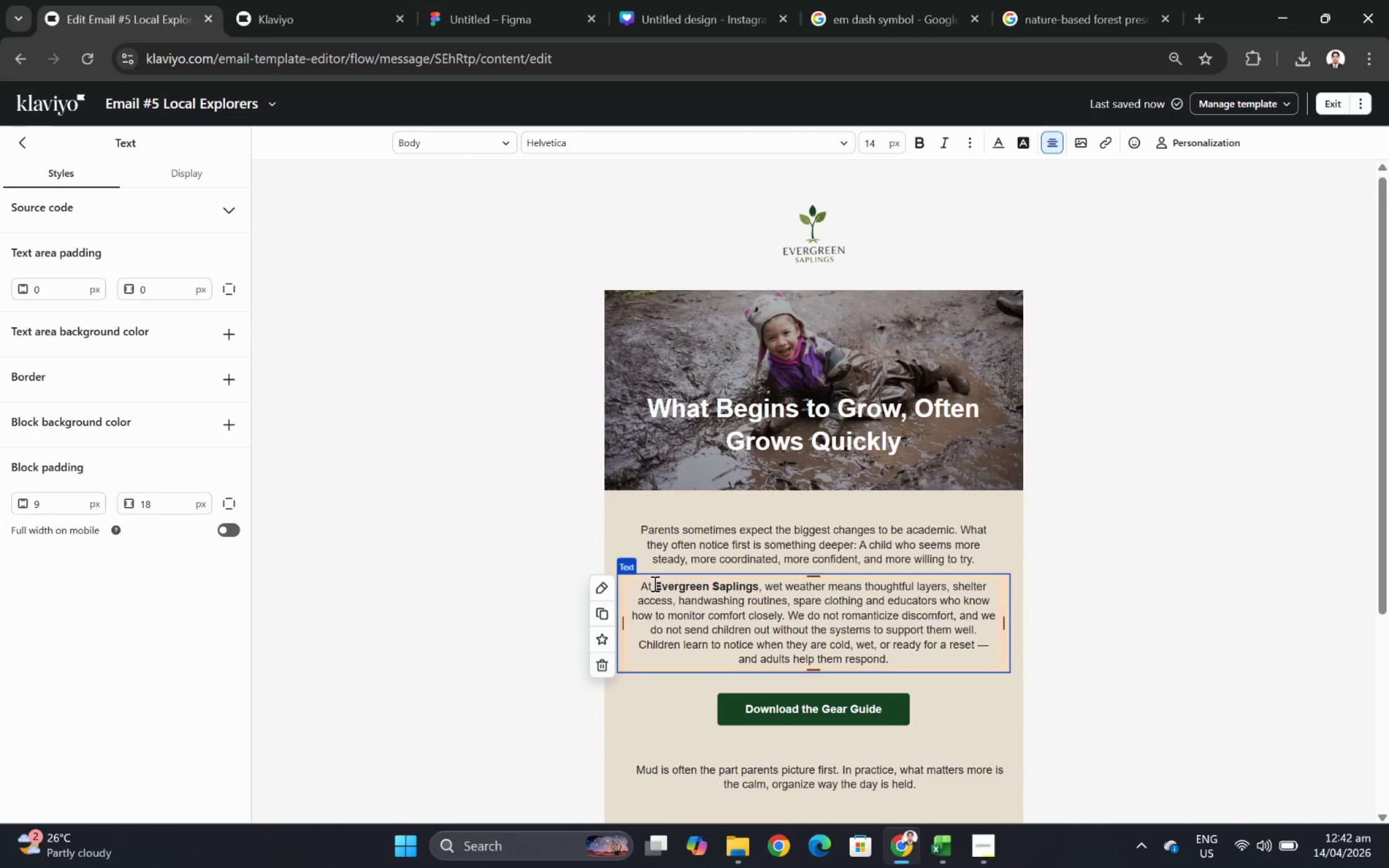 
left_click_drag(start_coordinate=[648, 587], to_coordinate=[977, 660])
 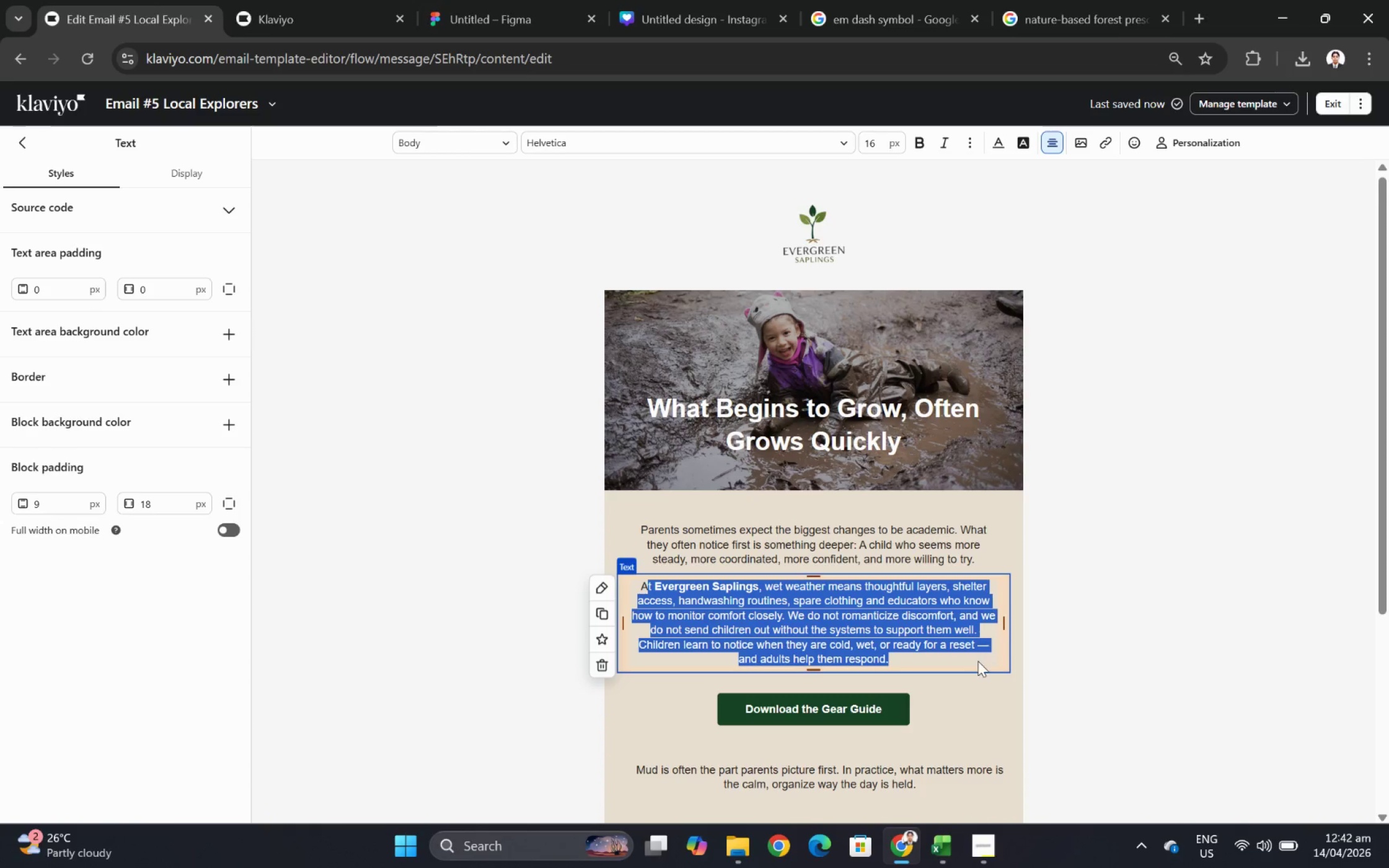 
key(Backspace)
key(Backspace)
type(nature)
key(Backspace)
key(Backspace)
key(Backspace)
key(Backspace)
key(Backspace)
key(Backspace)
type(Nature-based play supports whole)
 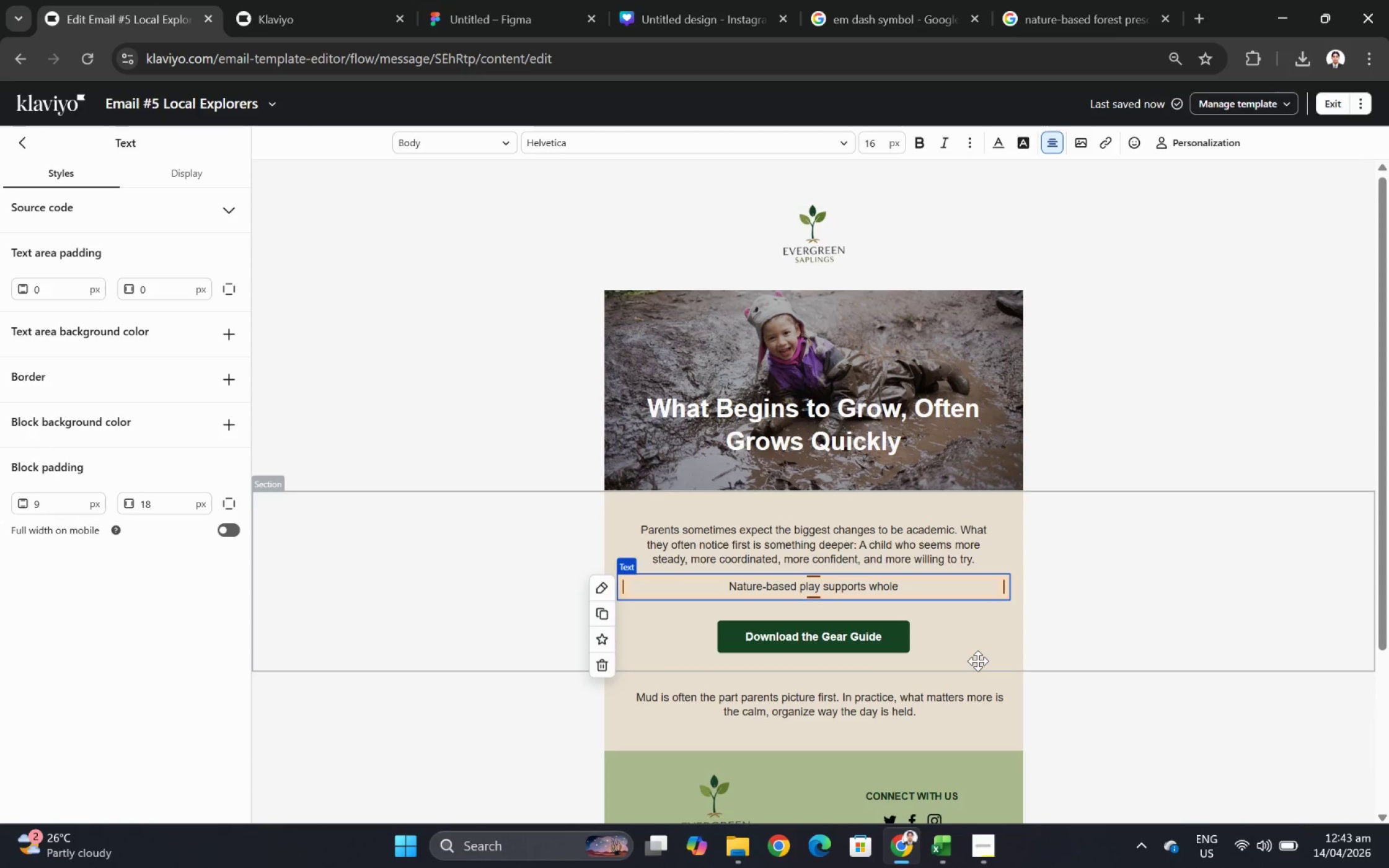 
wait(11.73)
 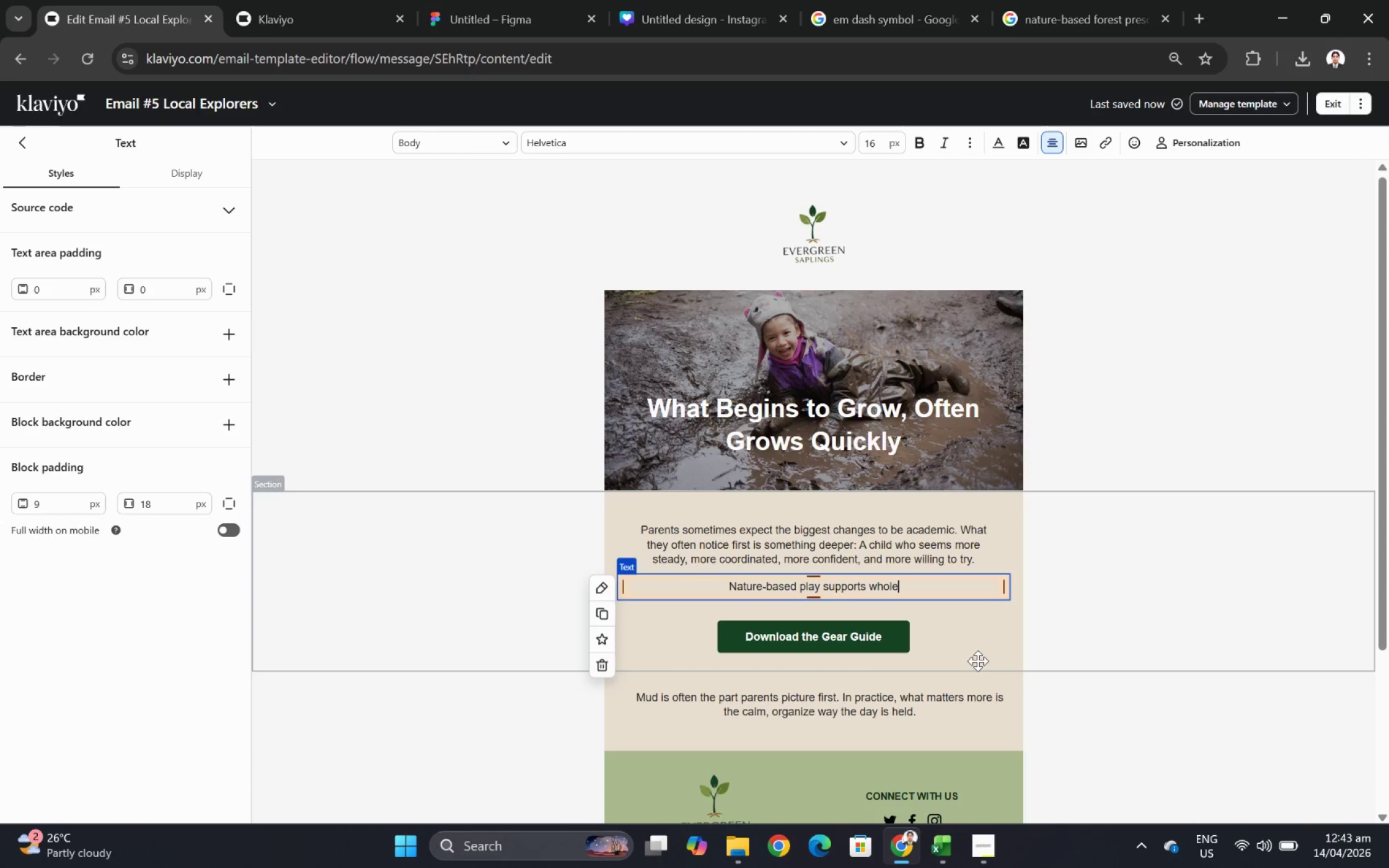 
type(-child development in was)
key(Backspace)
type(ys that are hard to maniu)
key(Backspace)
type(facture indd)
key(Backspace)
type(oors.)
 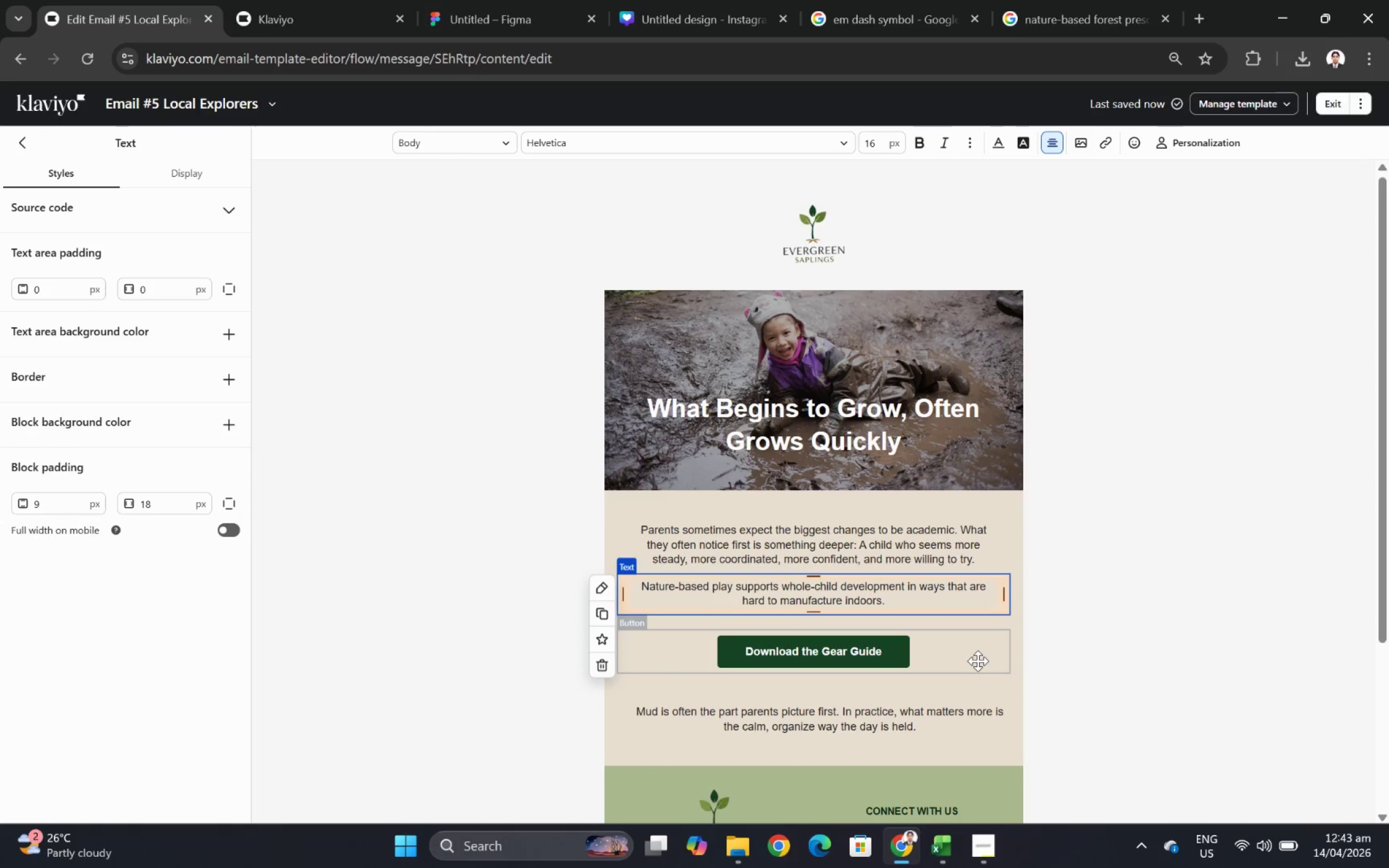 
wait(6.45)
 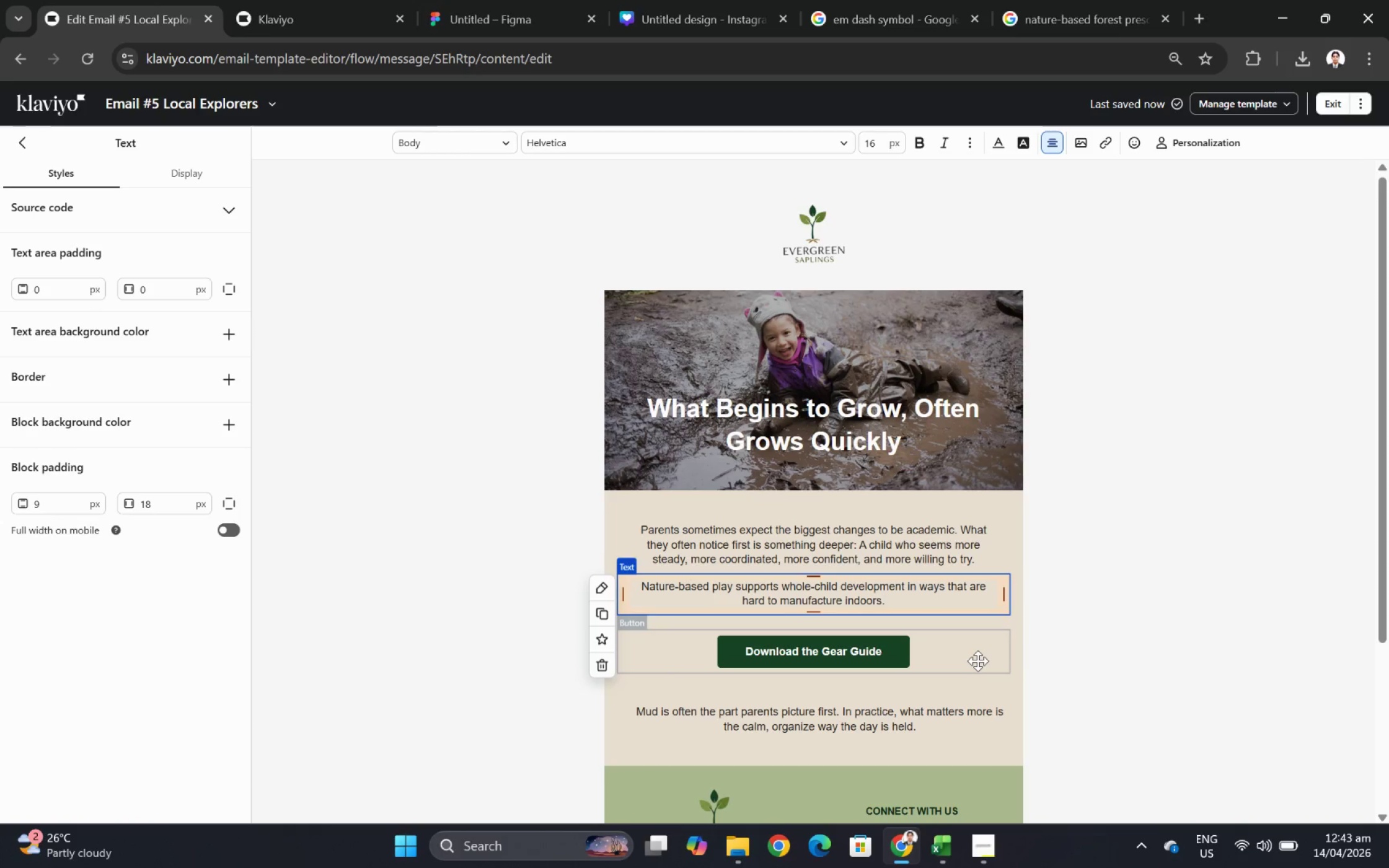 
type( Children practice balance and body awareness)
 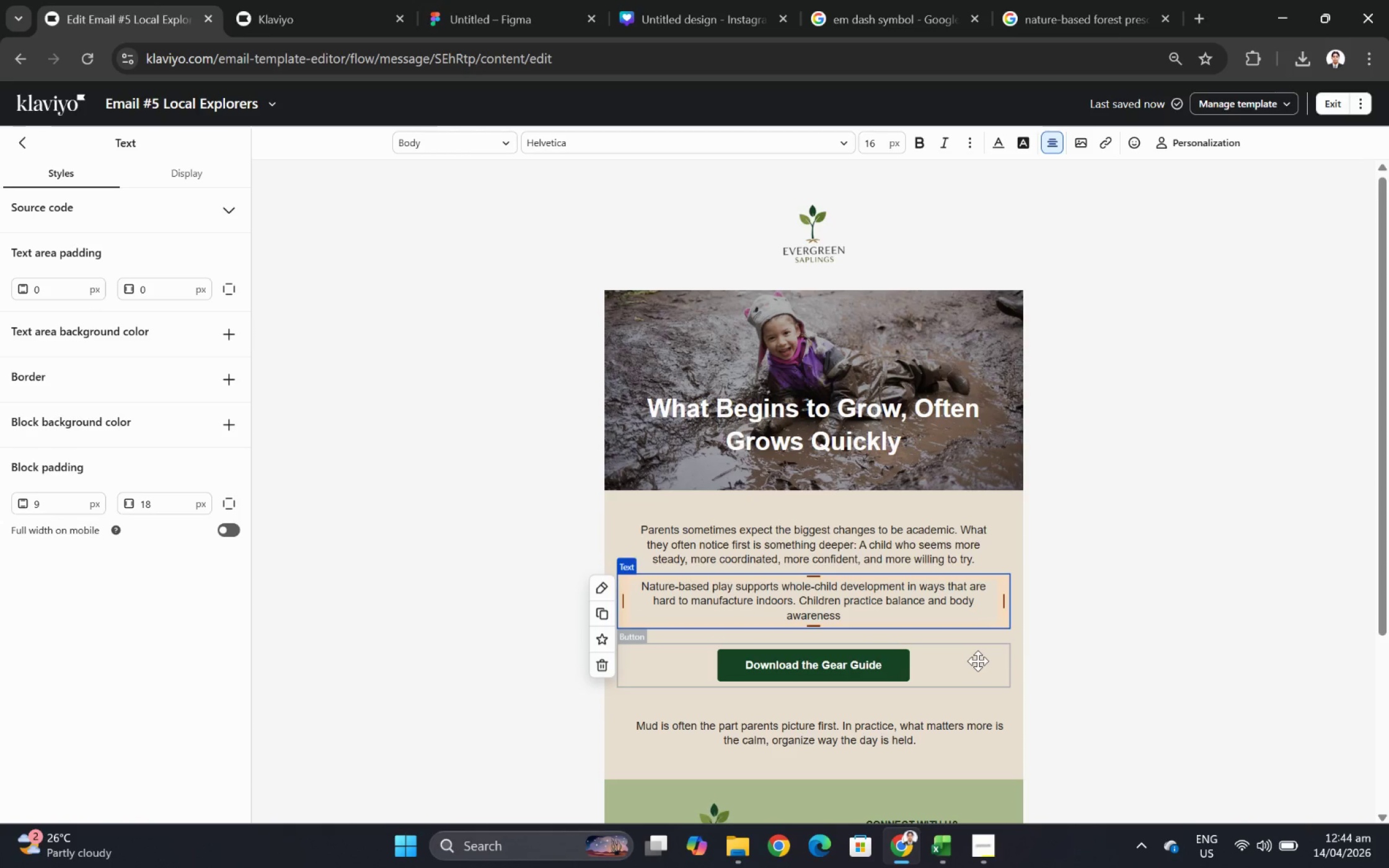 
type( on varied terrain.)
 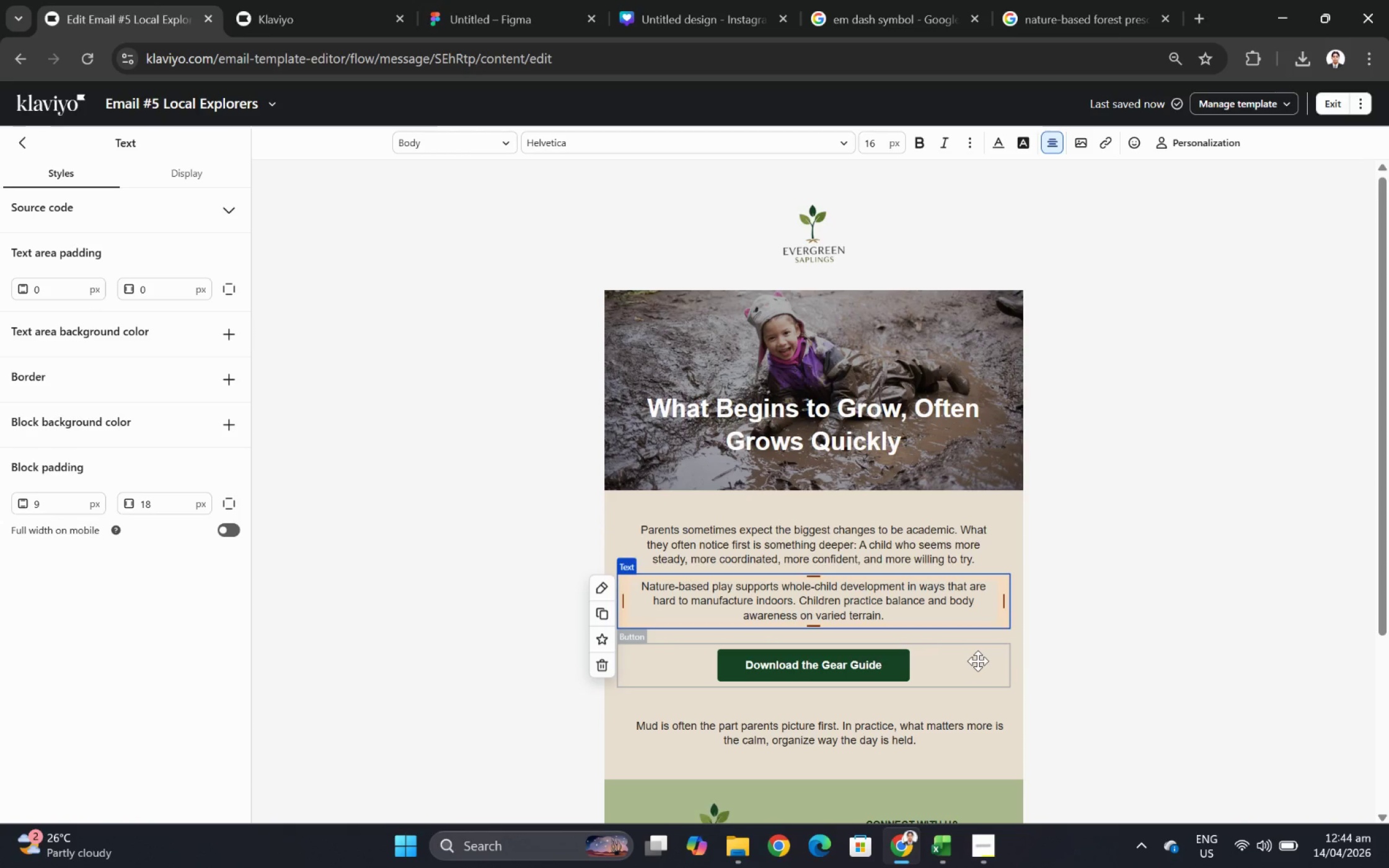 
wait(5.05)
 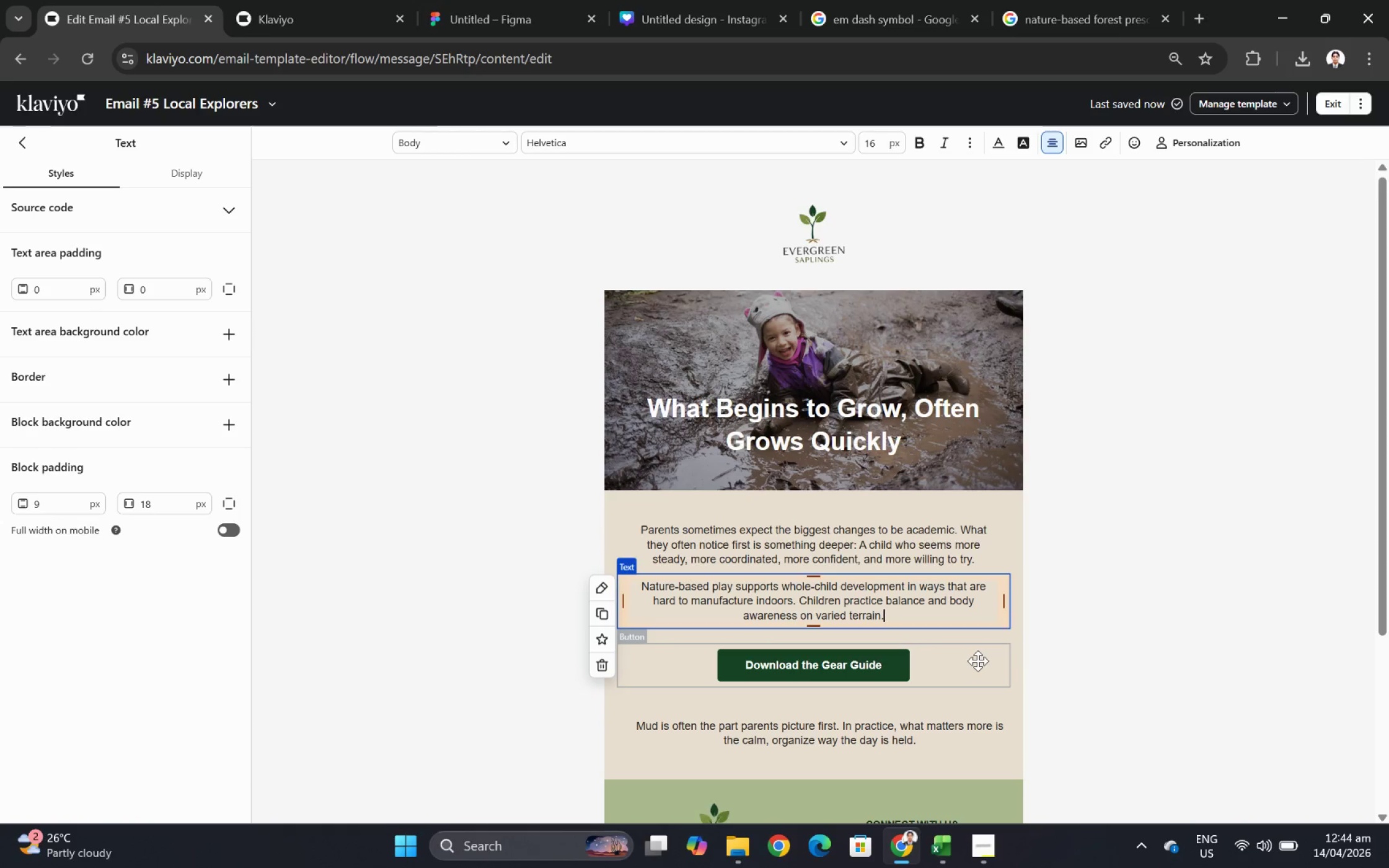 
key(Space)
 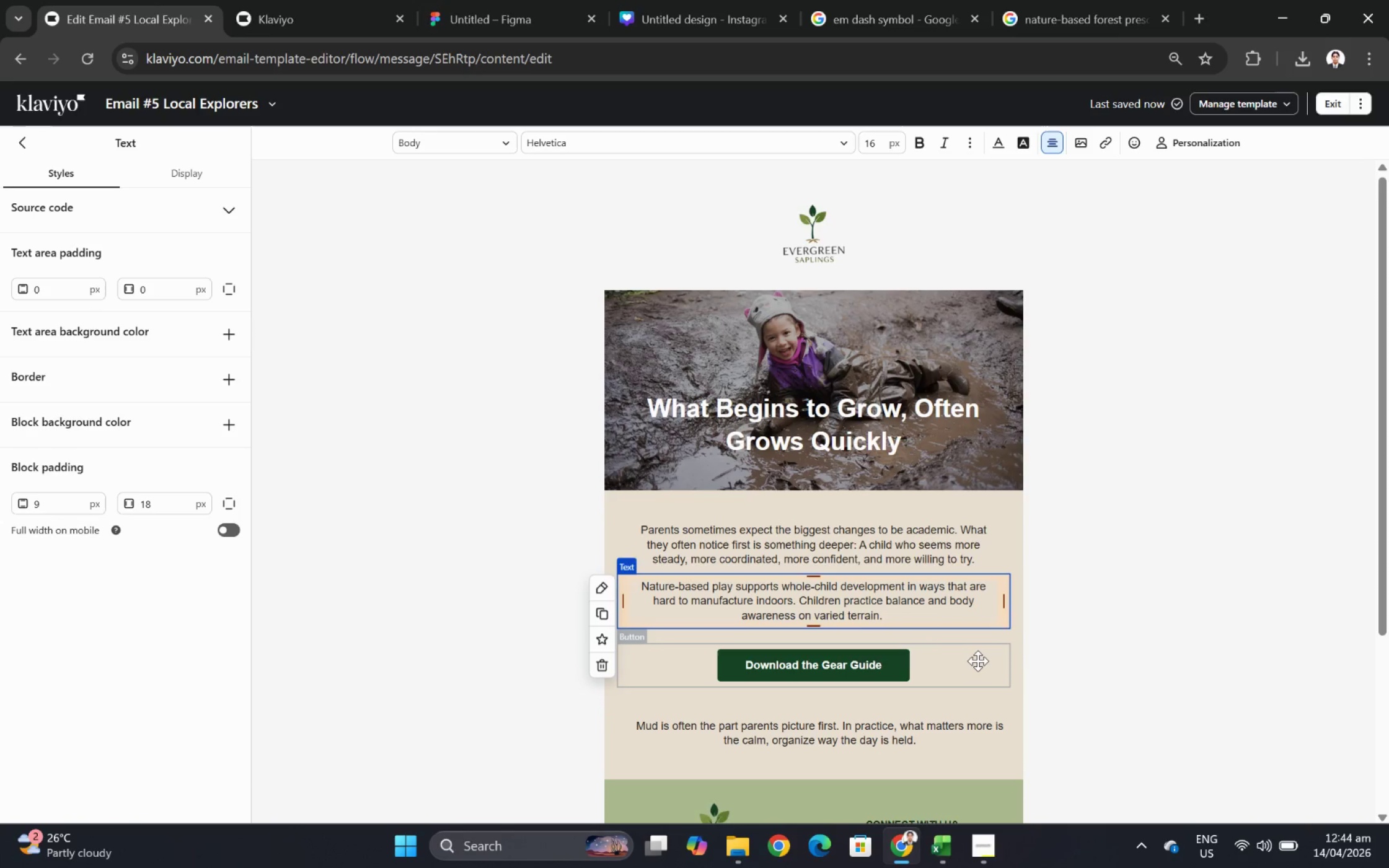 
type(They experei)
key(Backspace)
key(Backspace)
type(ience rich sensory input that supports integration and regulation.)
 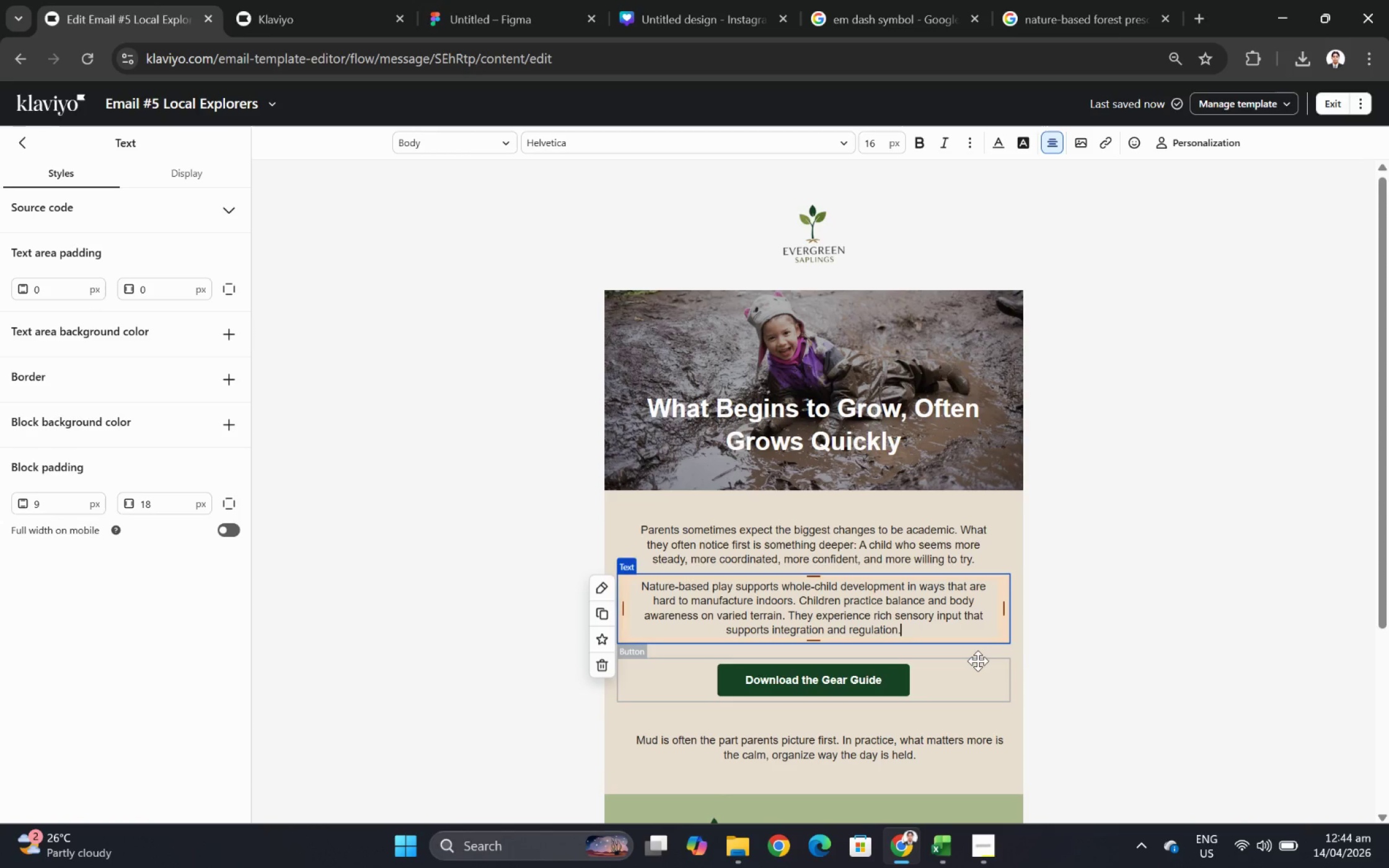 
type( They solve problems in real time. They test themselves, recover)
 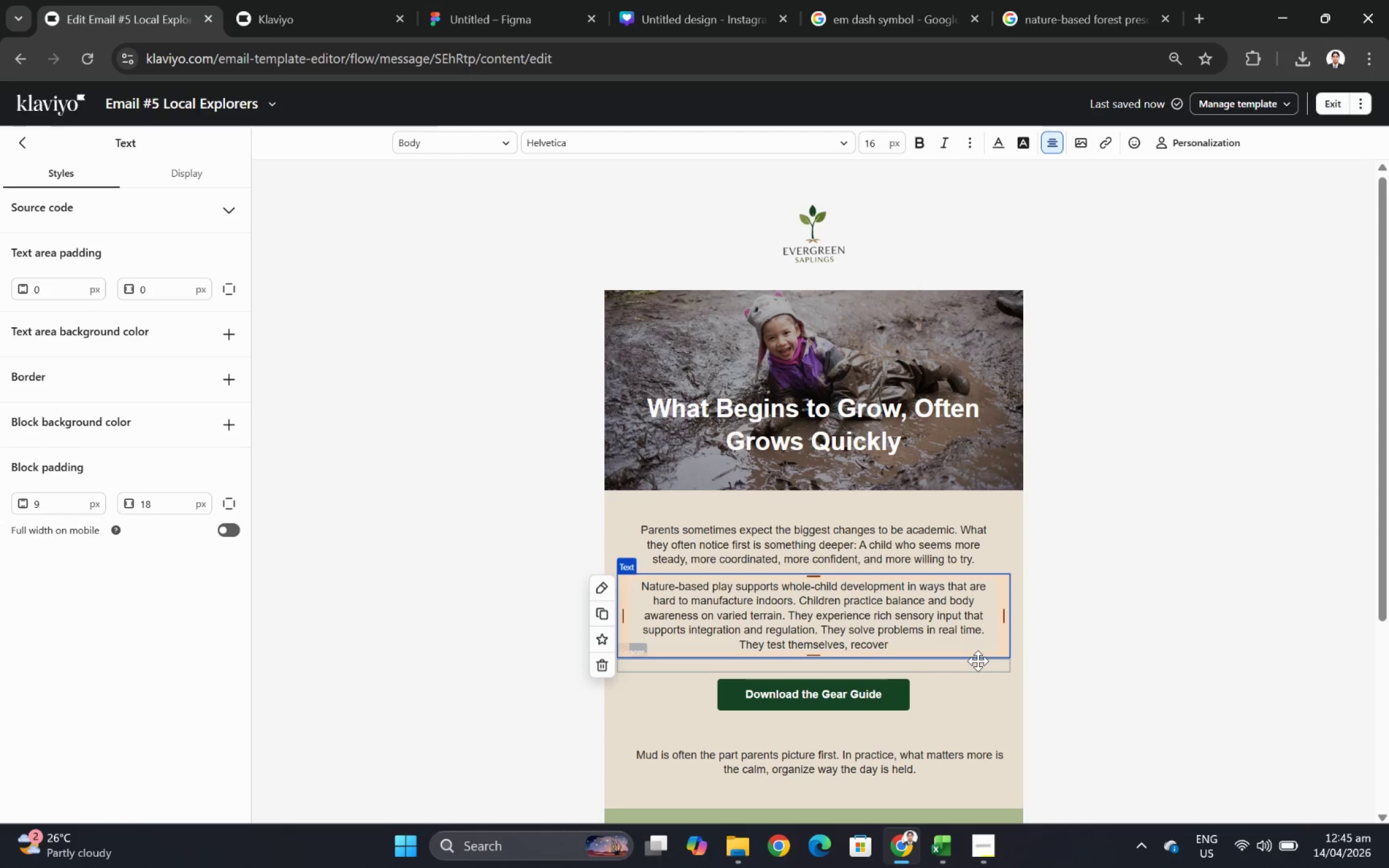 
type(, and try again. Over time, many families also appreciate that regular outdoor living )
 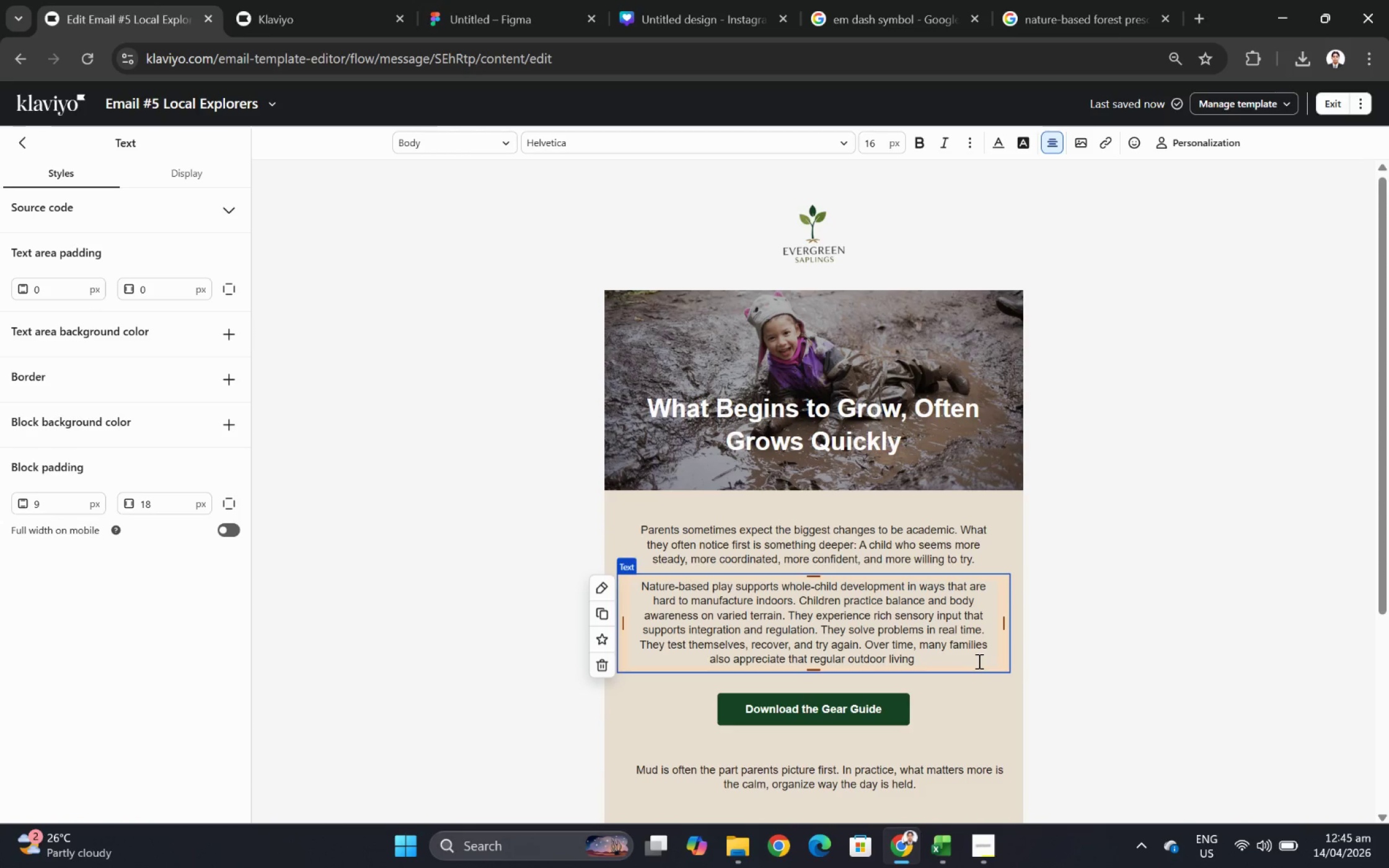 
wait(11.61)
 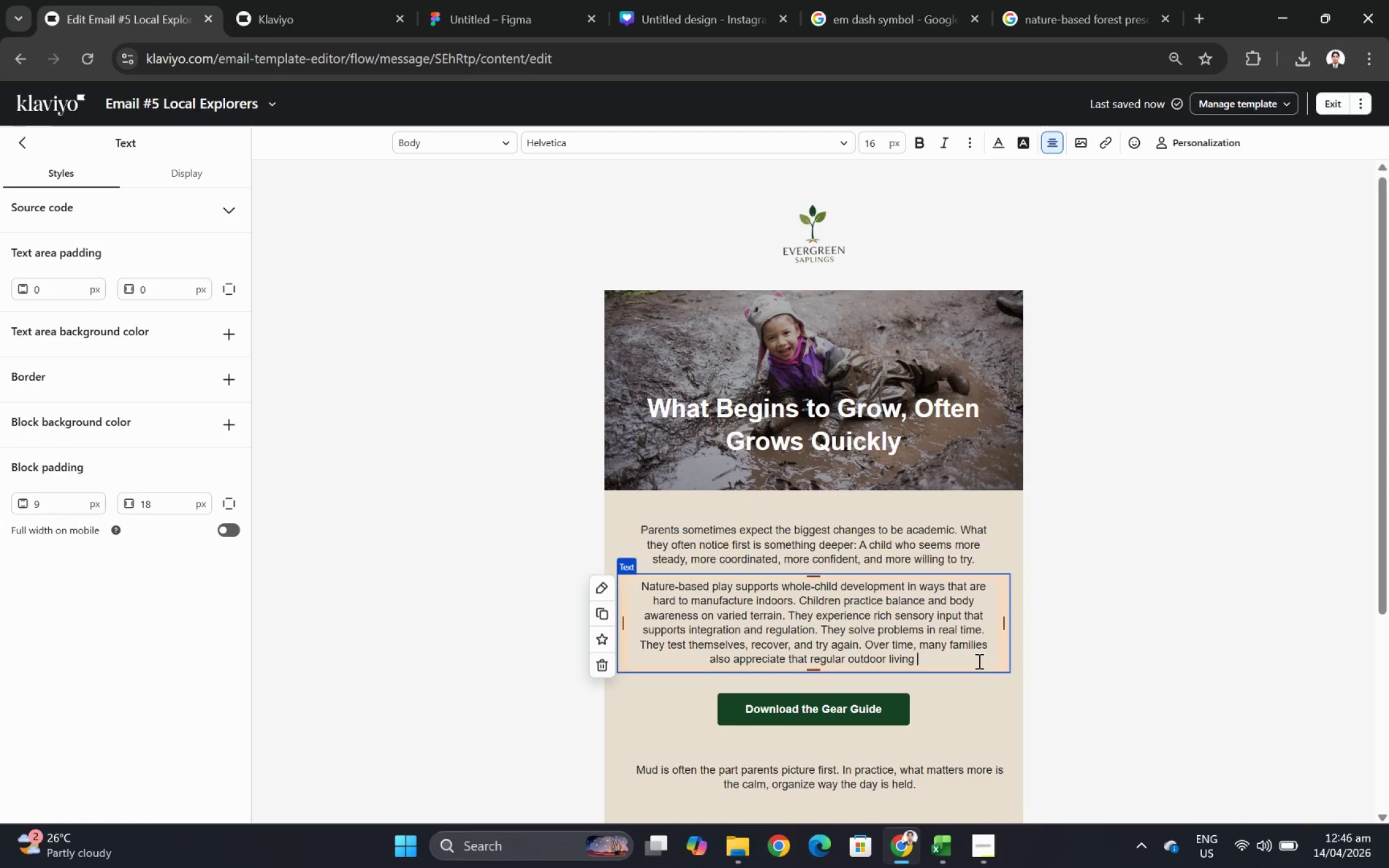 
type(bec)
 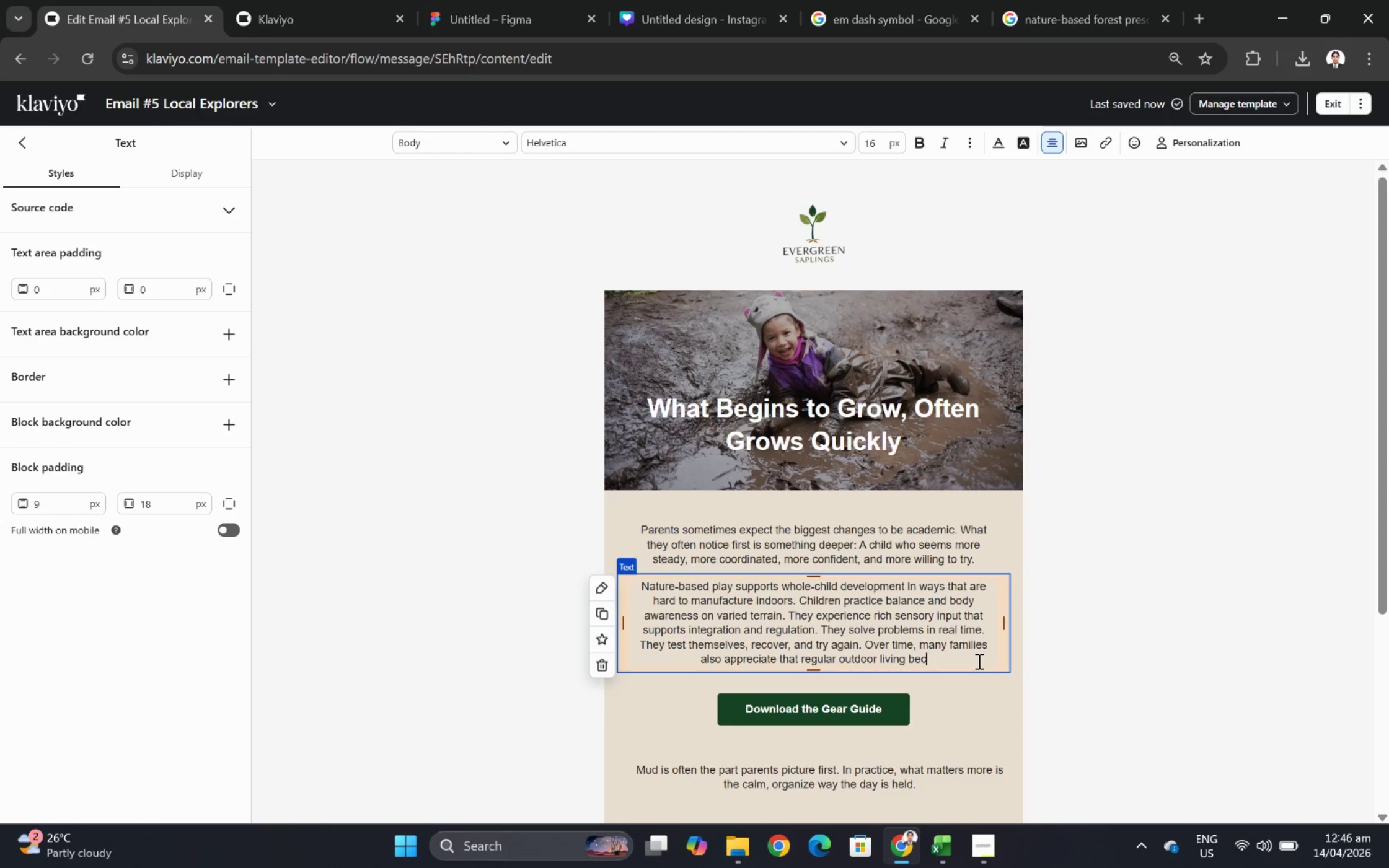 
type(omes part)
 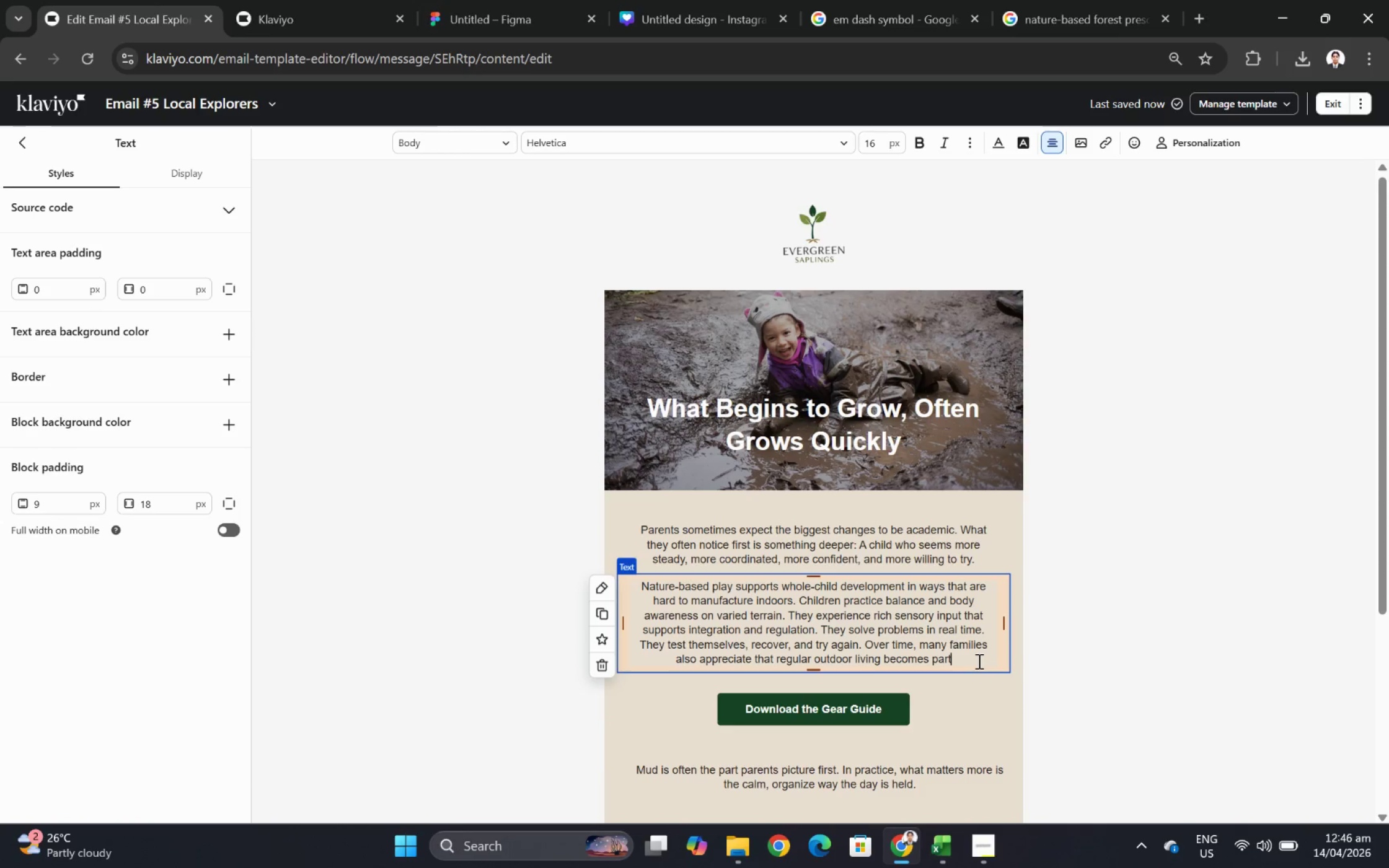 
wait(5.75)
 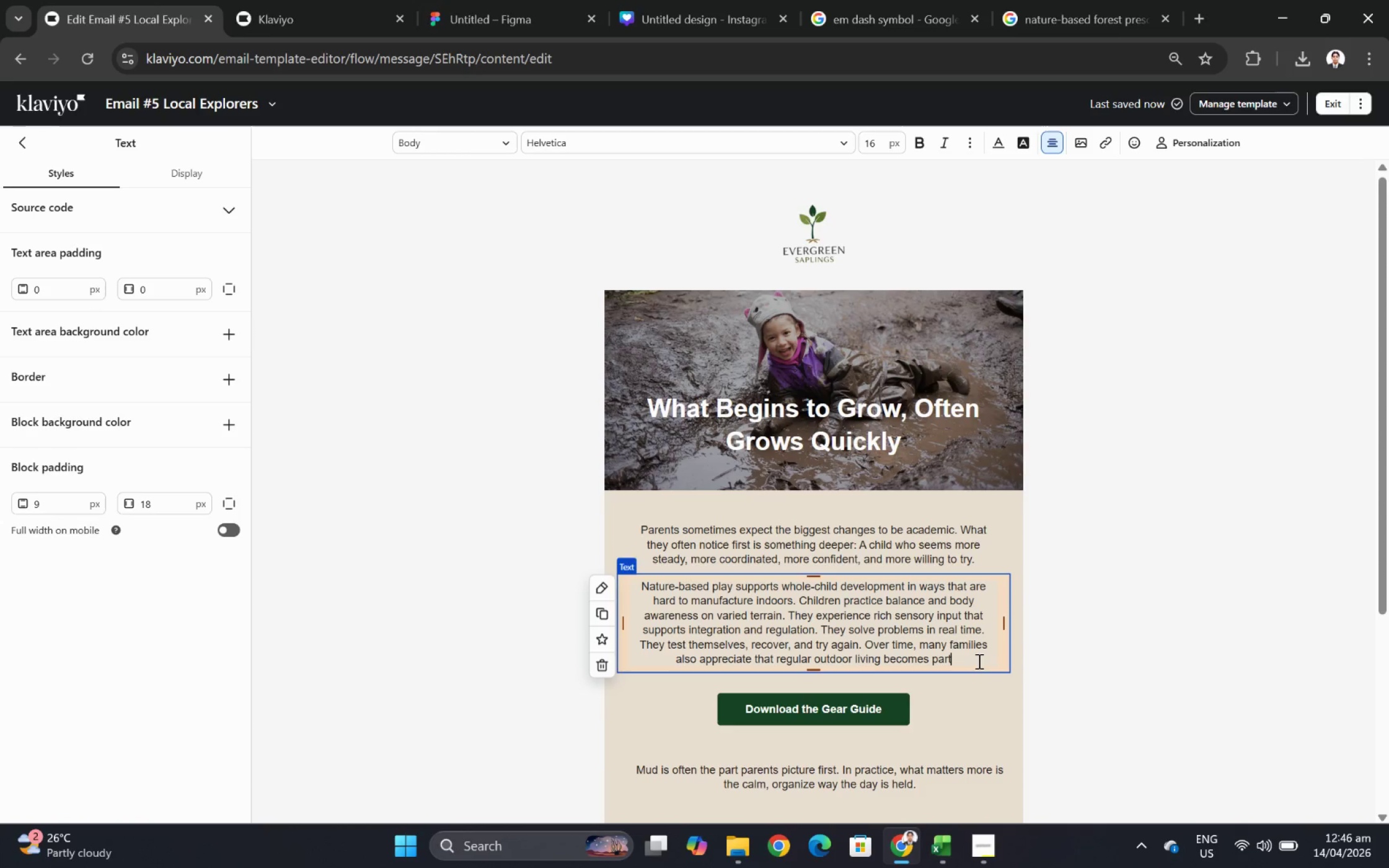 
type(of a)
key(Backspace)
key(Backspace)
key(Backspace)
key(Backspace)
type( of a robust, active routu)
key(Backspace)
type(ine that supports overall health.)
 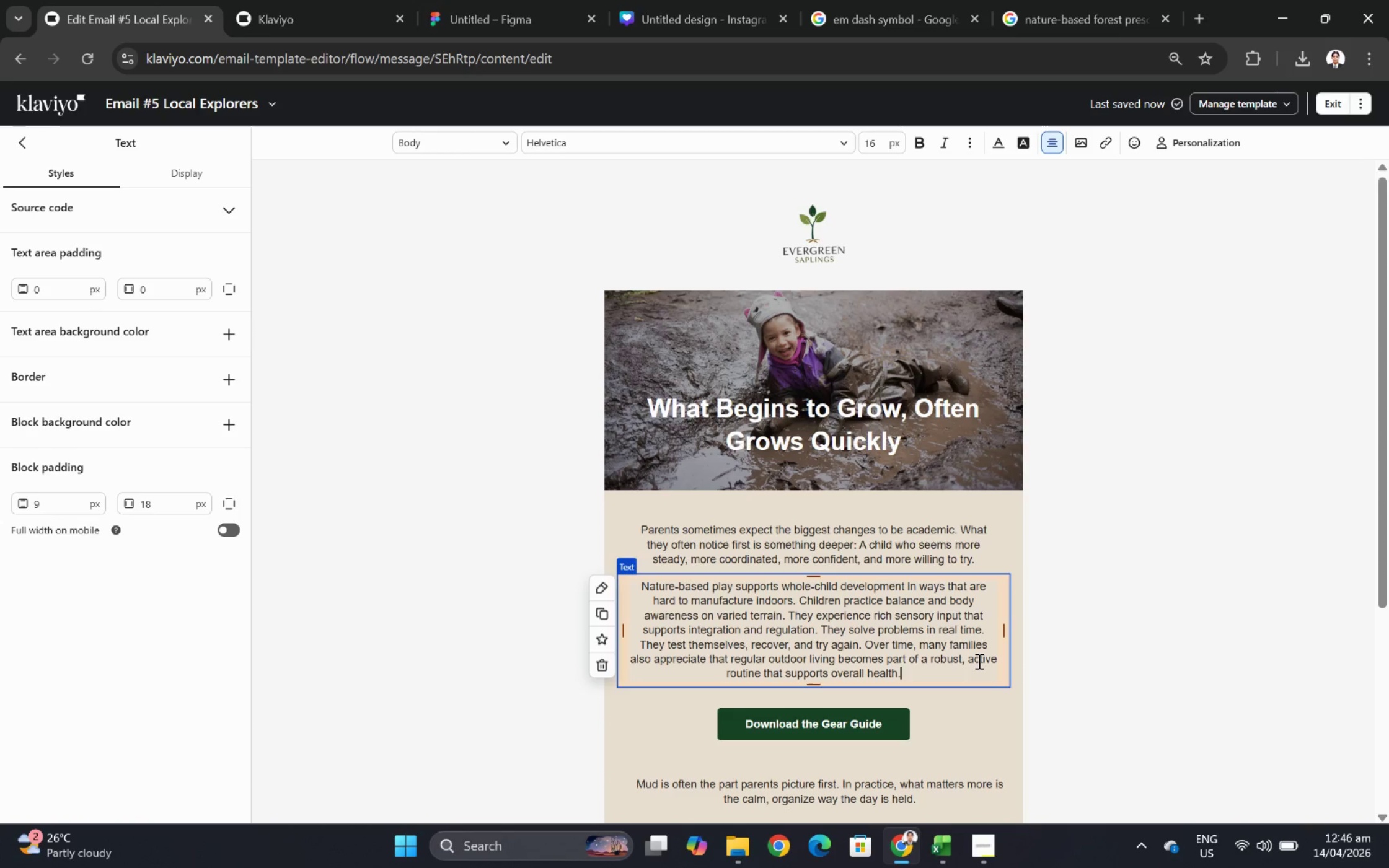 
wait(7.16)
 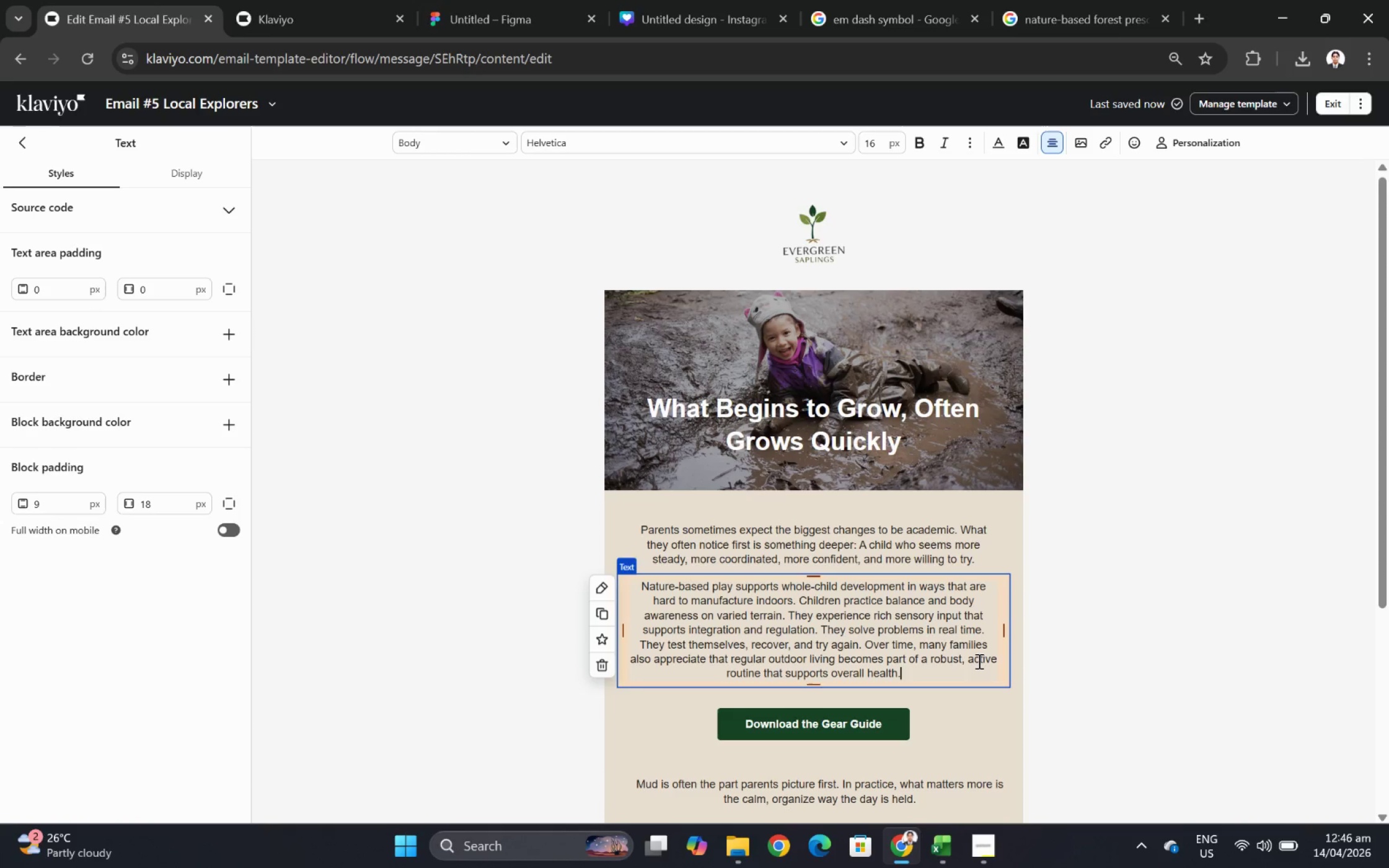 
key(Space)
 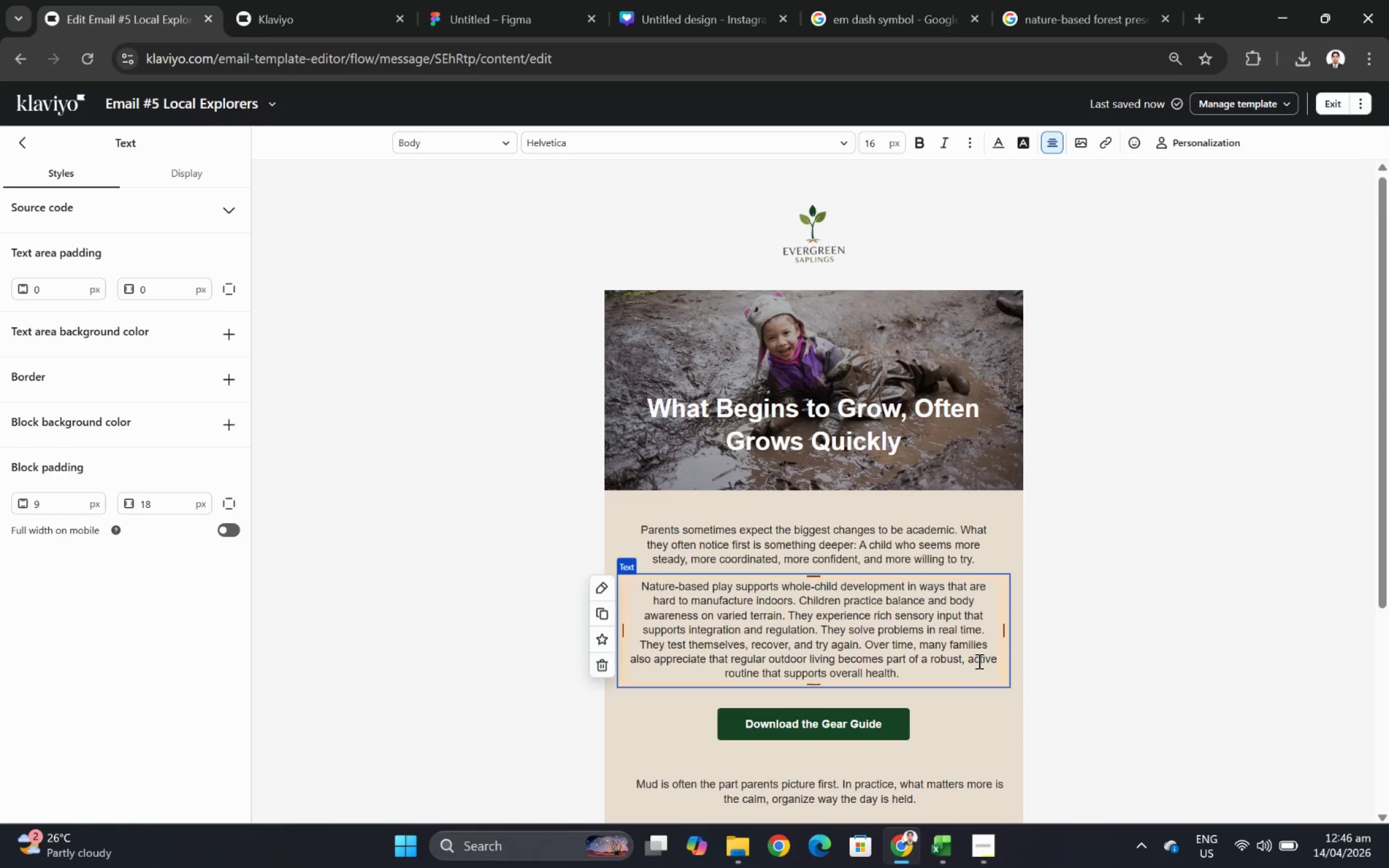 
key(Backspace)
 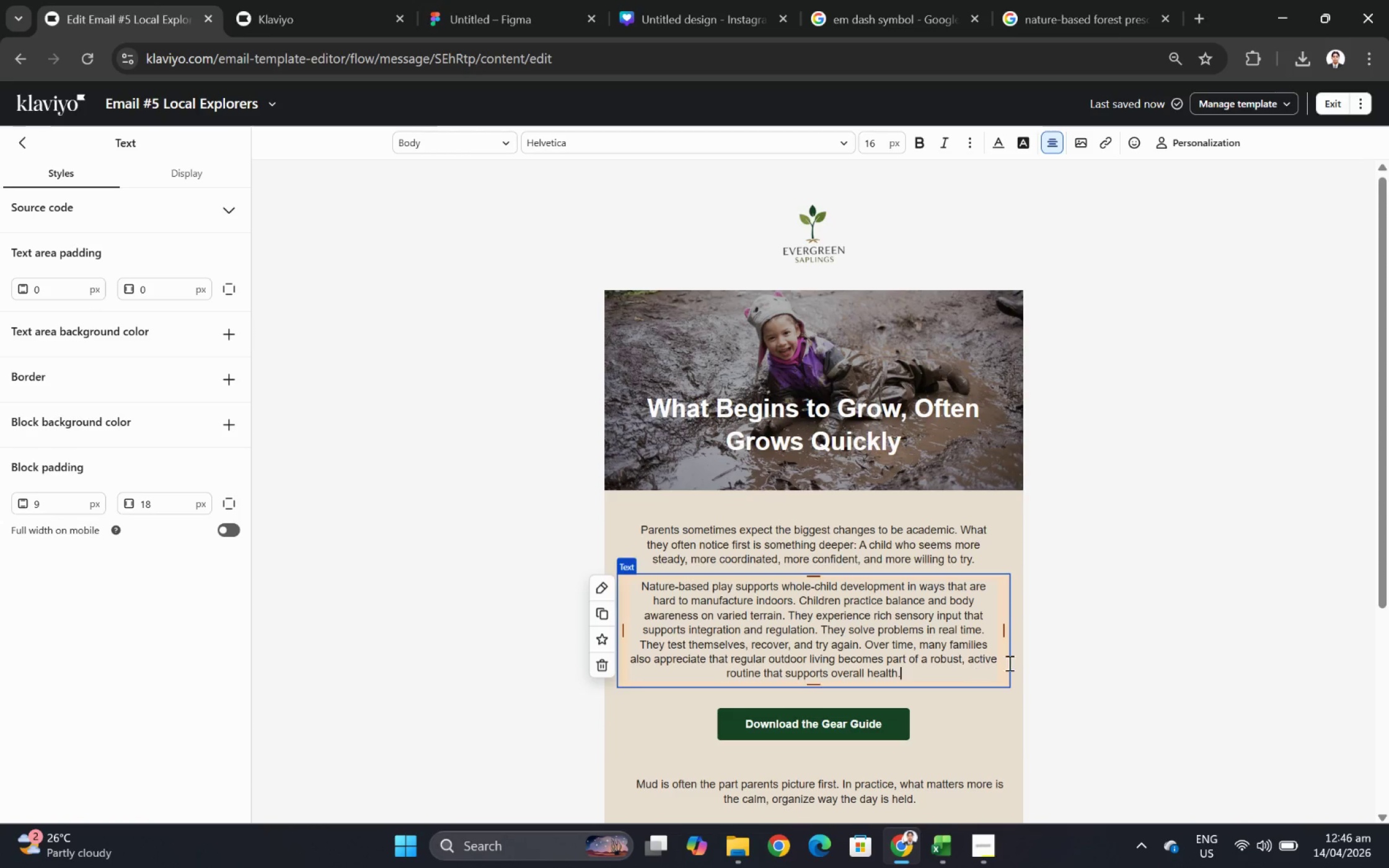 
left_click([1198, 664])
 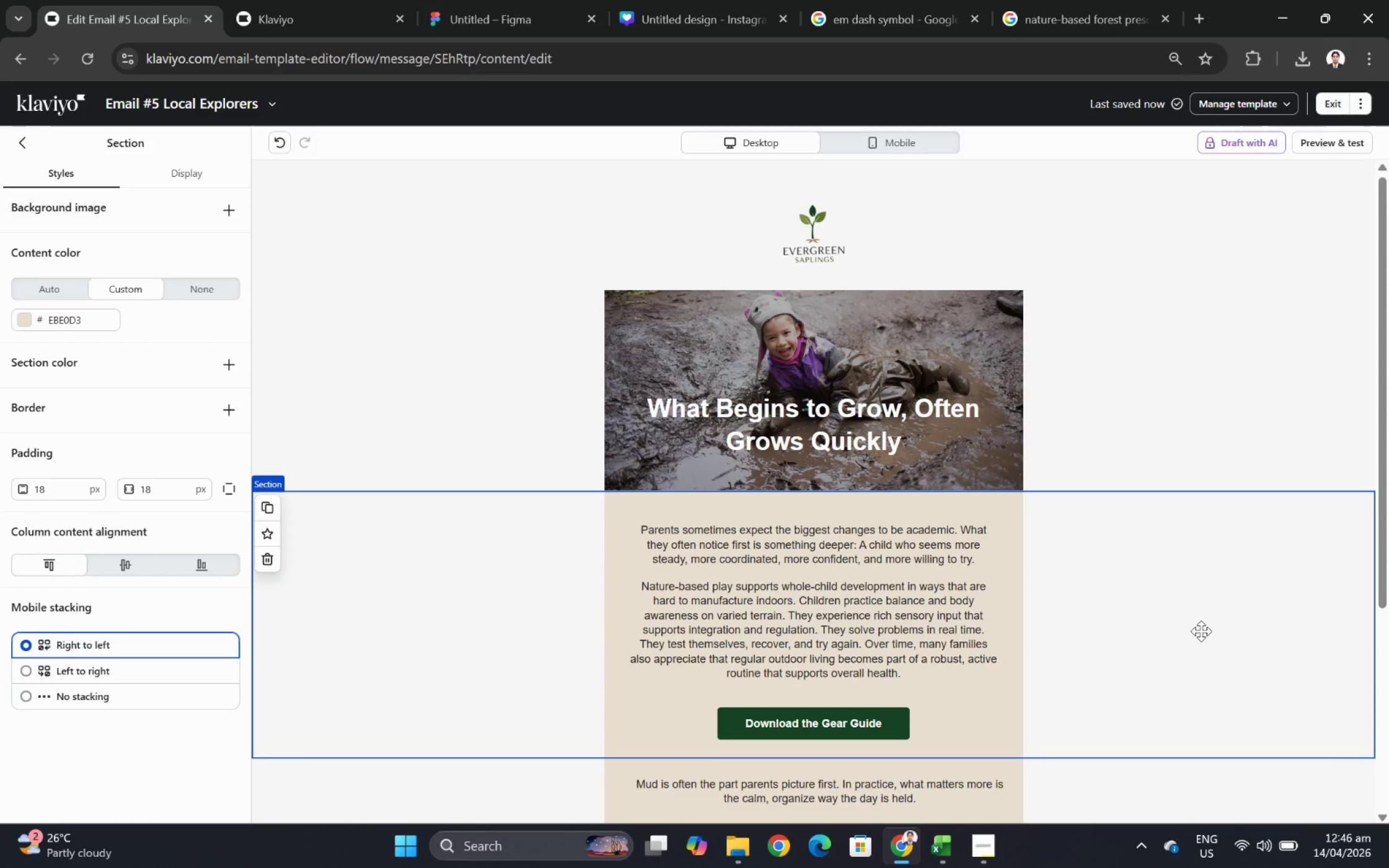 
scroll: coordinate [1201, 630], scroll_direction: down, amount: 2.0
 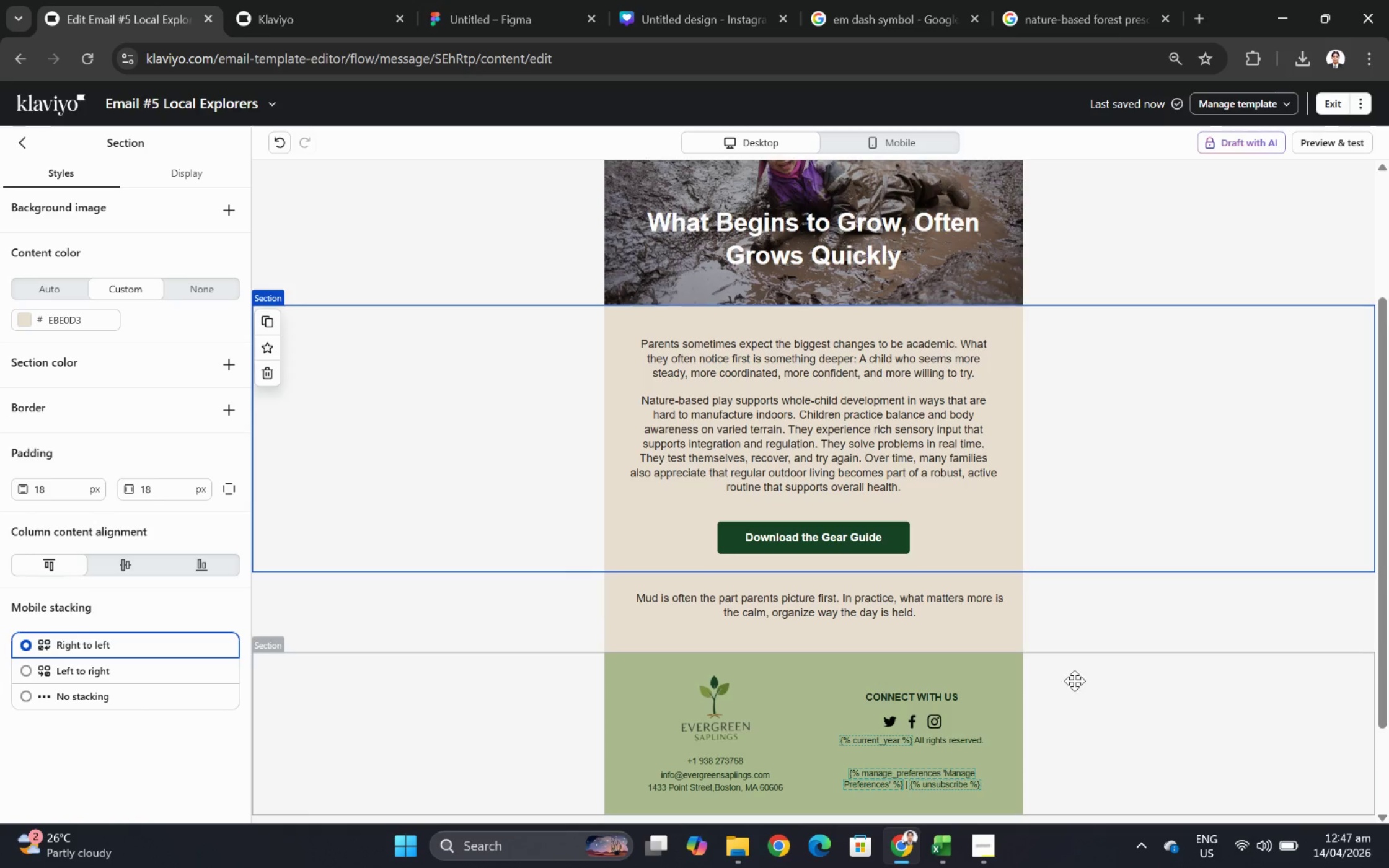 
wait(5.01)
 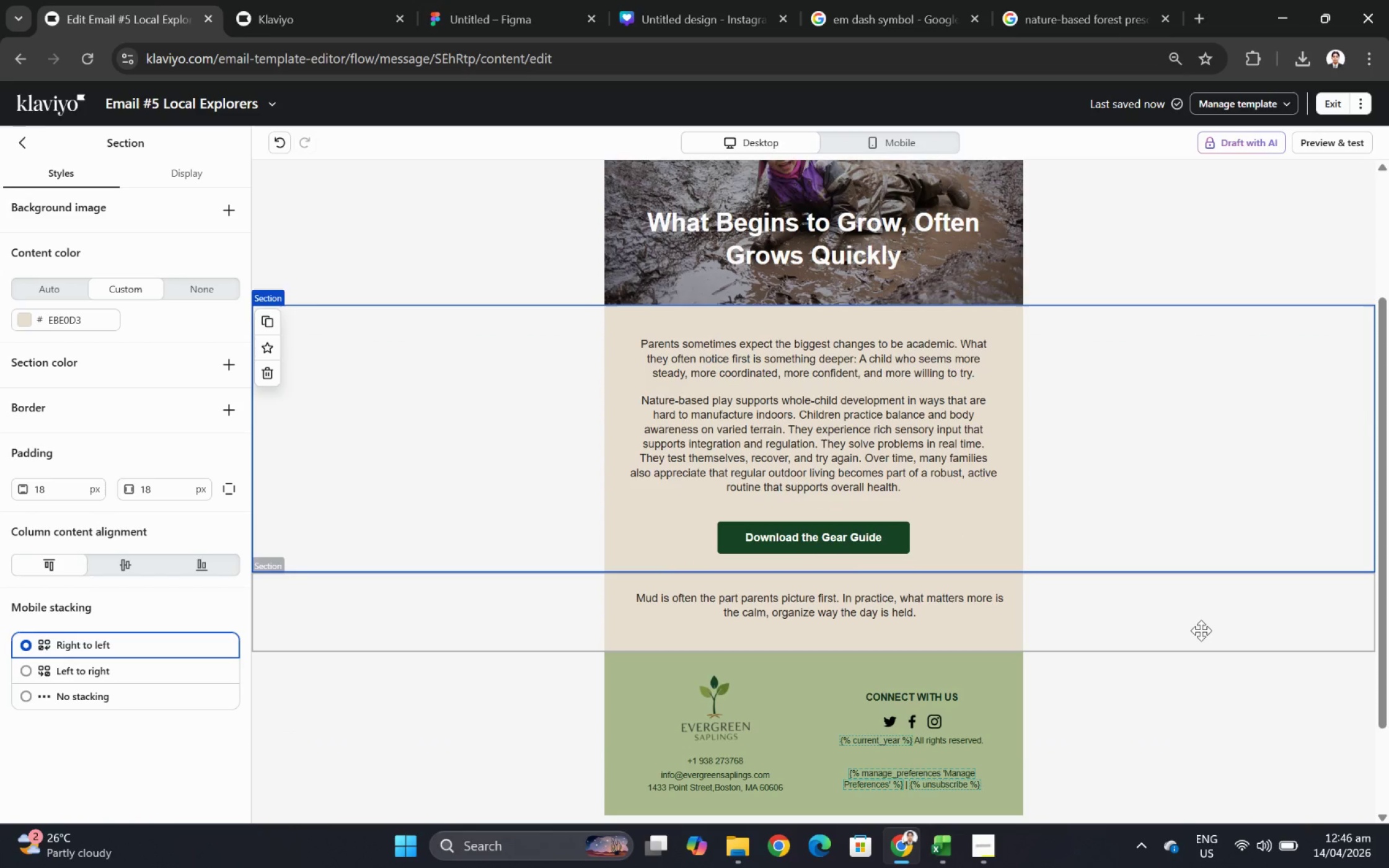 
double_click([855, 595])
 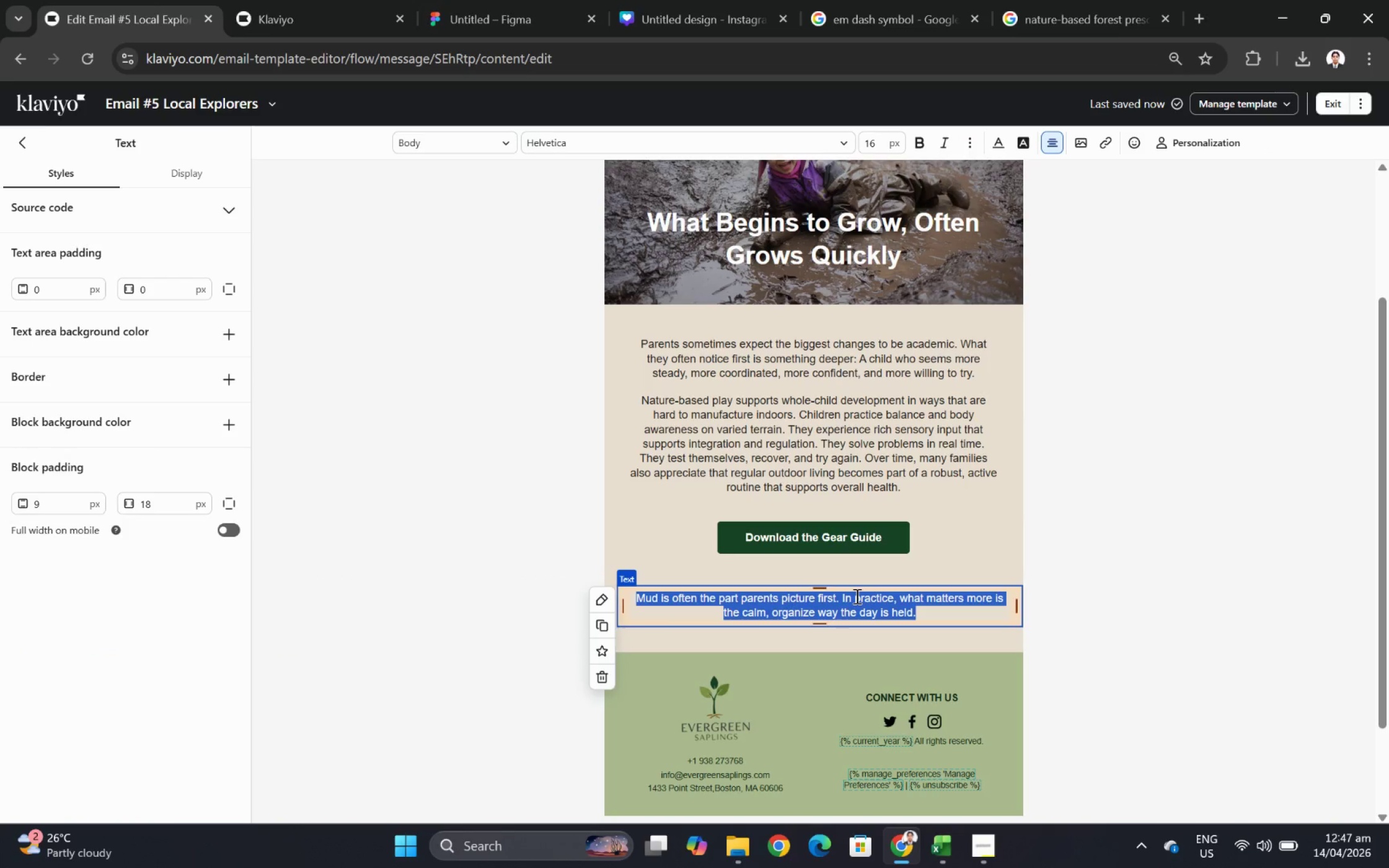 
type(These gains may look simple from the outside. In reality, they are foundational.)
 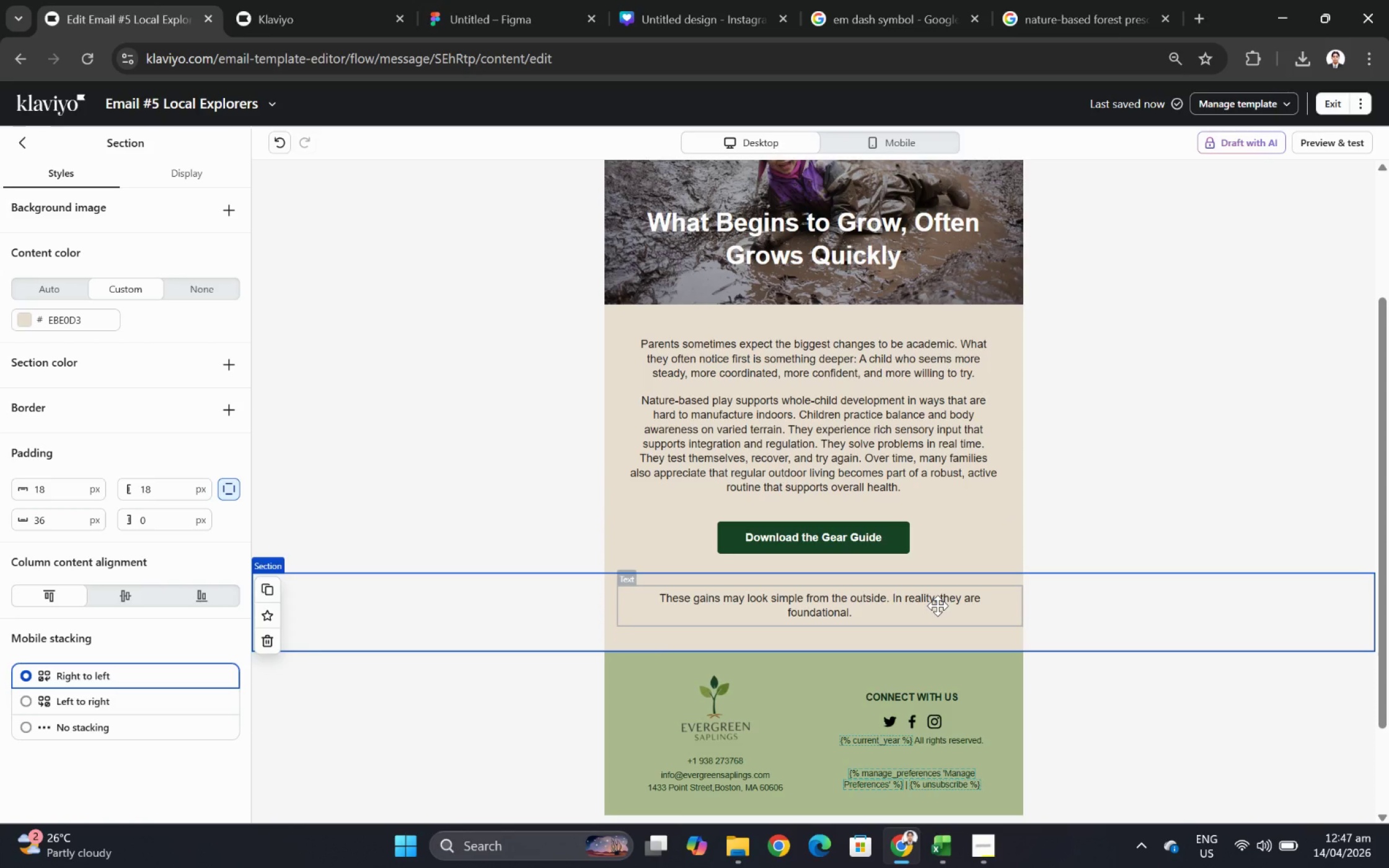 
wait(7.06)
 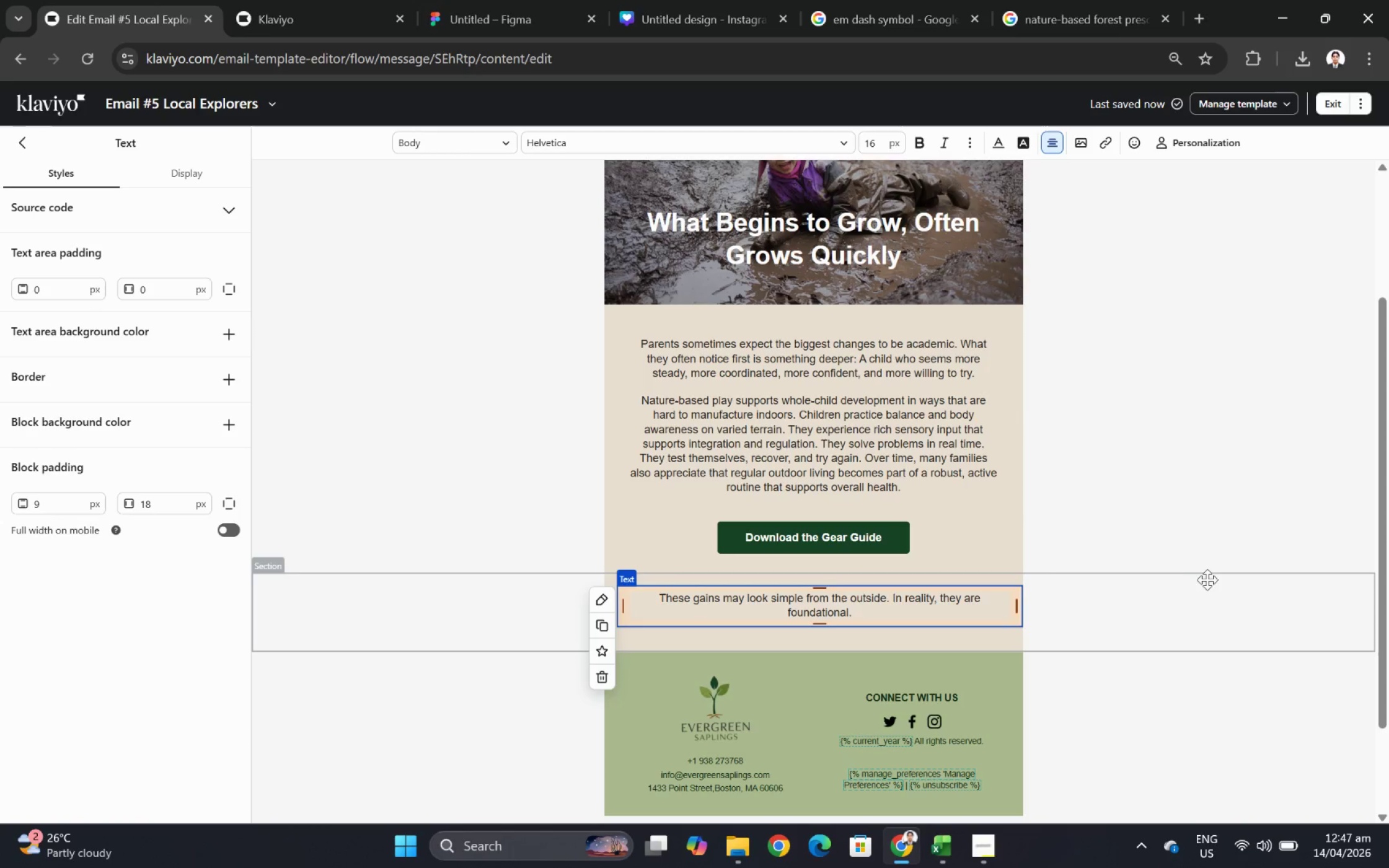 
scroll: coordinate [1234, 449], scroll_direction: up, amount: 3.0
 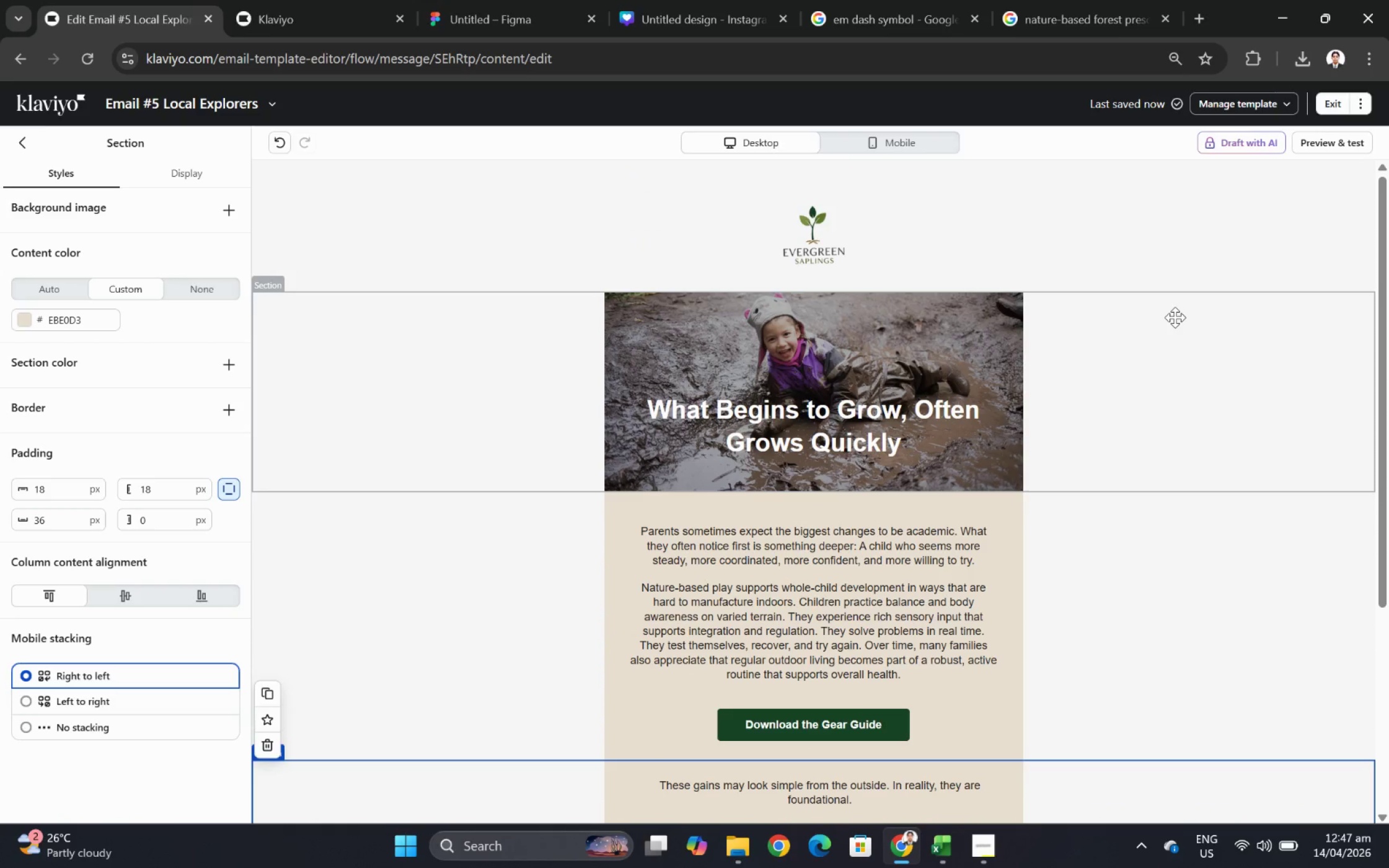 
wait(5.39)
 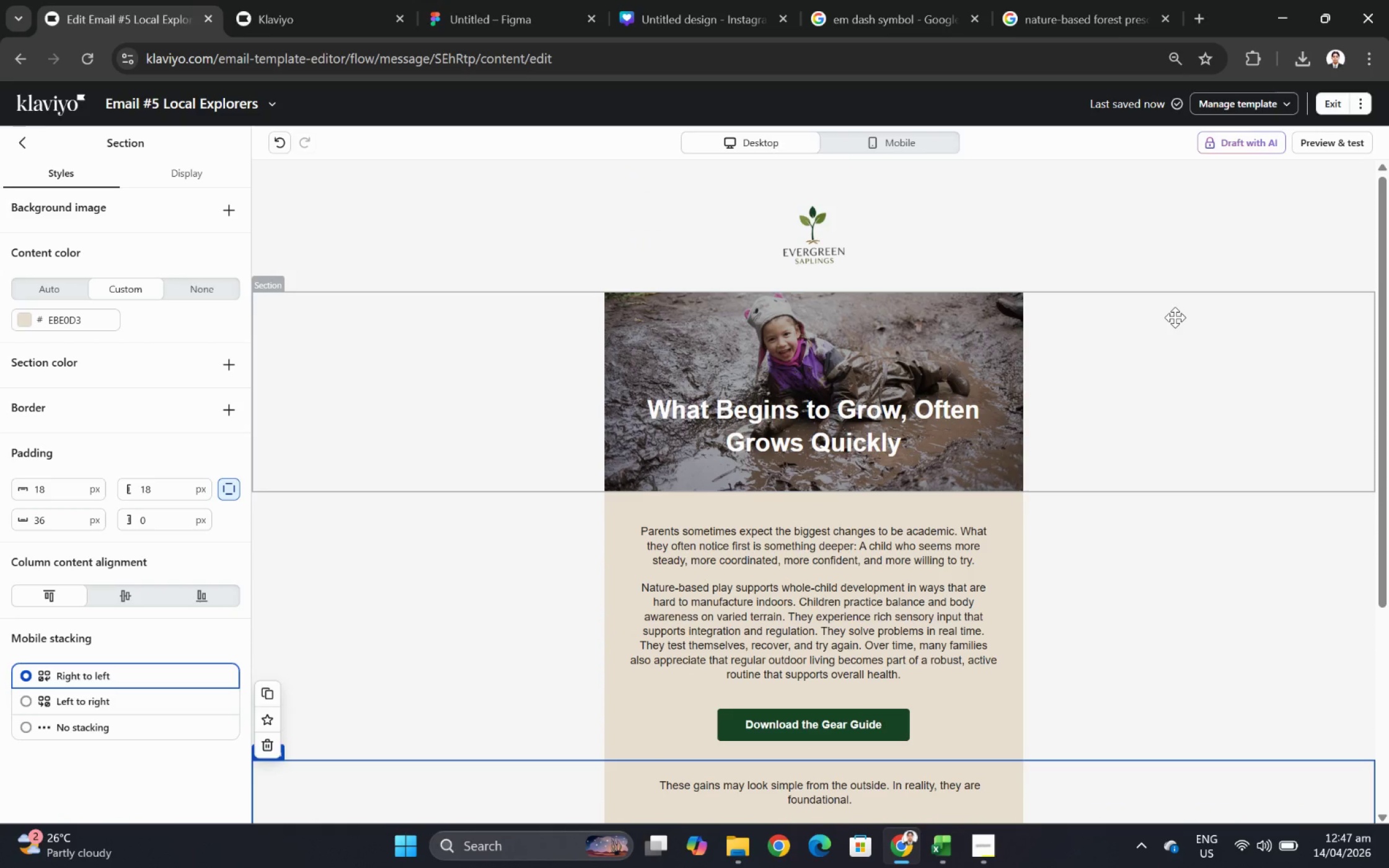 
scroll: coordinate [1175, 317], scroll_direction: down, amount: 3.0
 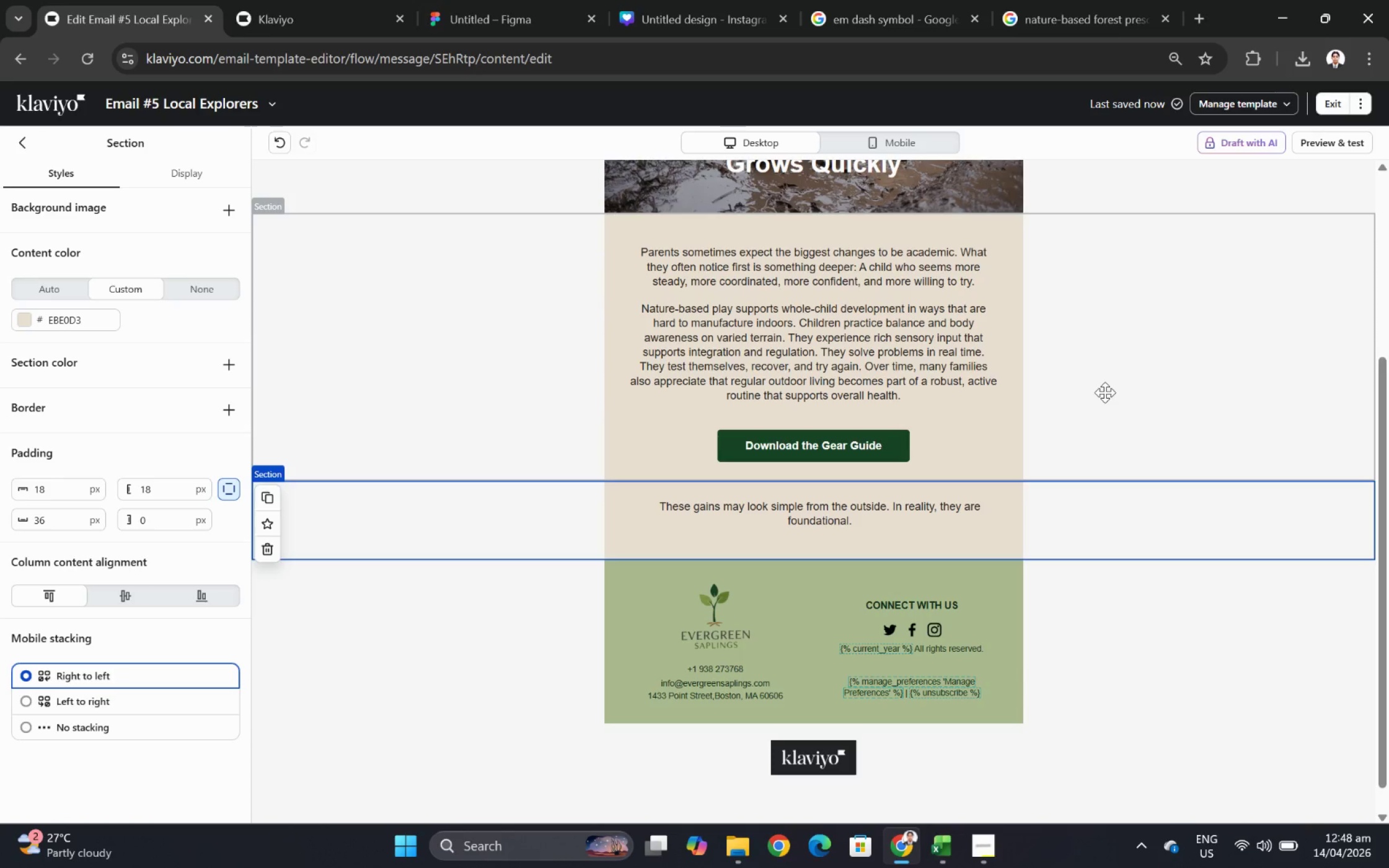 
wait(37.62)
 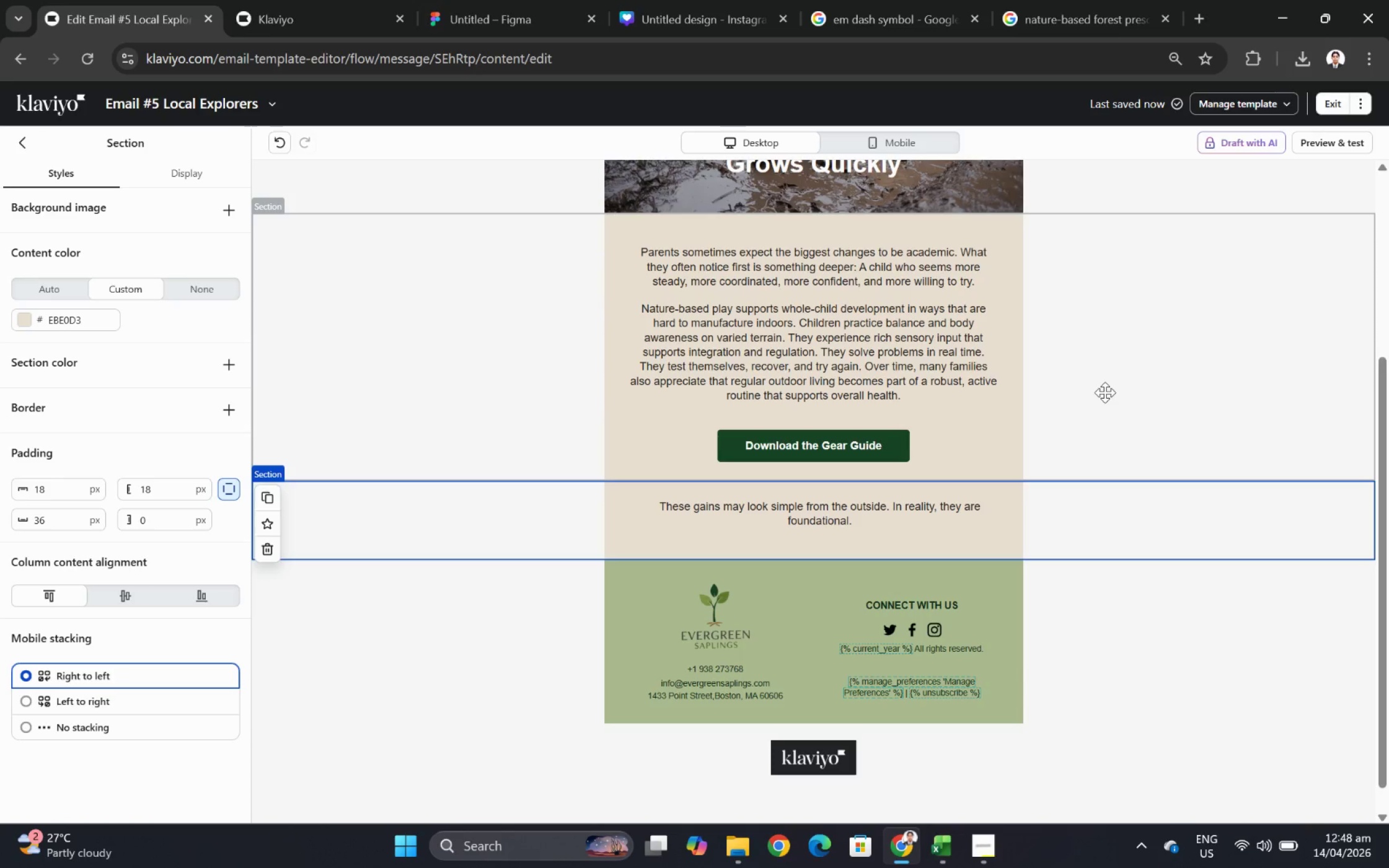 
left_click([929, 435])
 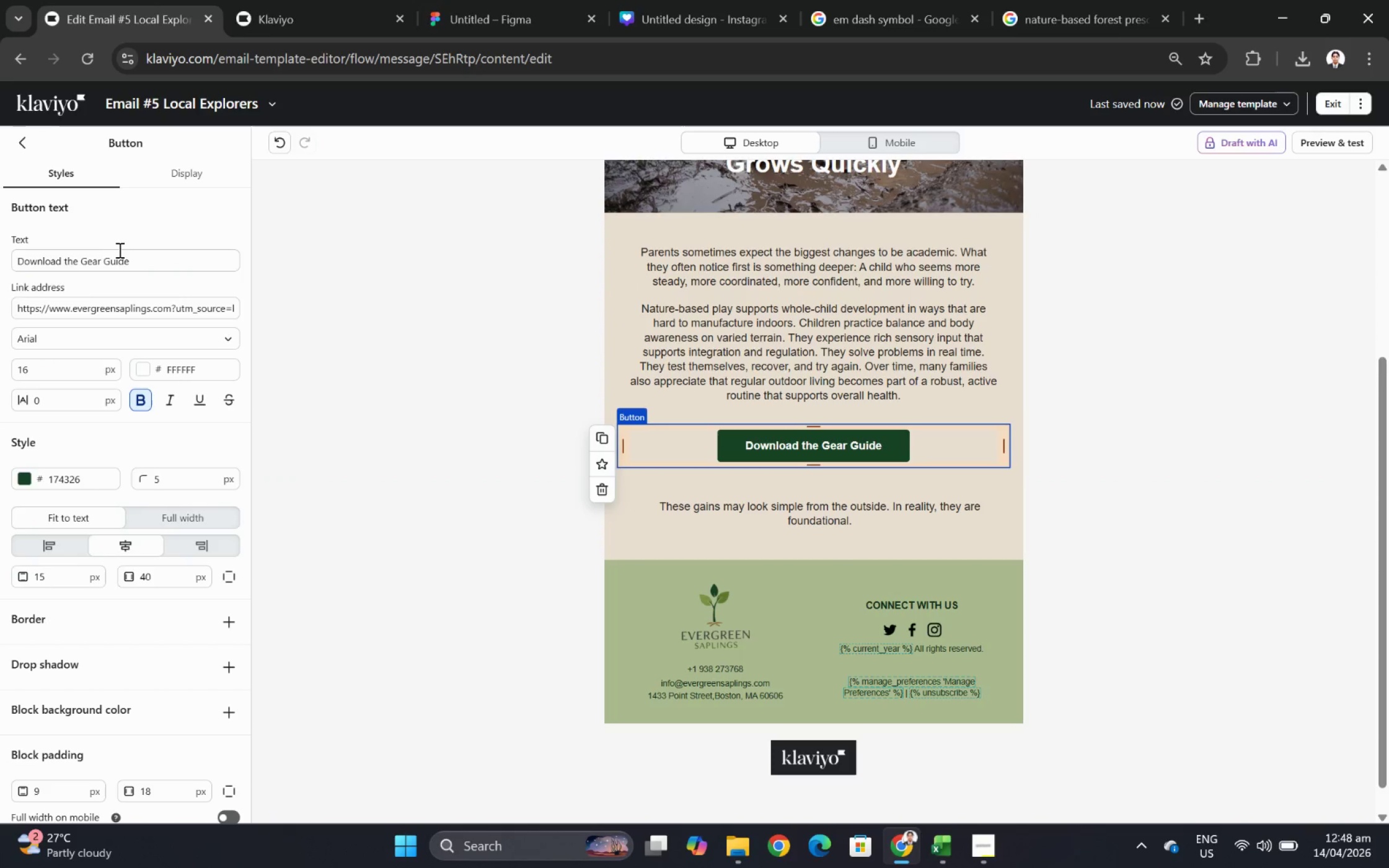 
double_click([121, 256])
 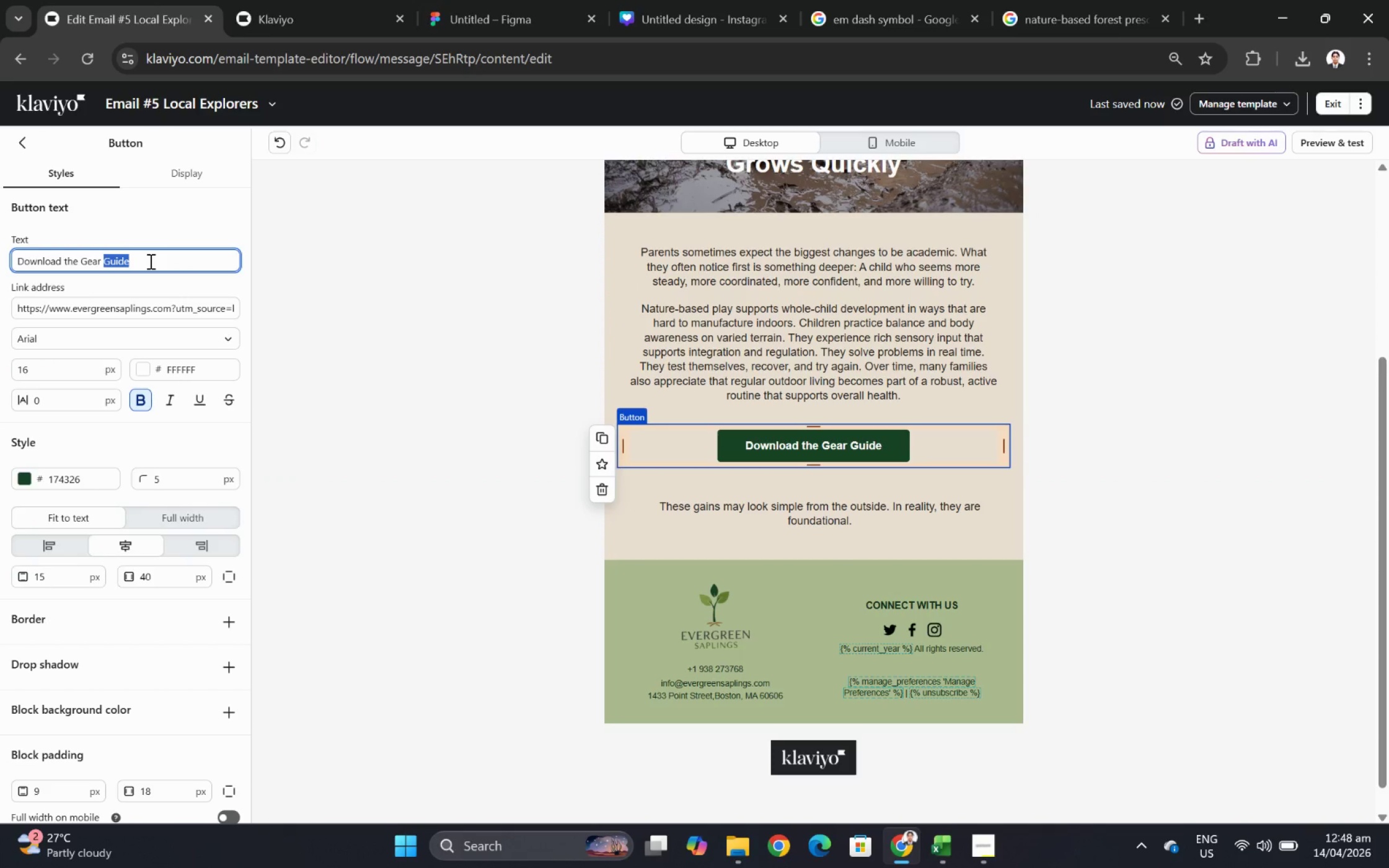 
double_click([149, 261])
 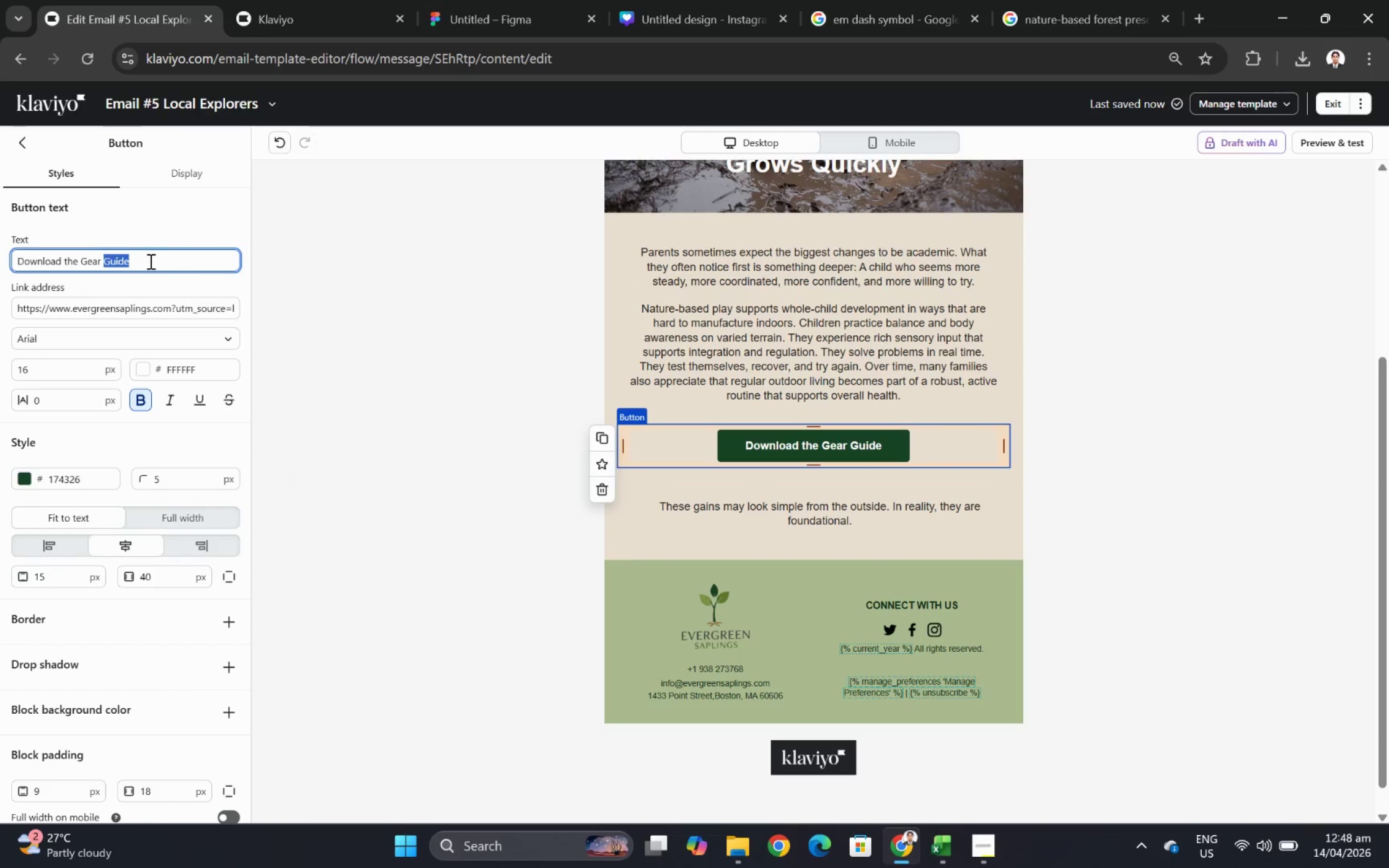 
triple_click([149, 261])
 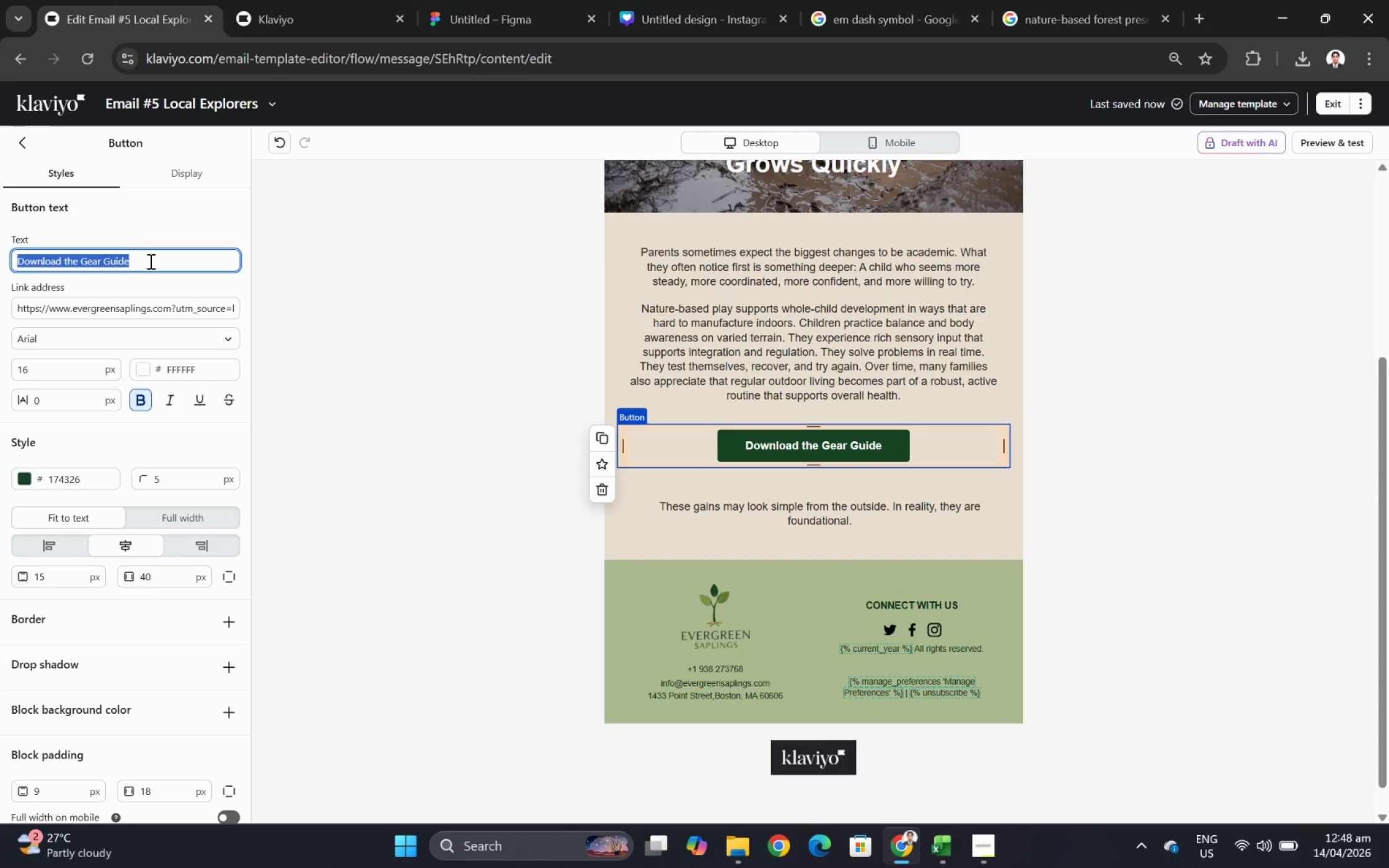 
type(See What Children Learn Here)
 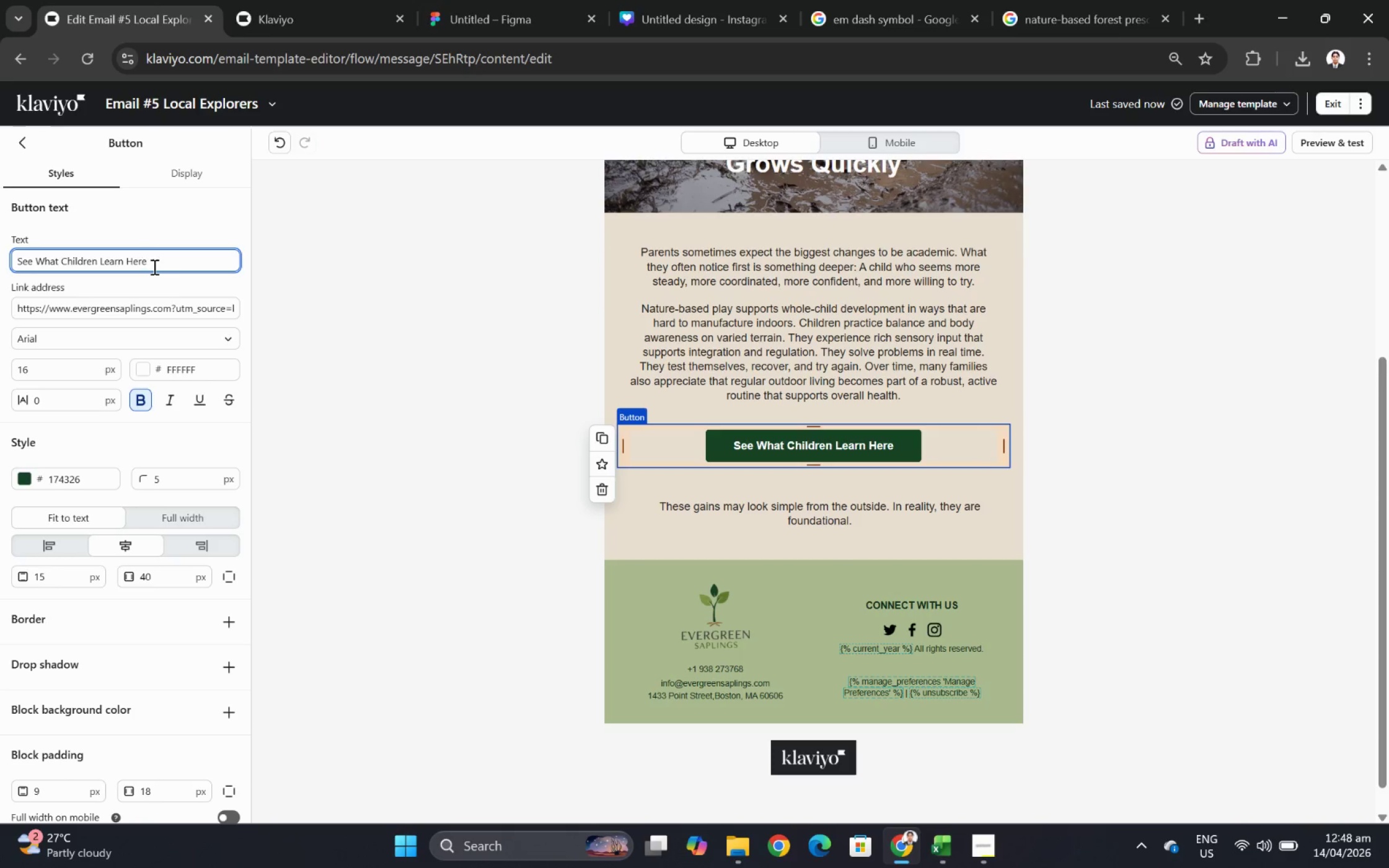 
scroll: coordinate [1105, 505], scroll_direction: up, amount: 4.0
 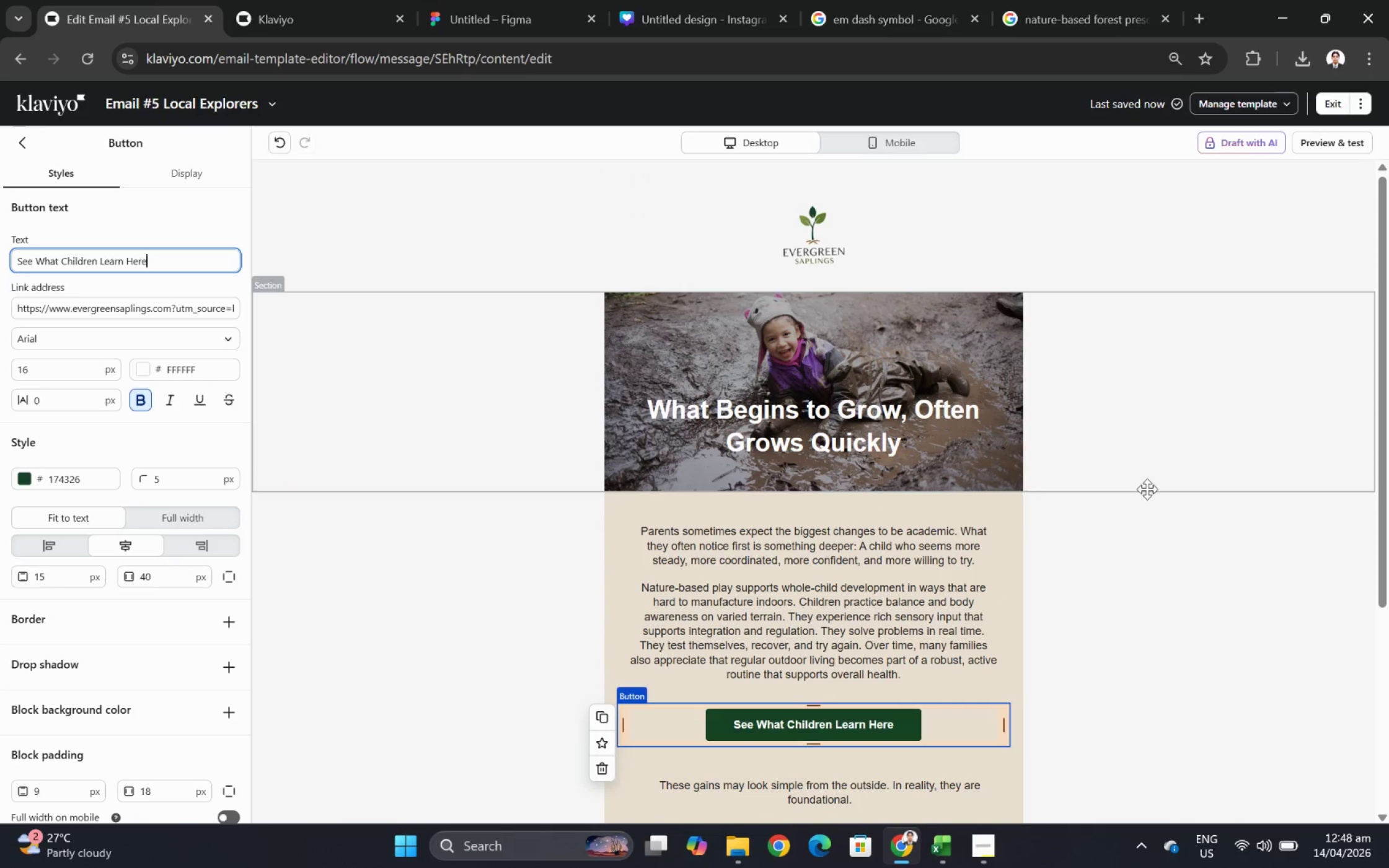 
scroll: coordinate [1147, 489], scroll_direction: down, amount: 1.0
 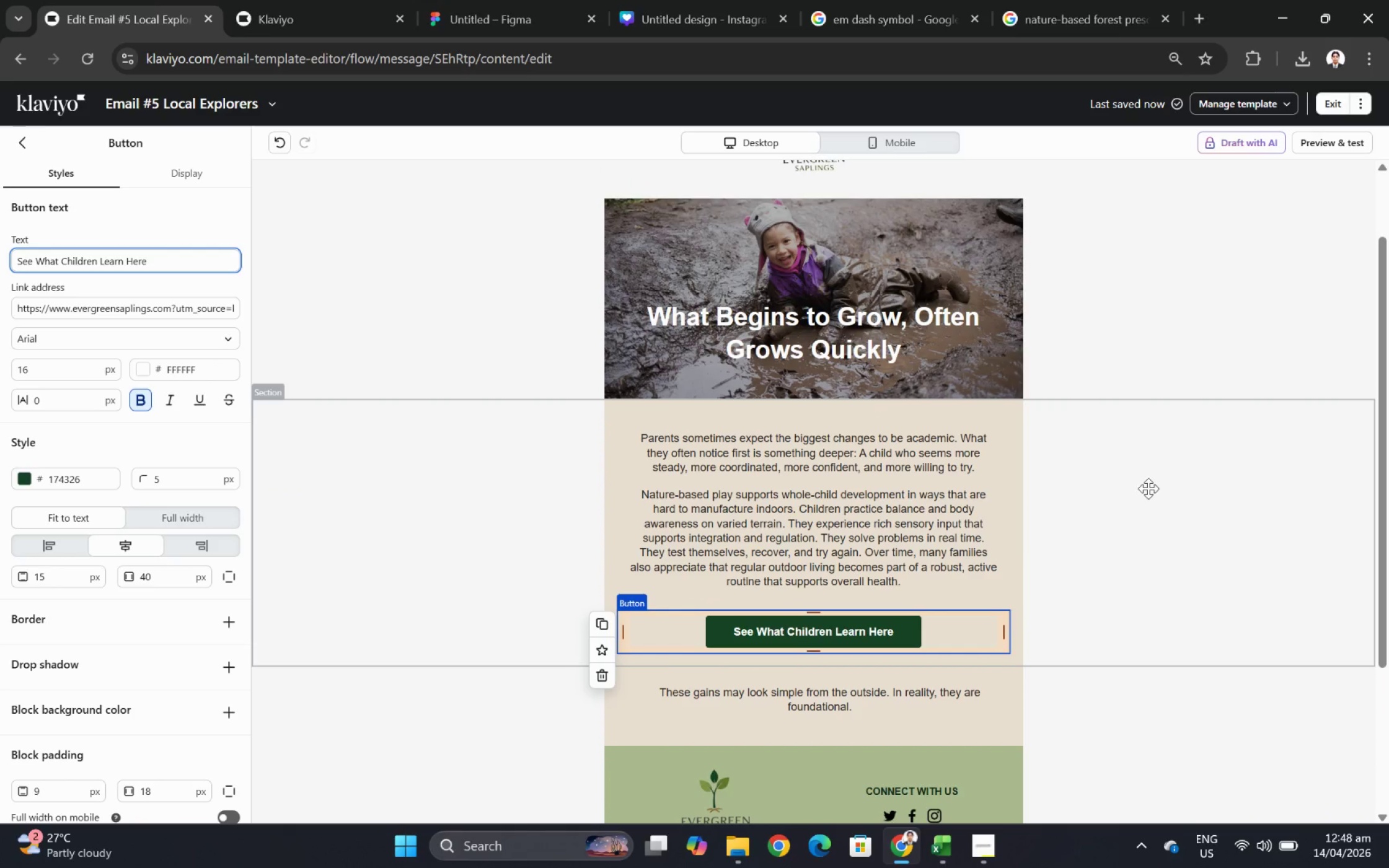 
wait(5.21)
 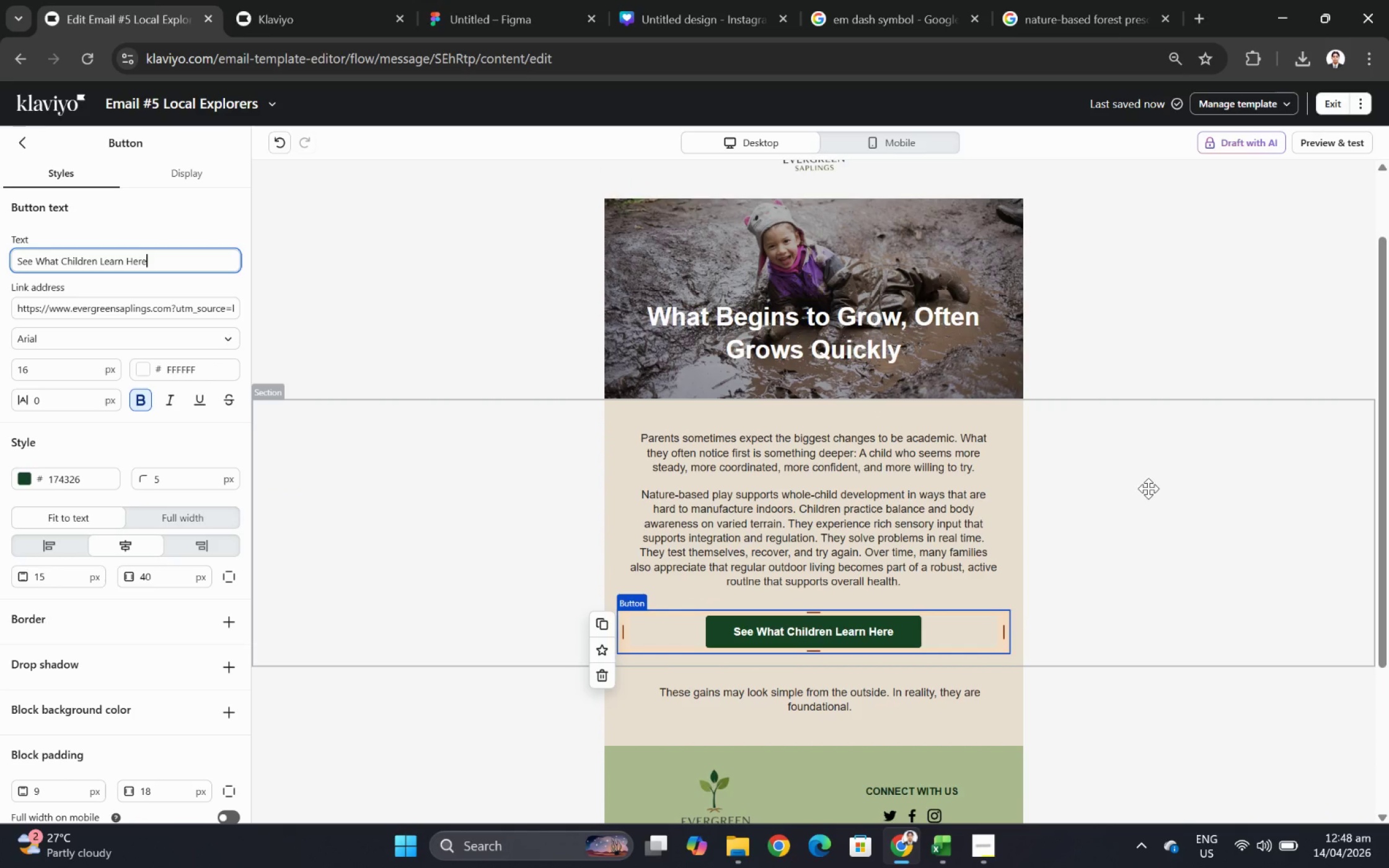 
hold_key(key=ControlLeft, duration=1.53)
scroll: coordinate [1162, 498], scroll_direction: down, amount: 2.0
 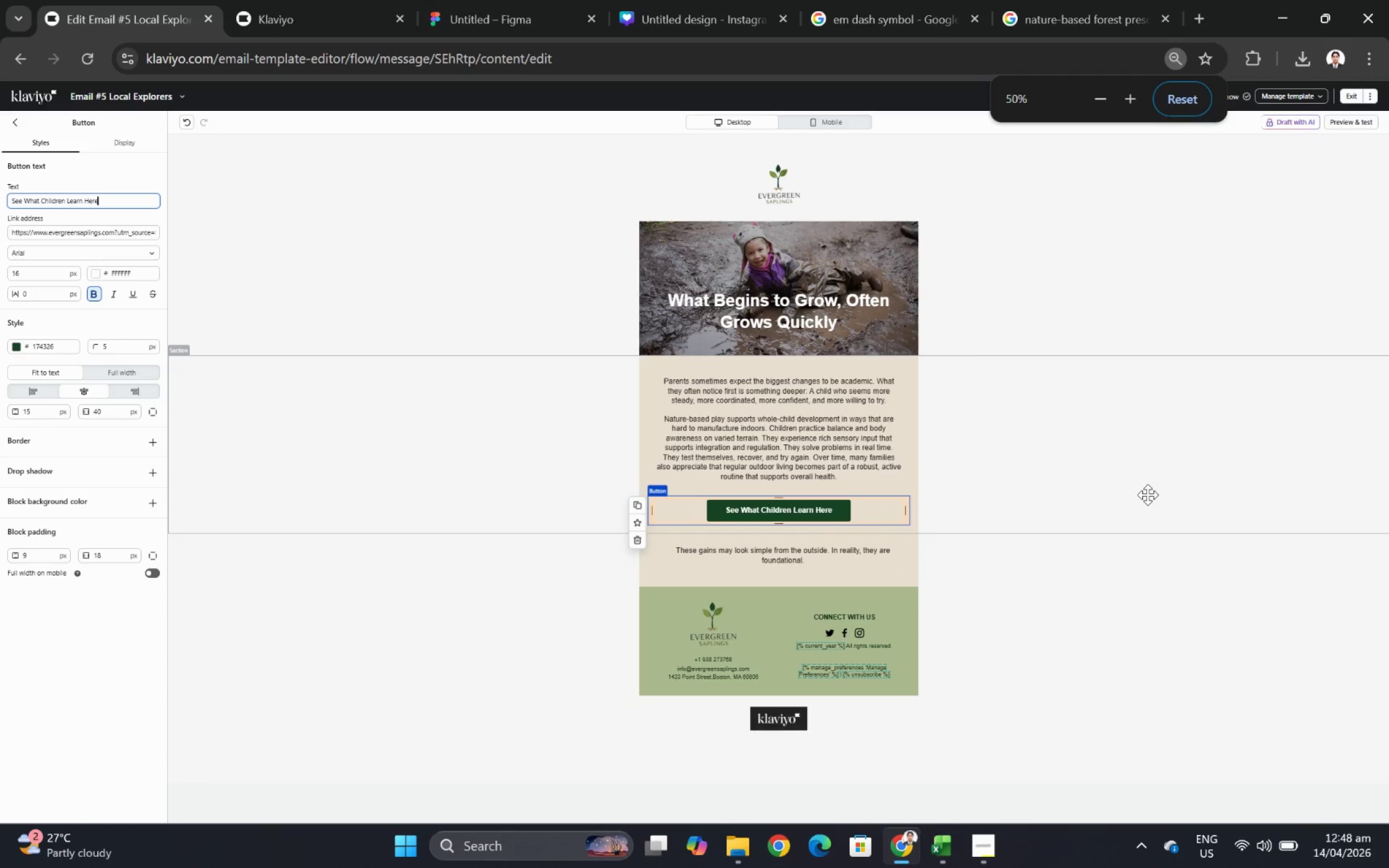 
key(Control+ControlLeft)
 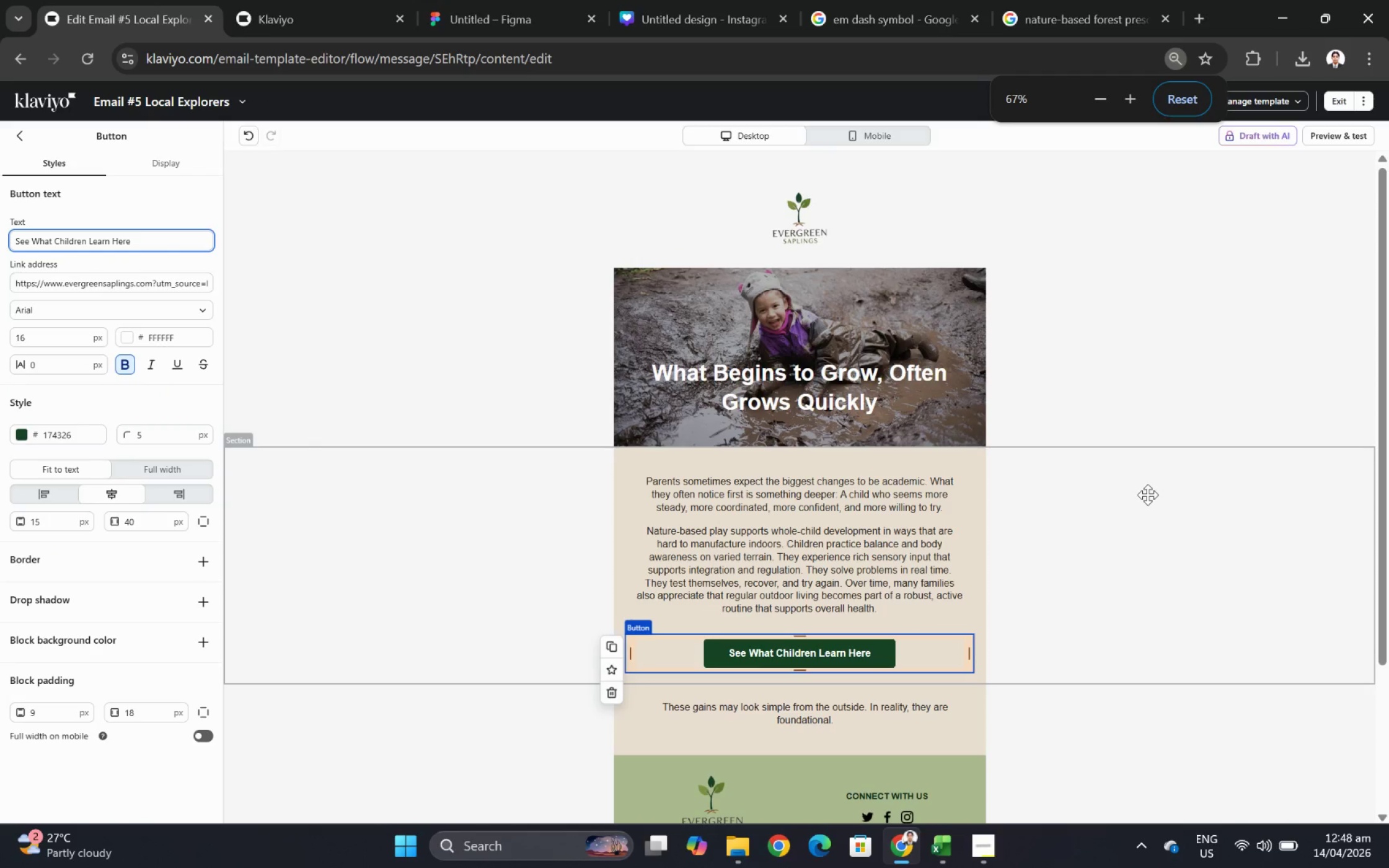 
key(Control+ControlLeft)
 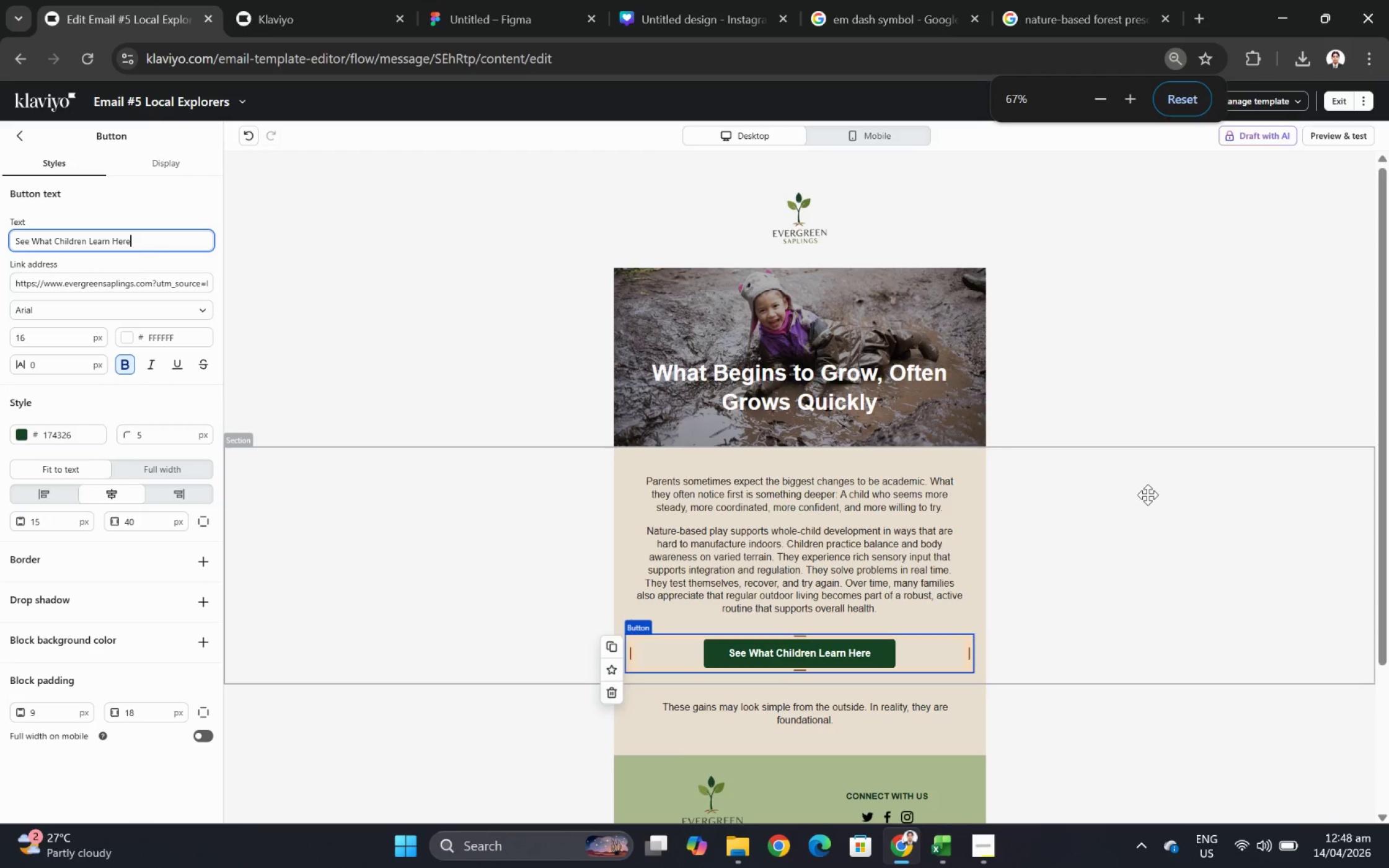 
scroll: coordinate [1147, 494], scroll_direction: up, amount: 1.0
 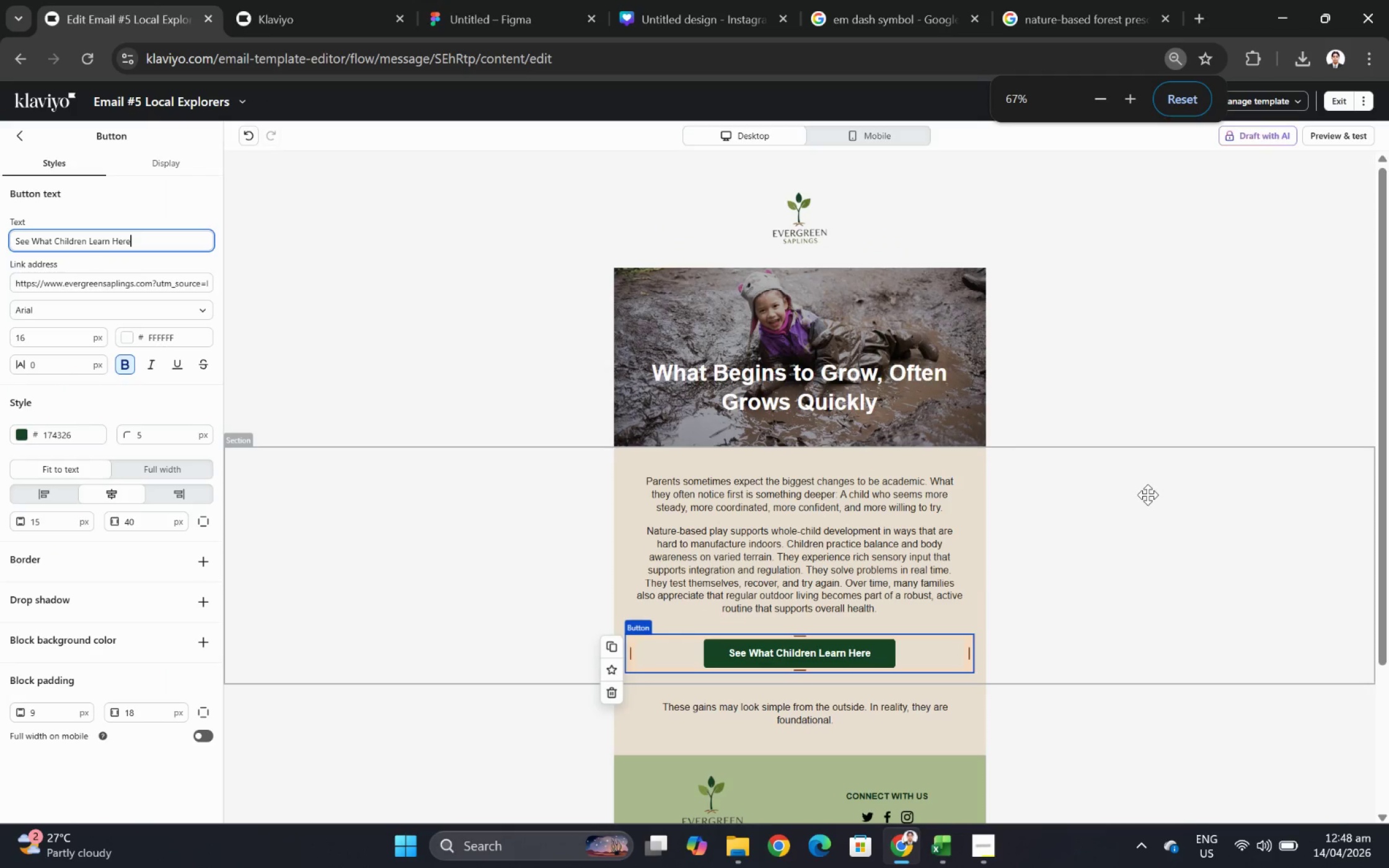 
hold_key(key=ControlLeft, duration=1.39)
scroll: coordinate [1147, 491], scroll_direction: down, amount: 4.0
 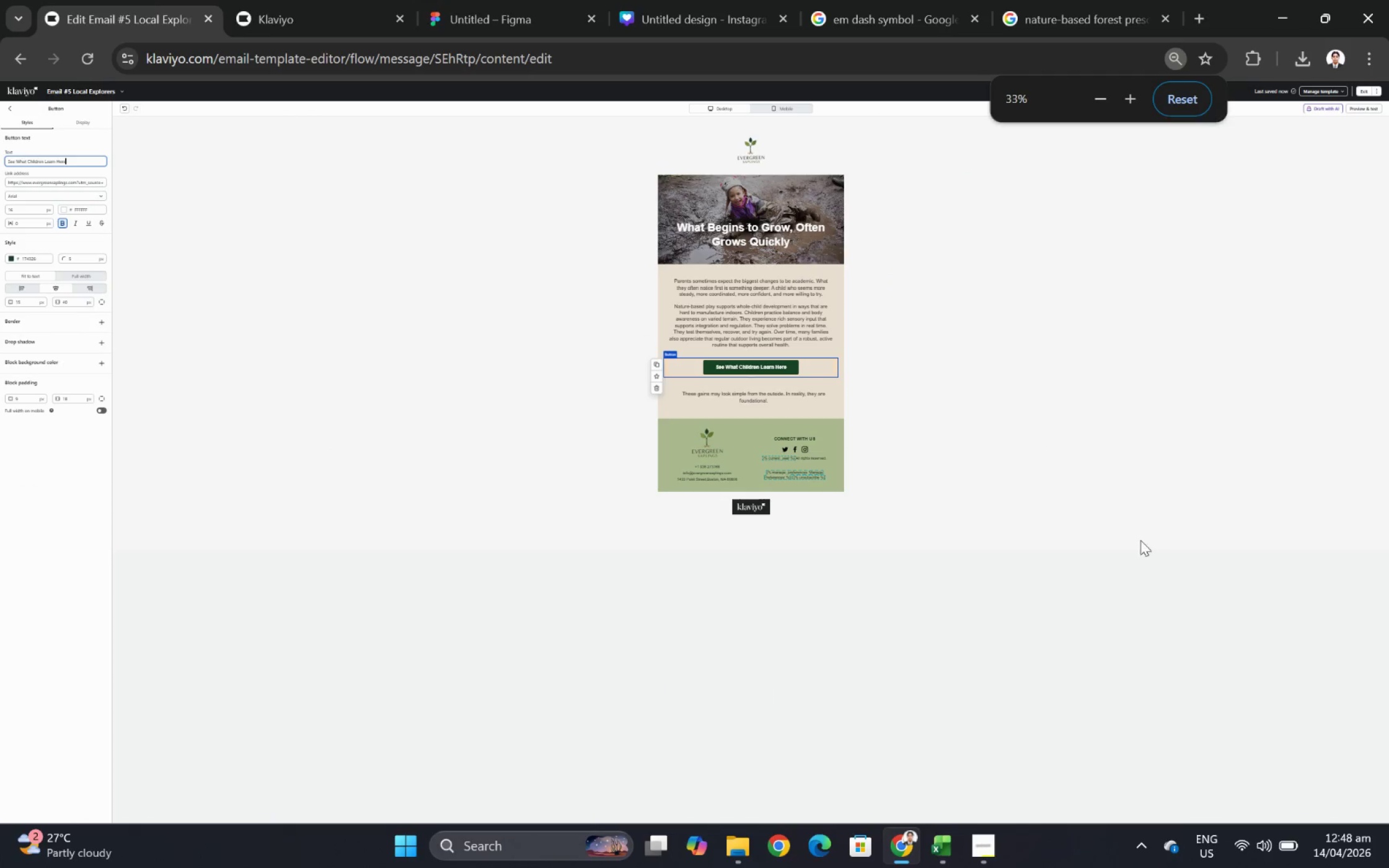 
scroll: coordinate [1131, 550], scroll_direction: up, amount: 2.0
 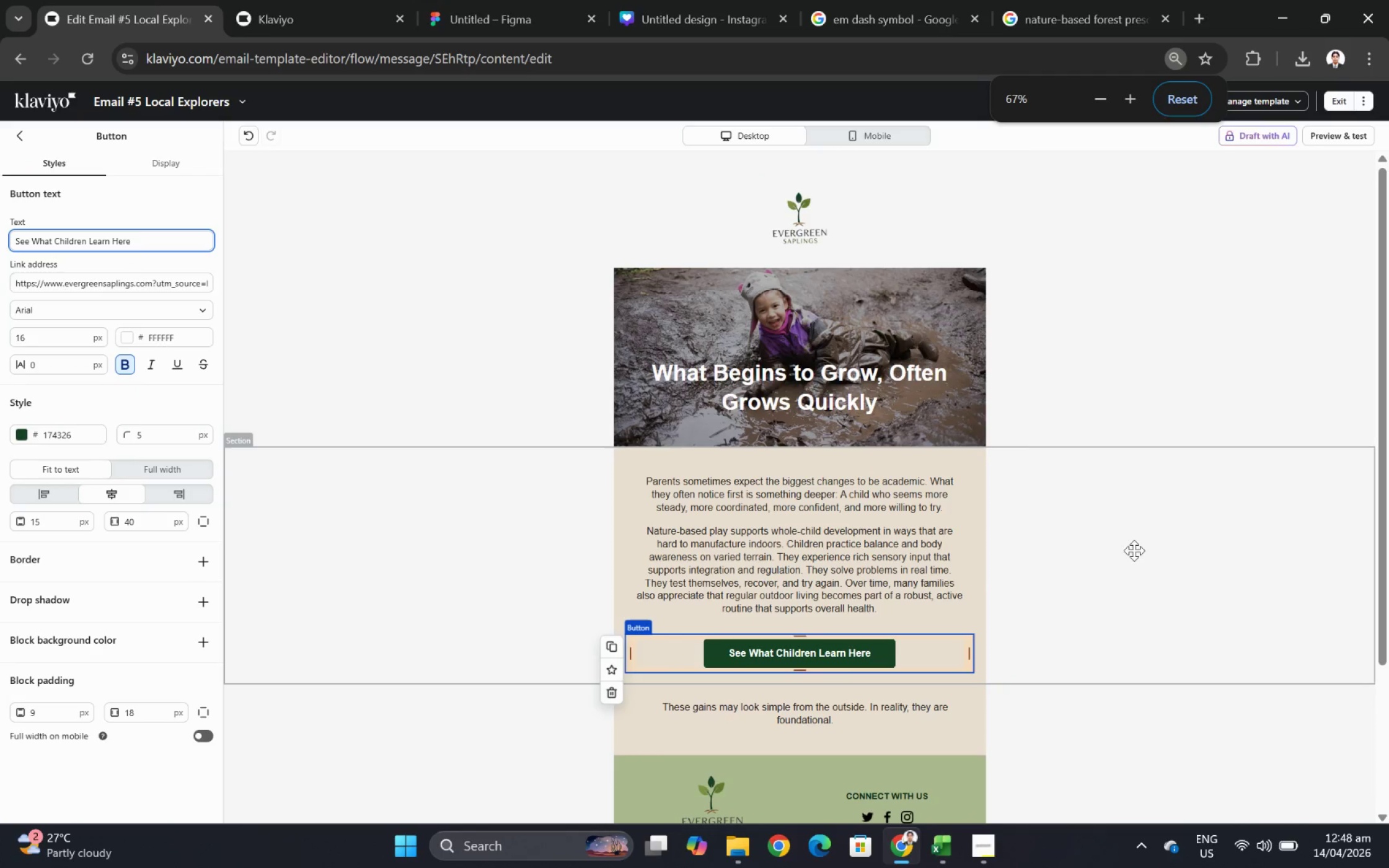 
scroll: coordinate [1183, 540], scroll_direction: down, amount: 2.0
 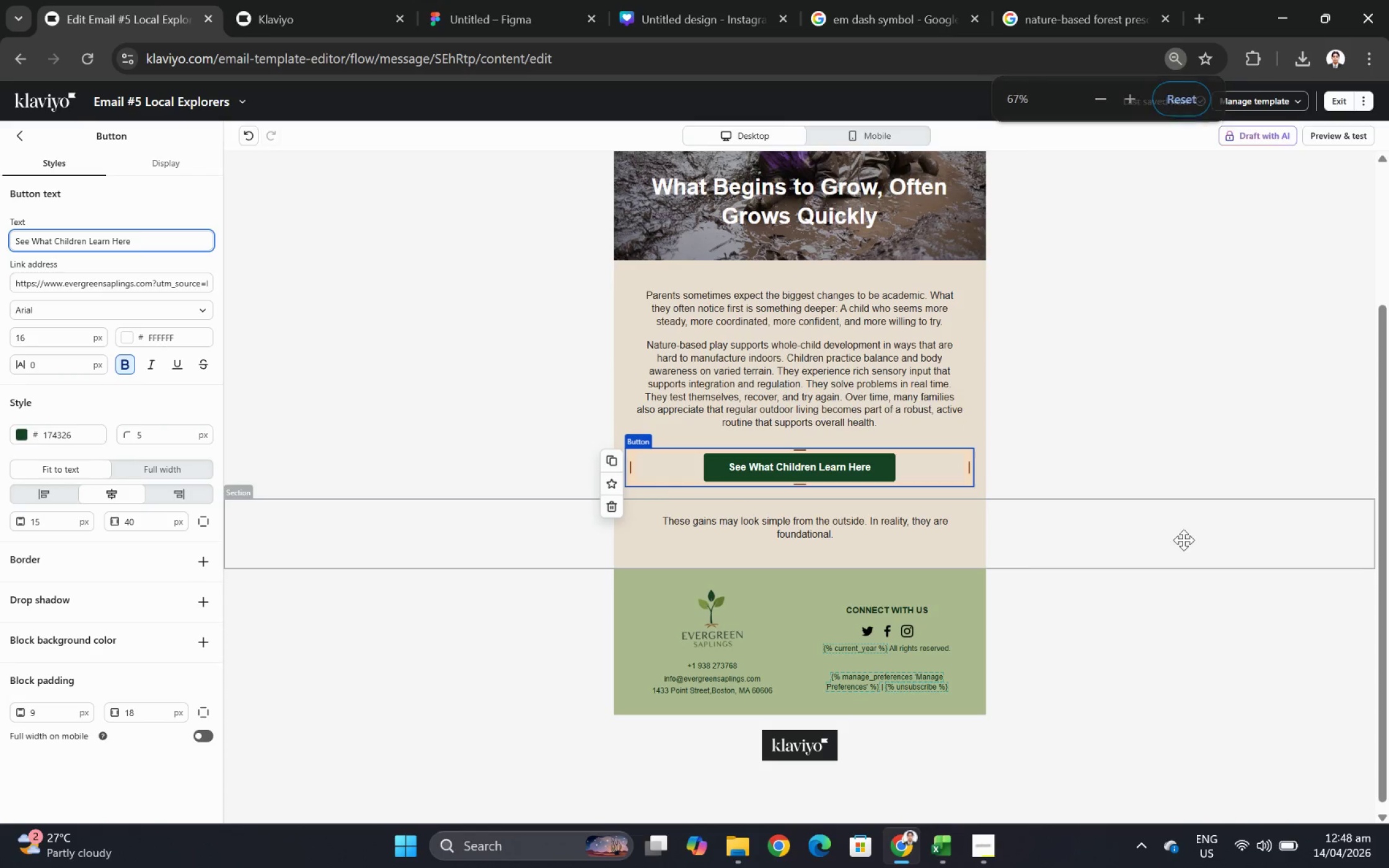 
scroll: coordinate [1183, 540], scroll_direction: up, amount: 2.0
 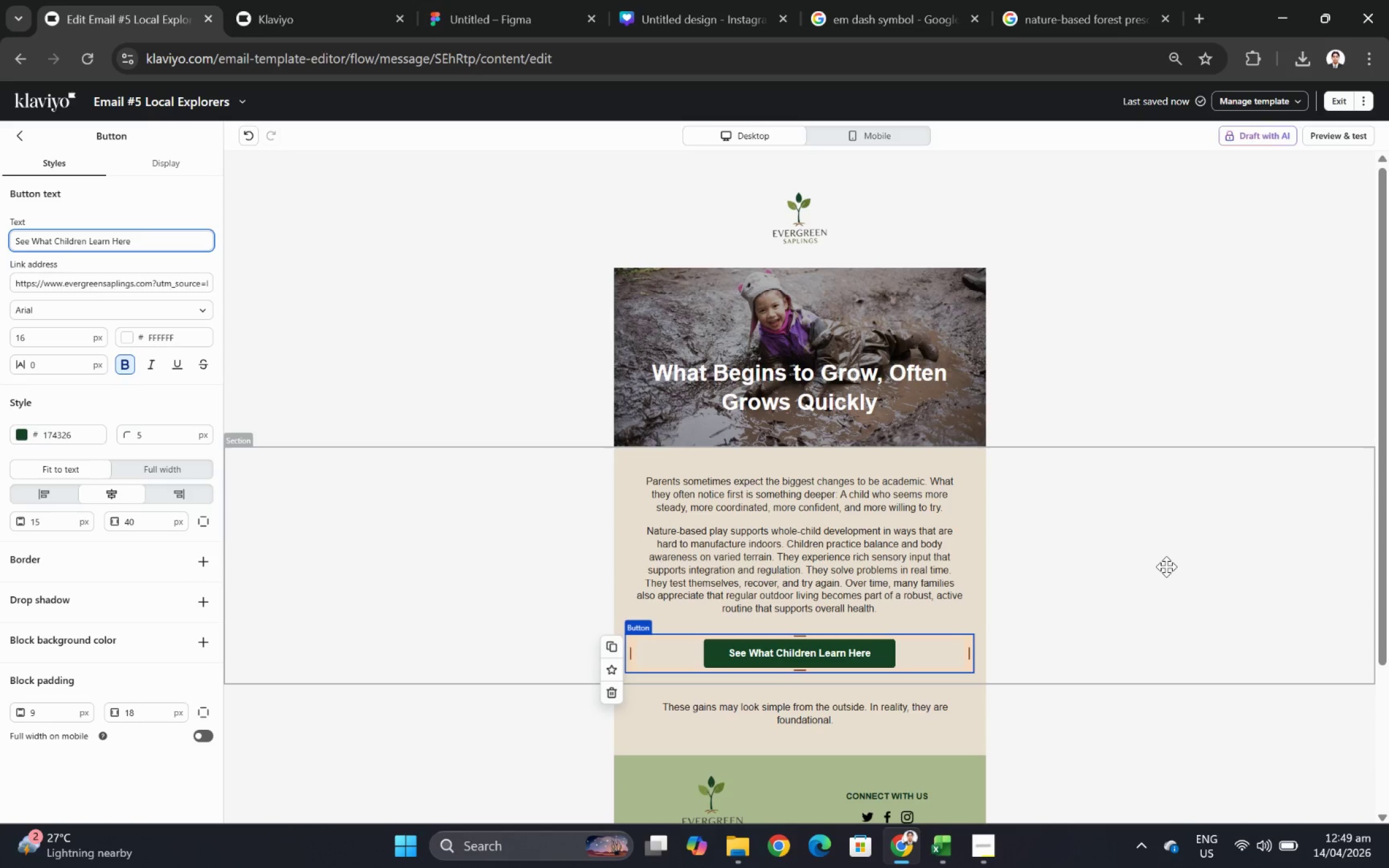 
wait(31.36)
 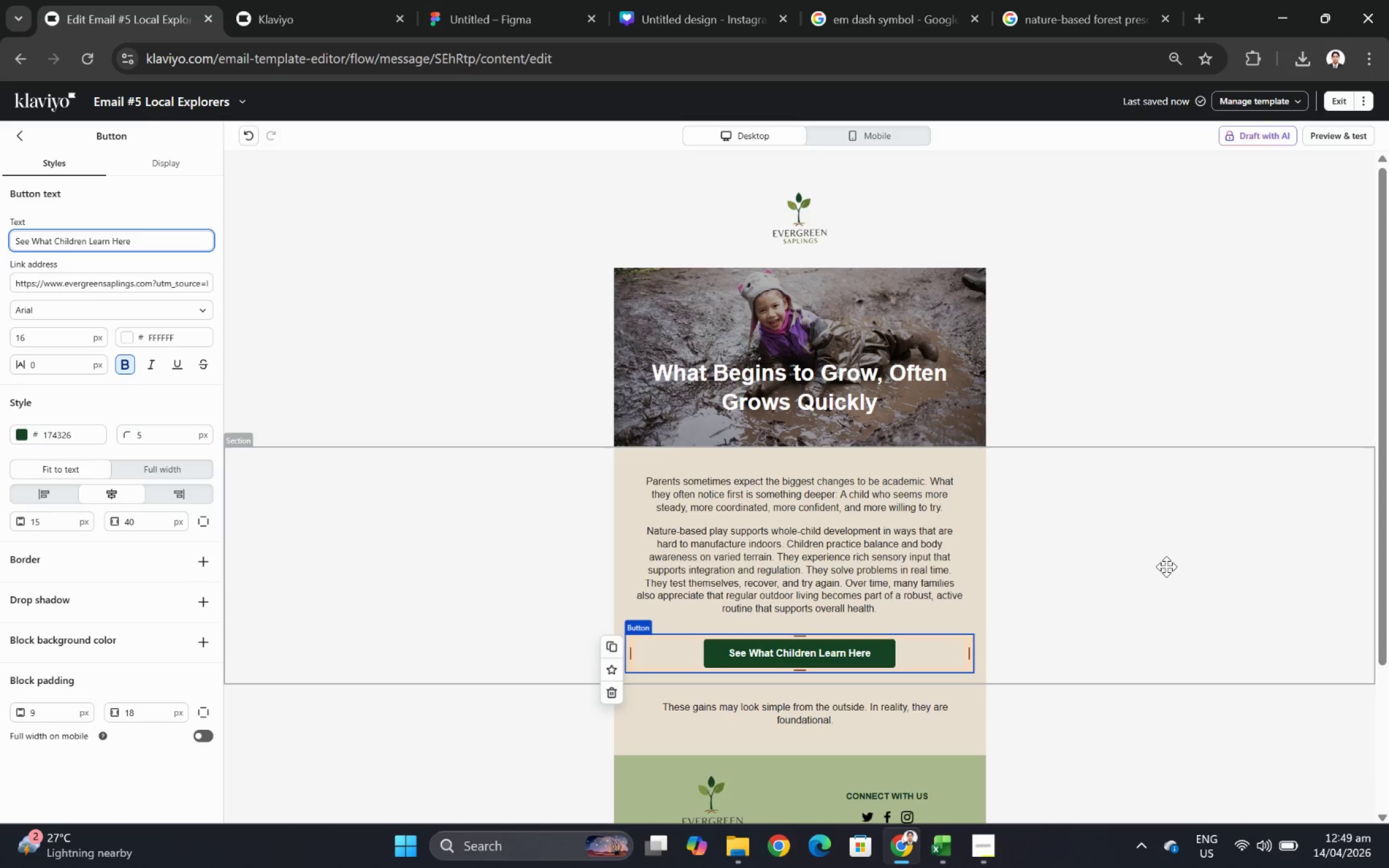 
scroll: coordinate [1199, 486], scroll_direction: down, amount: 2.0
 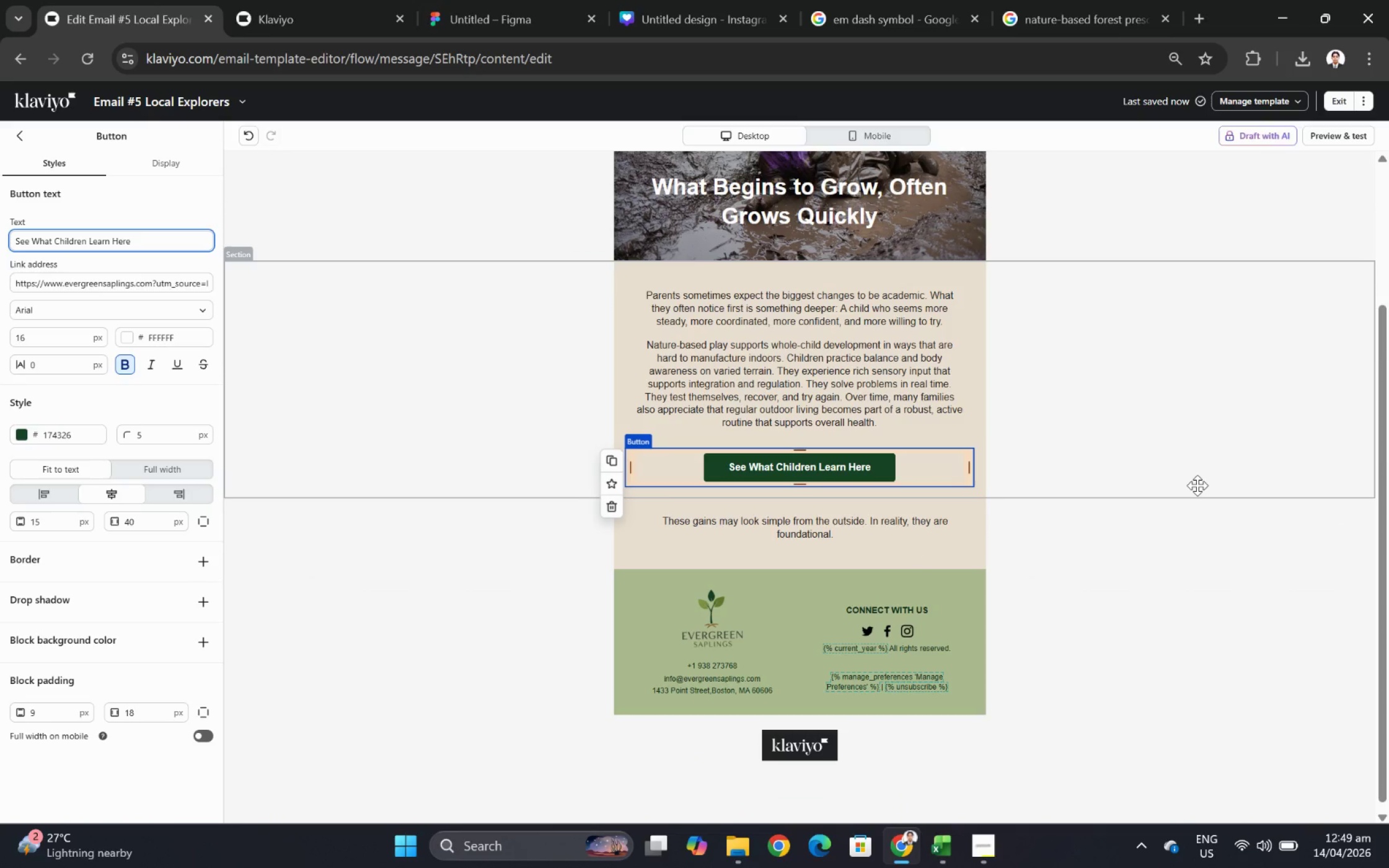 
wait(8.93)
 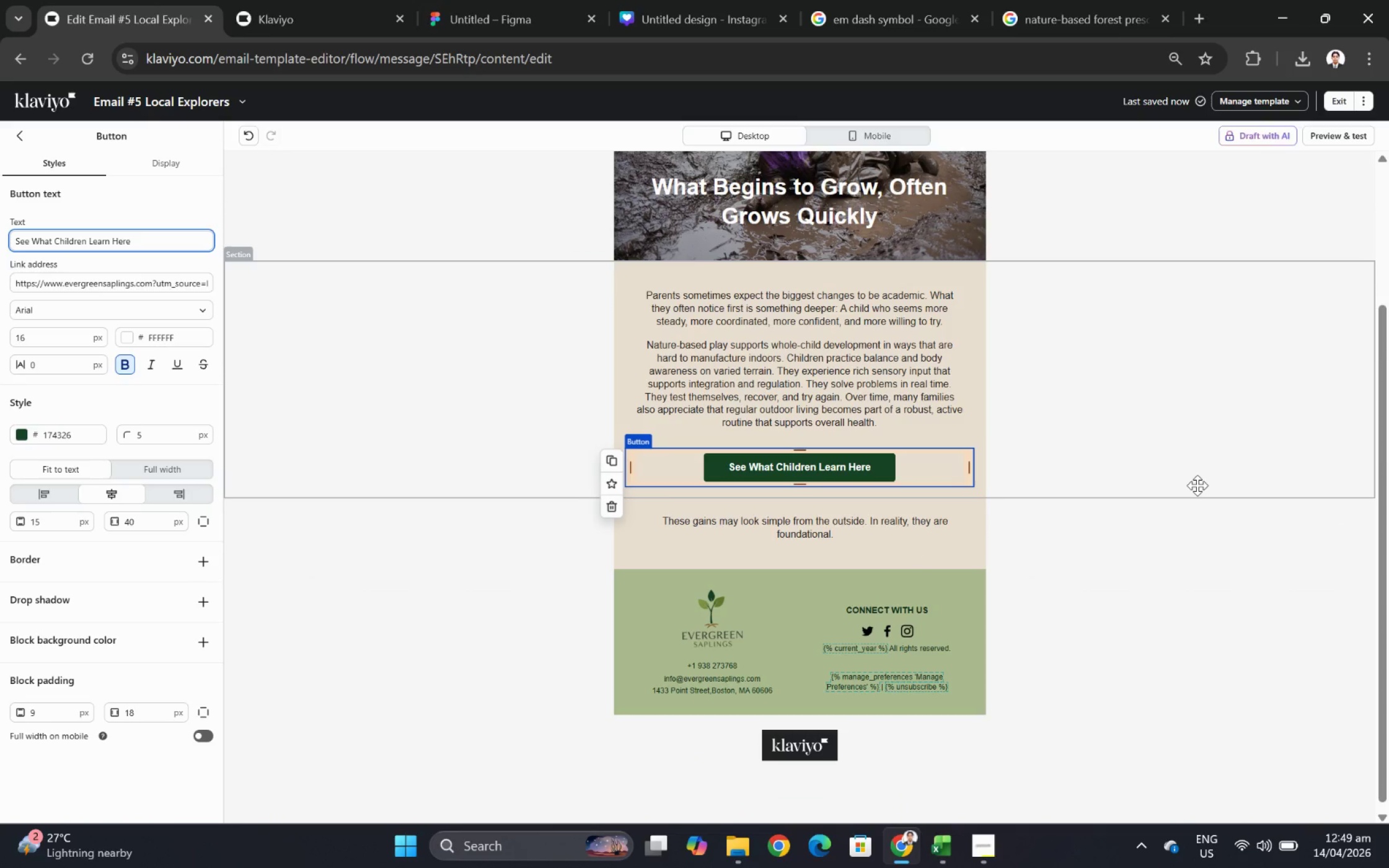 
scroll: coordinate [1197, 485], scroll_direction: down, amount: 1.0
 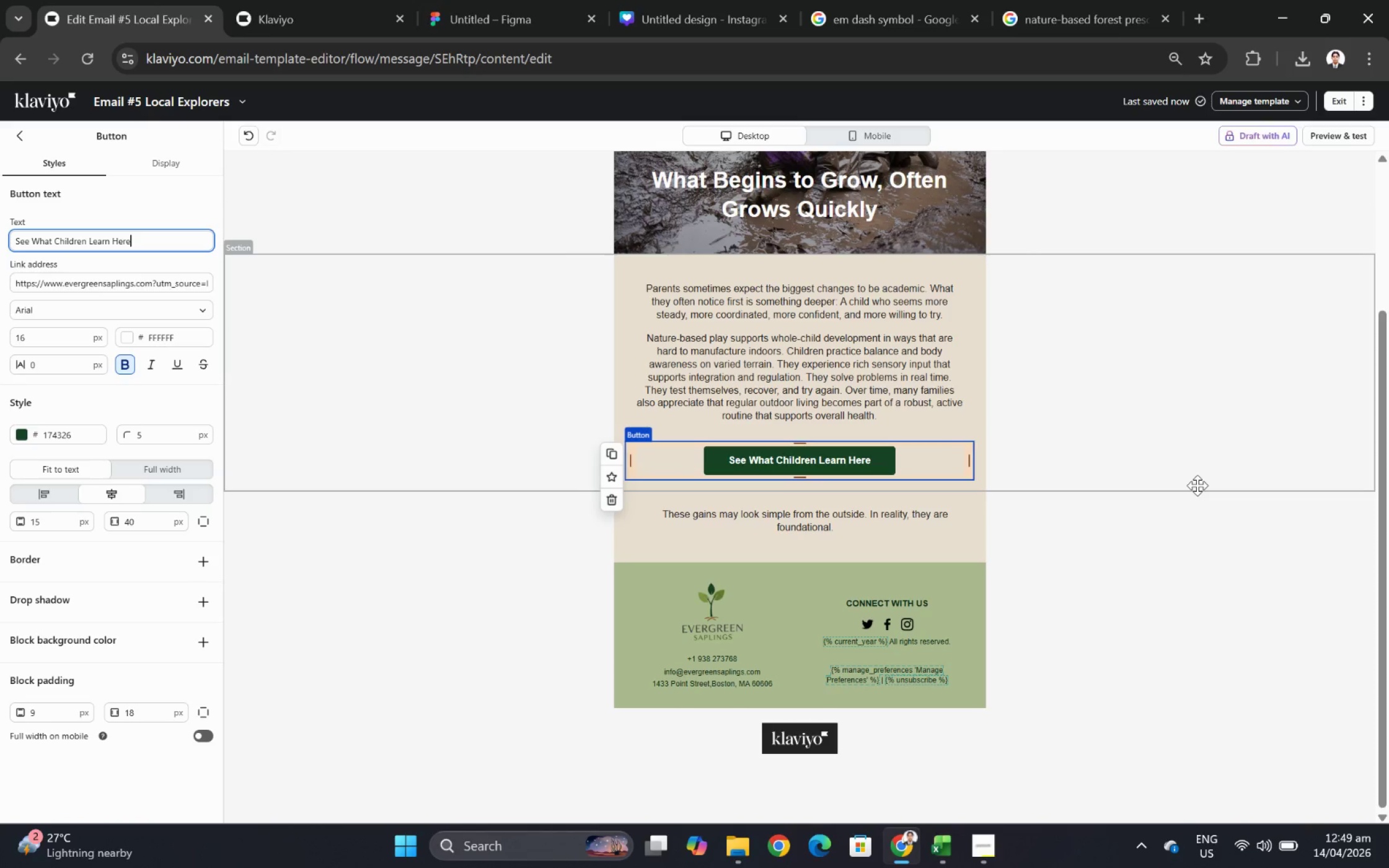 
wait(24.63)
 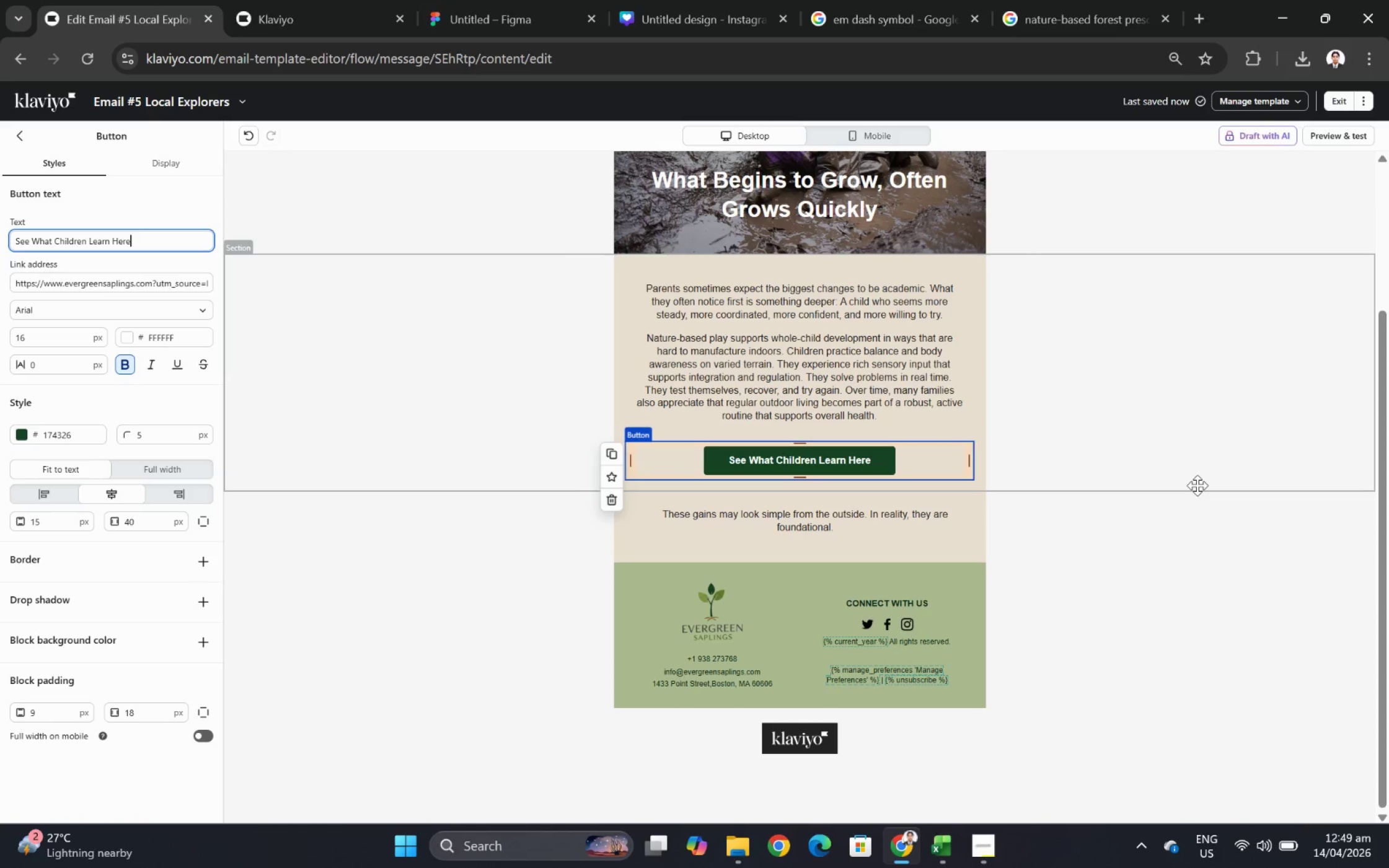 
left_click([1109, 545])
 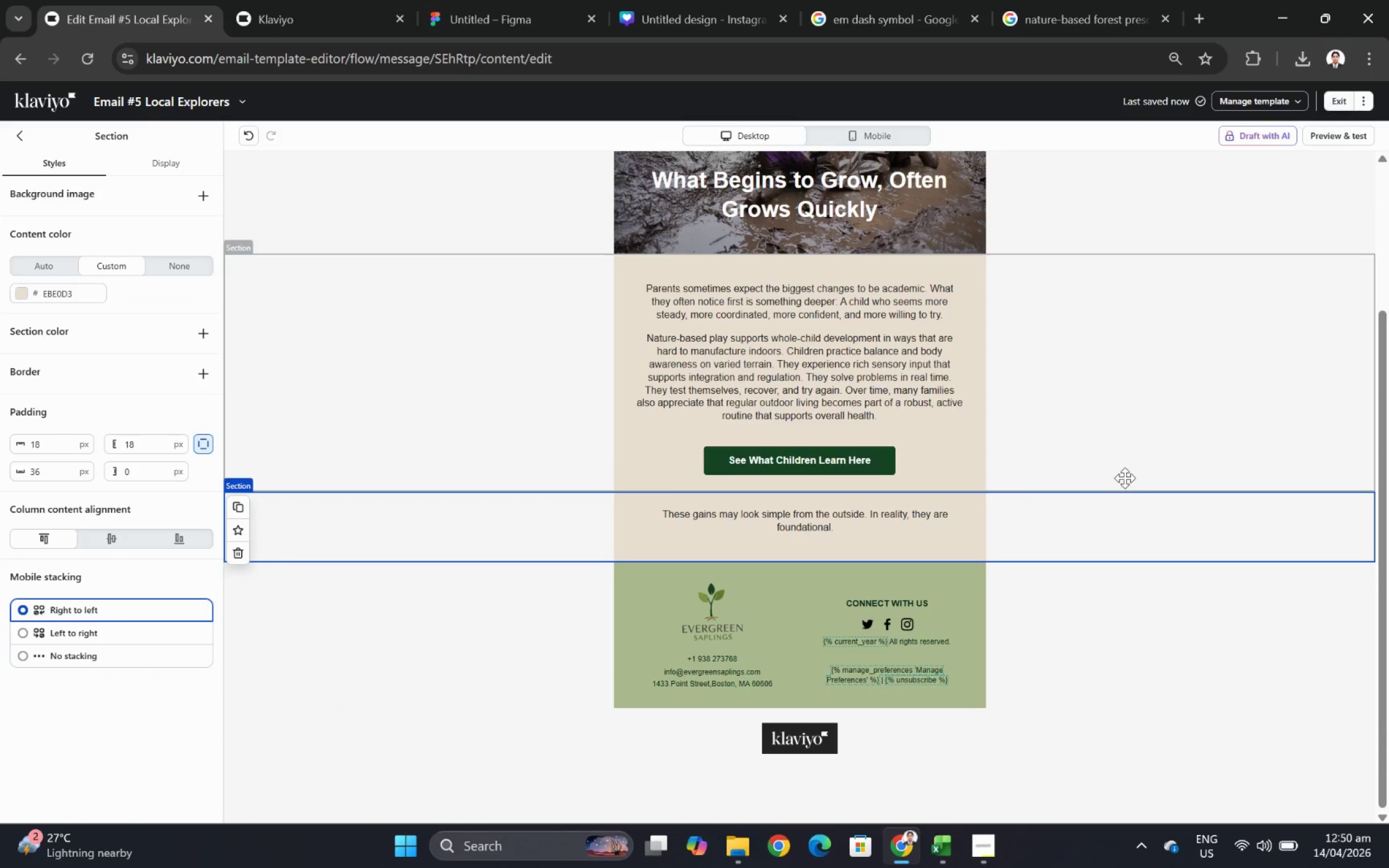 
scroll: coordinate [1127, 480], scroll_direction: up, amount: 3.0
 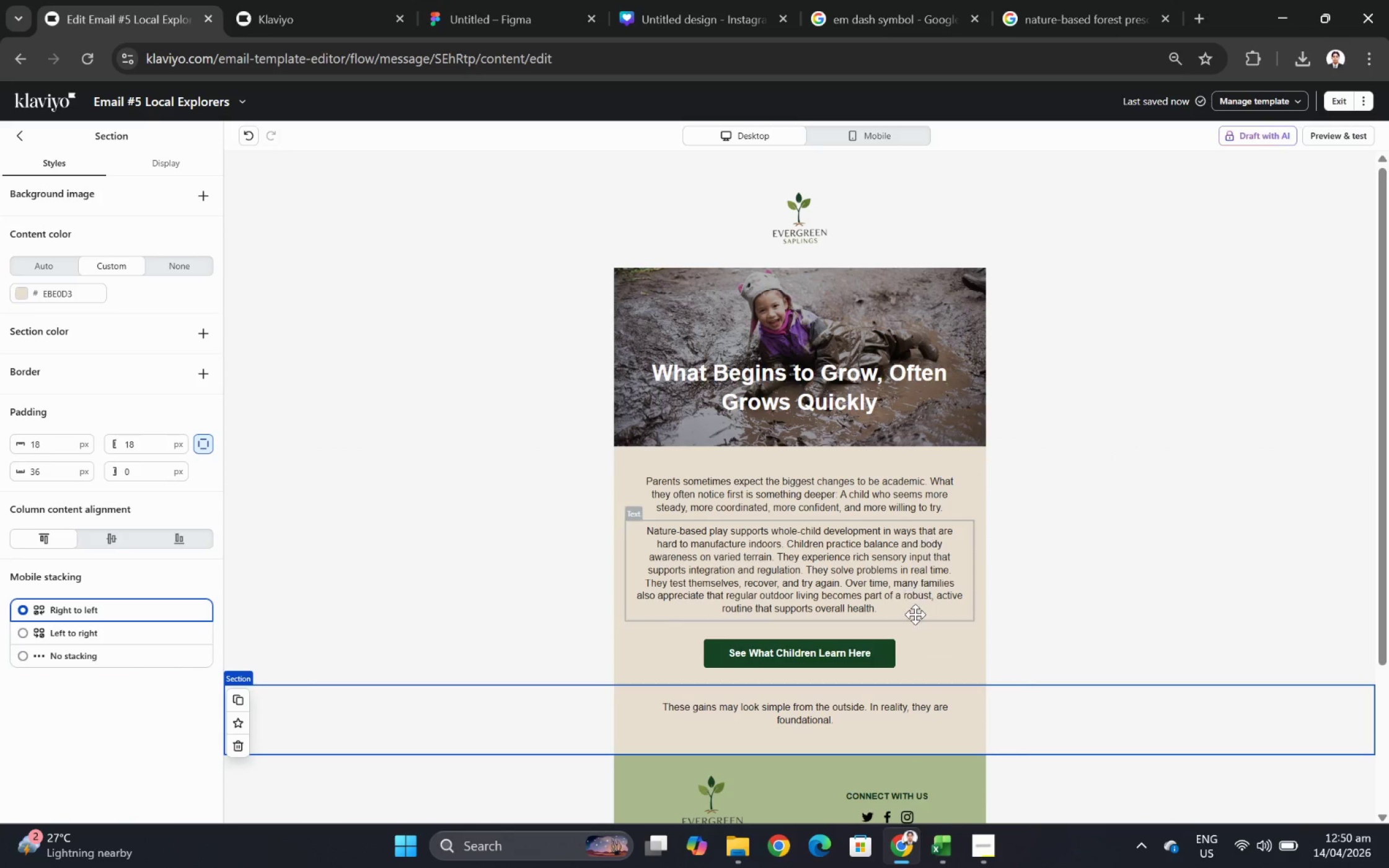 
left_click([907, 651])
 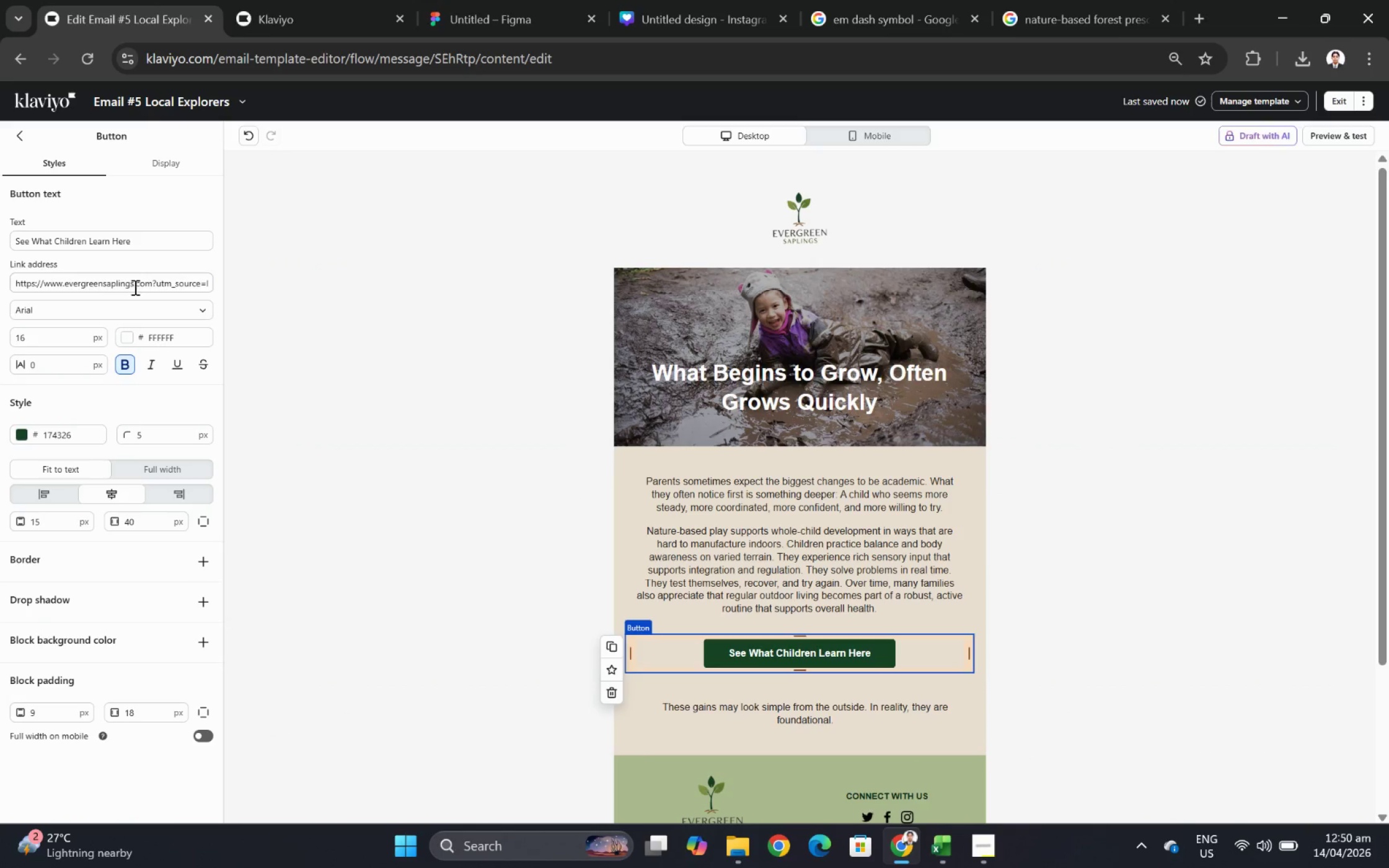 
left_click_drag(start_coordinate=[133, 286], to_coordinate=[205, 287])
 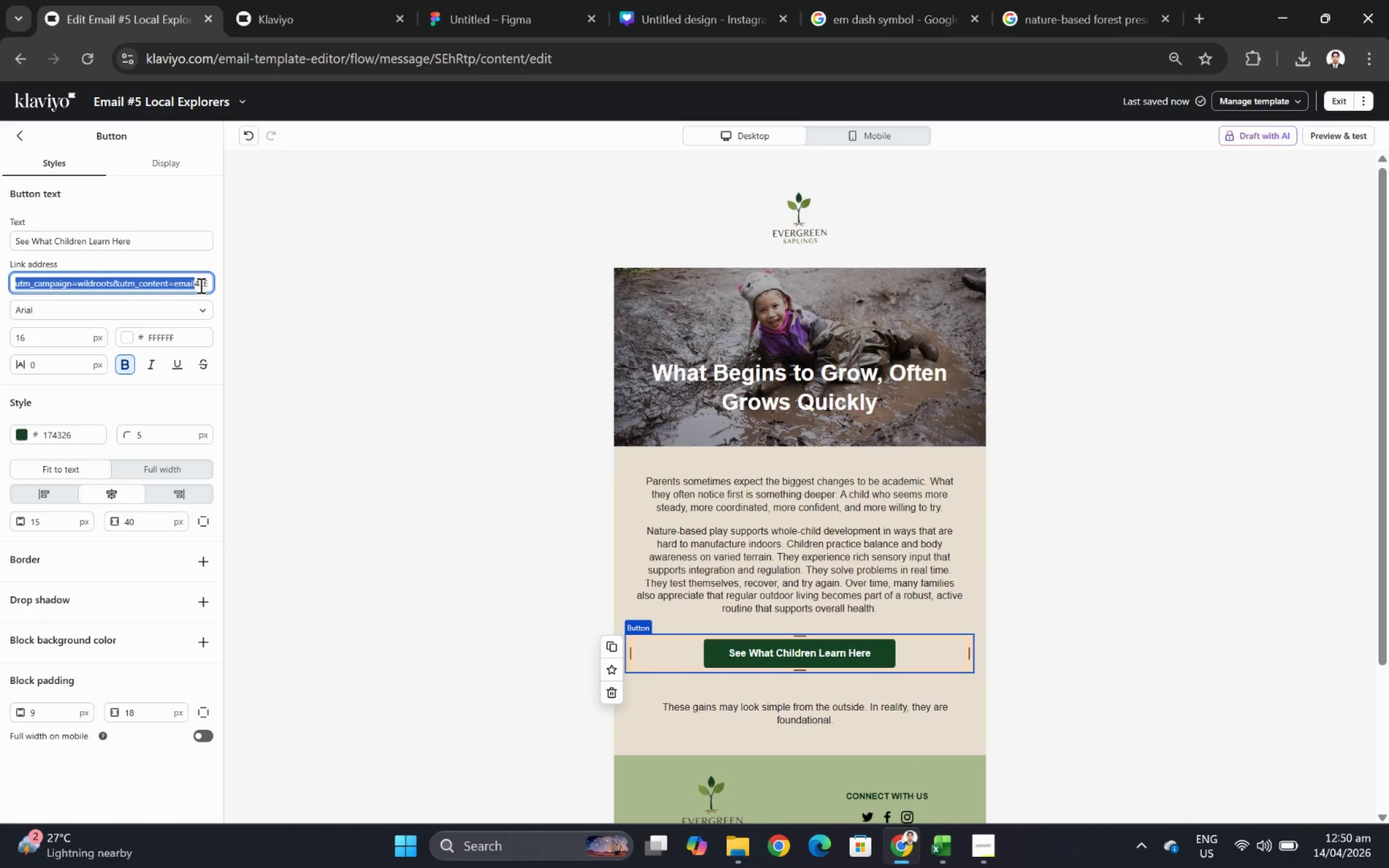 
left_click([199, 284])
 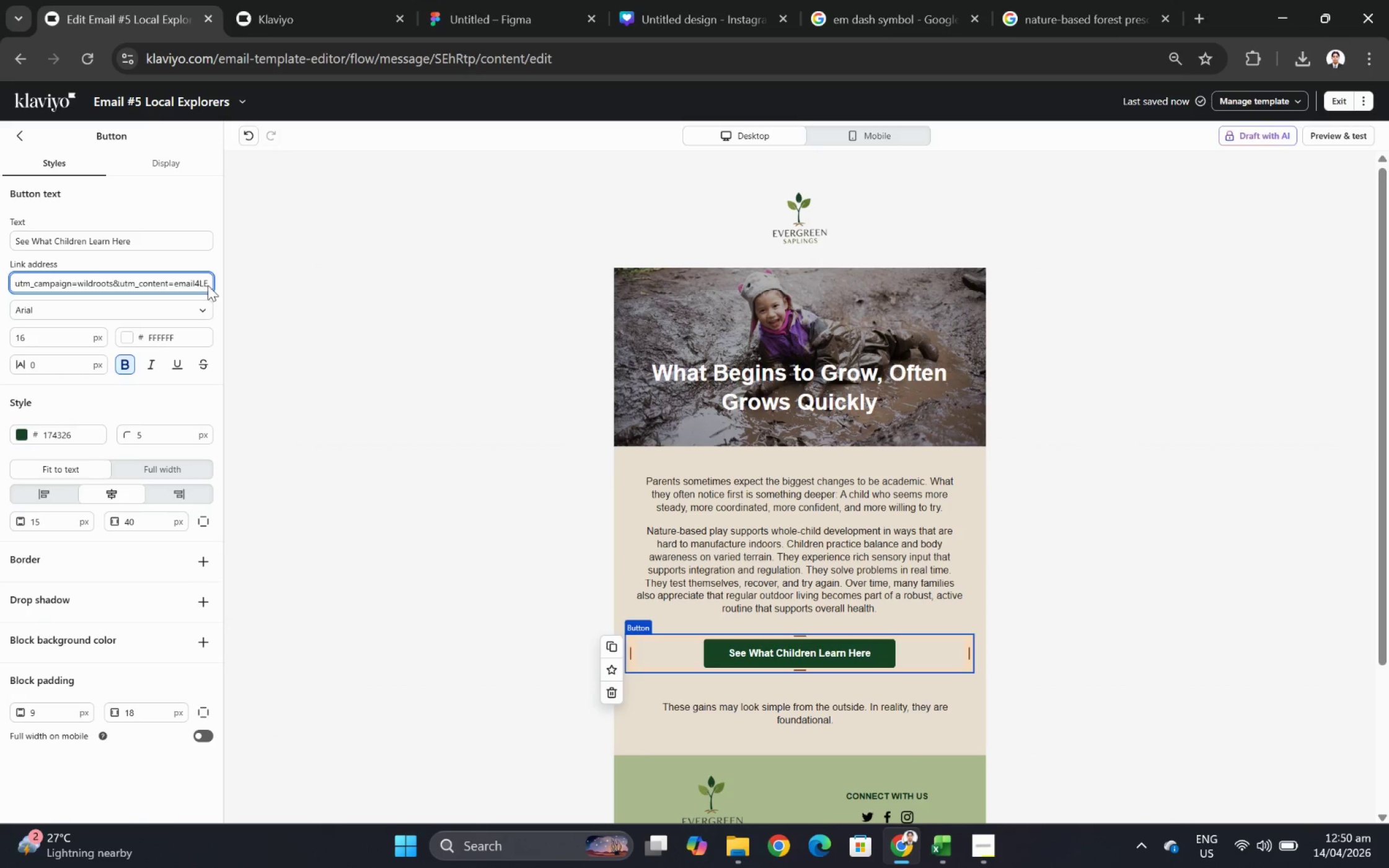 
key(Backspace)
 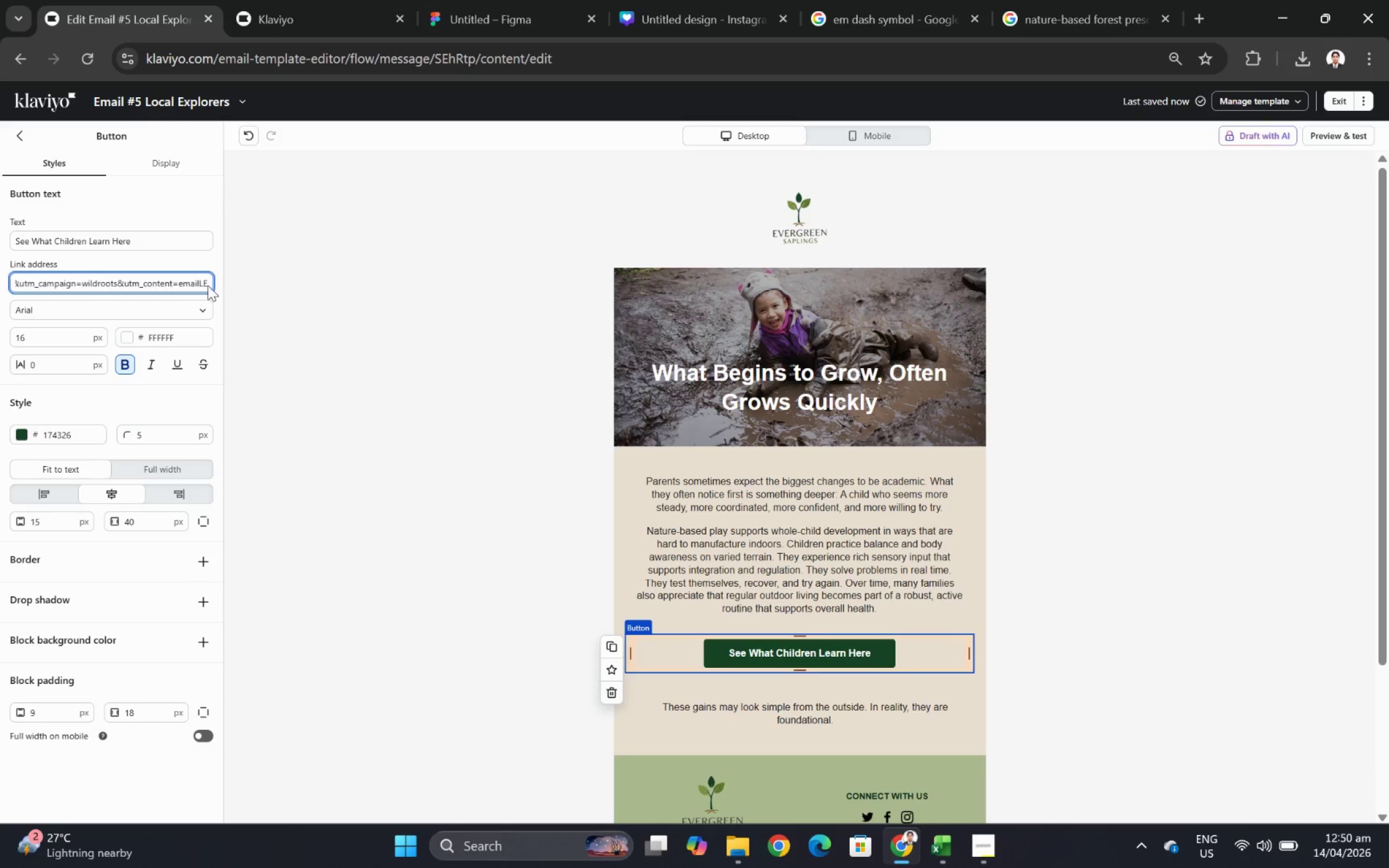 
key(5)
 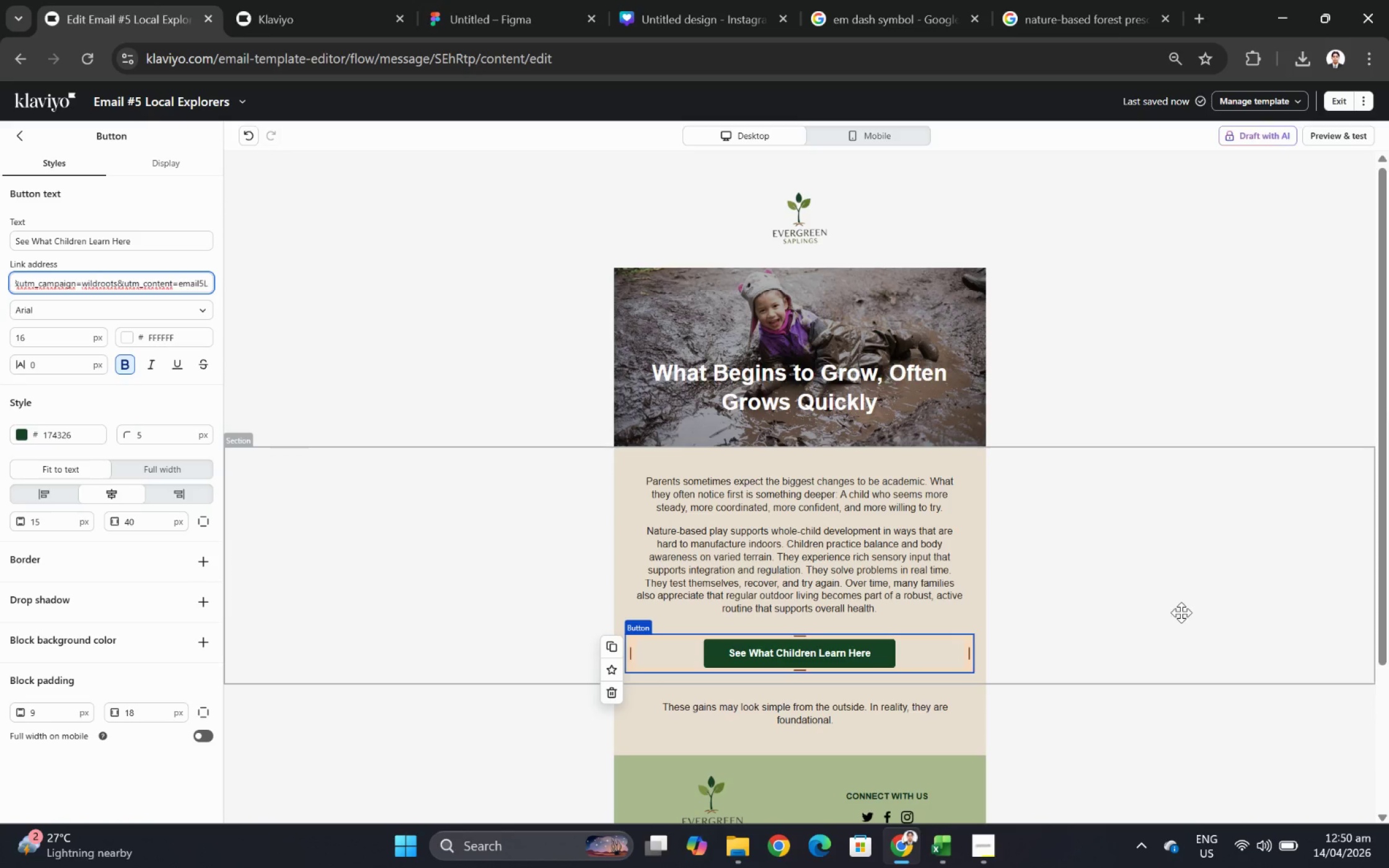 
left_click([1171, 601])
 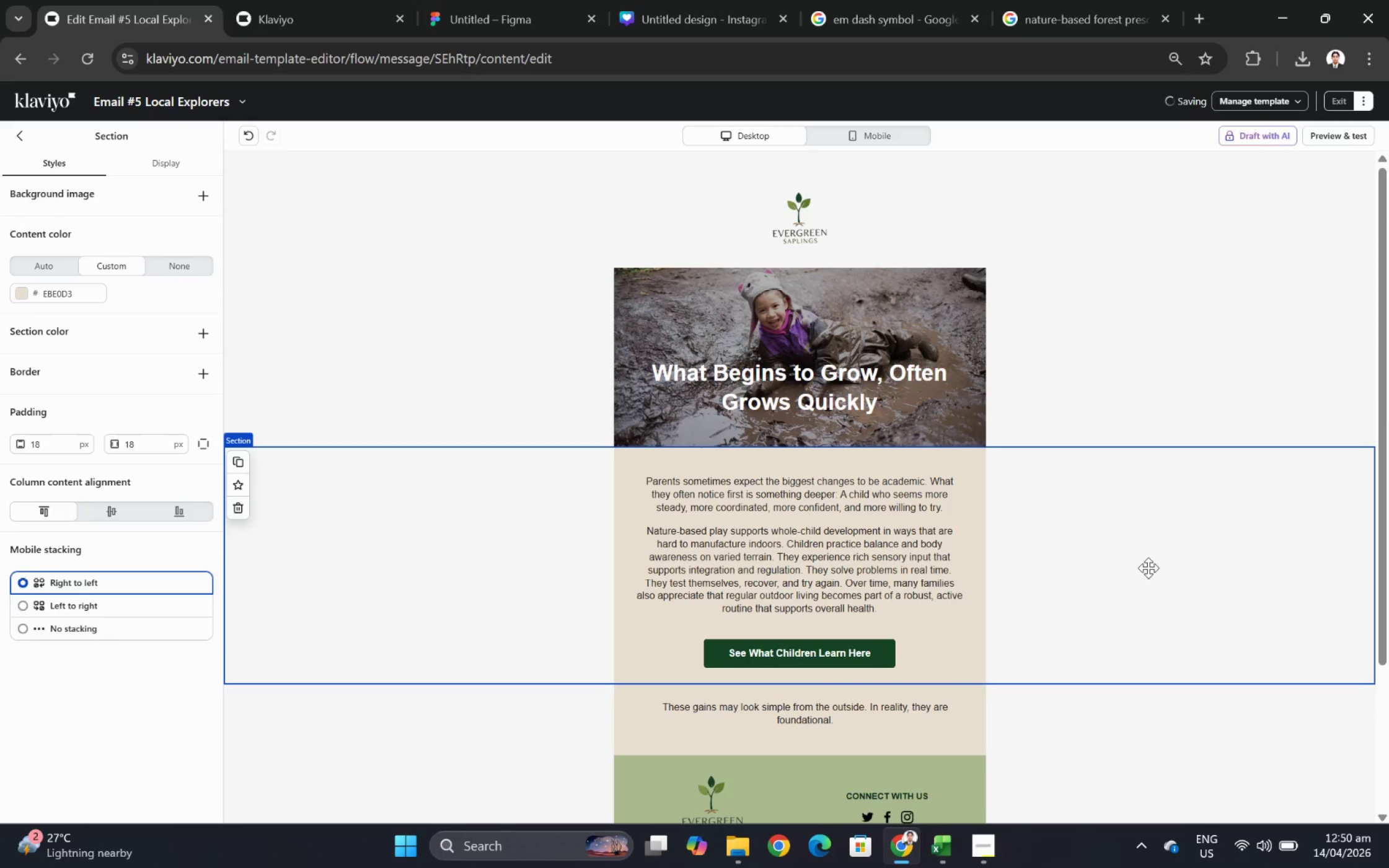 
scroll: coordinate [1147, 565], scroll_direction: down, amount: 2.0
 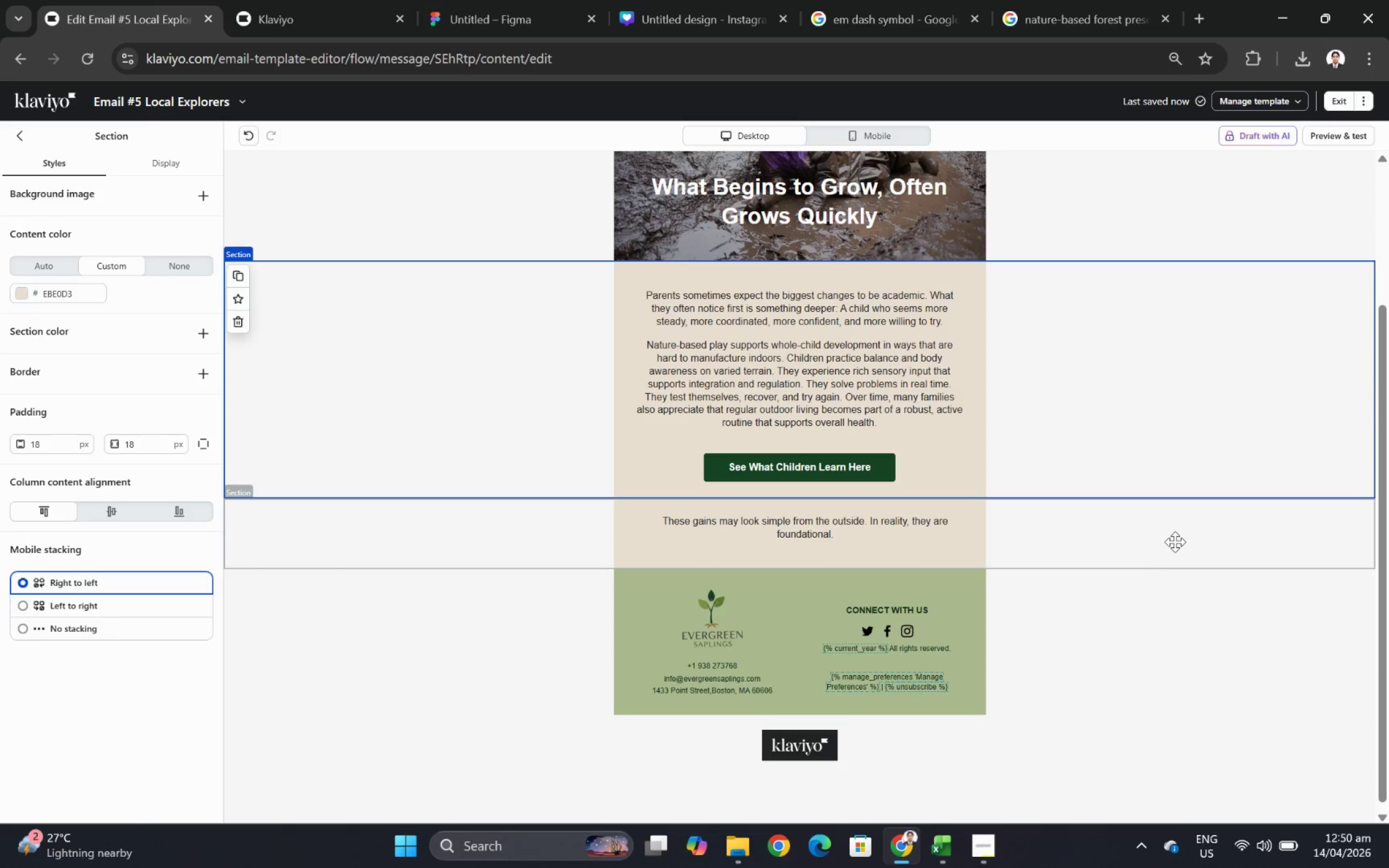 
scroll: coordinate [1175, 541], scroll_direction: up, amount: 1.0
 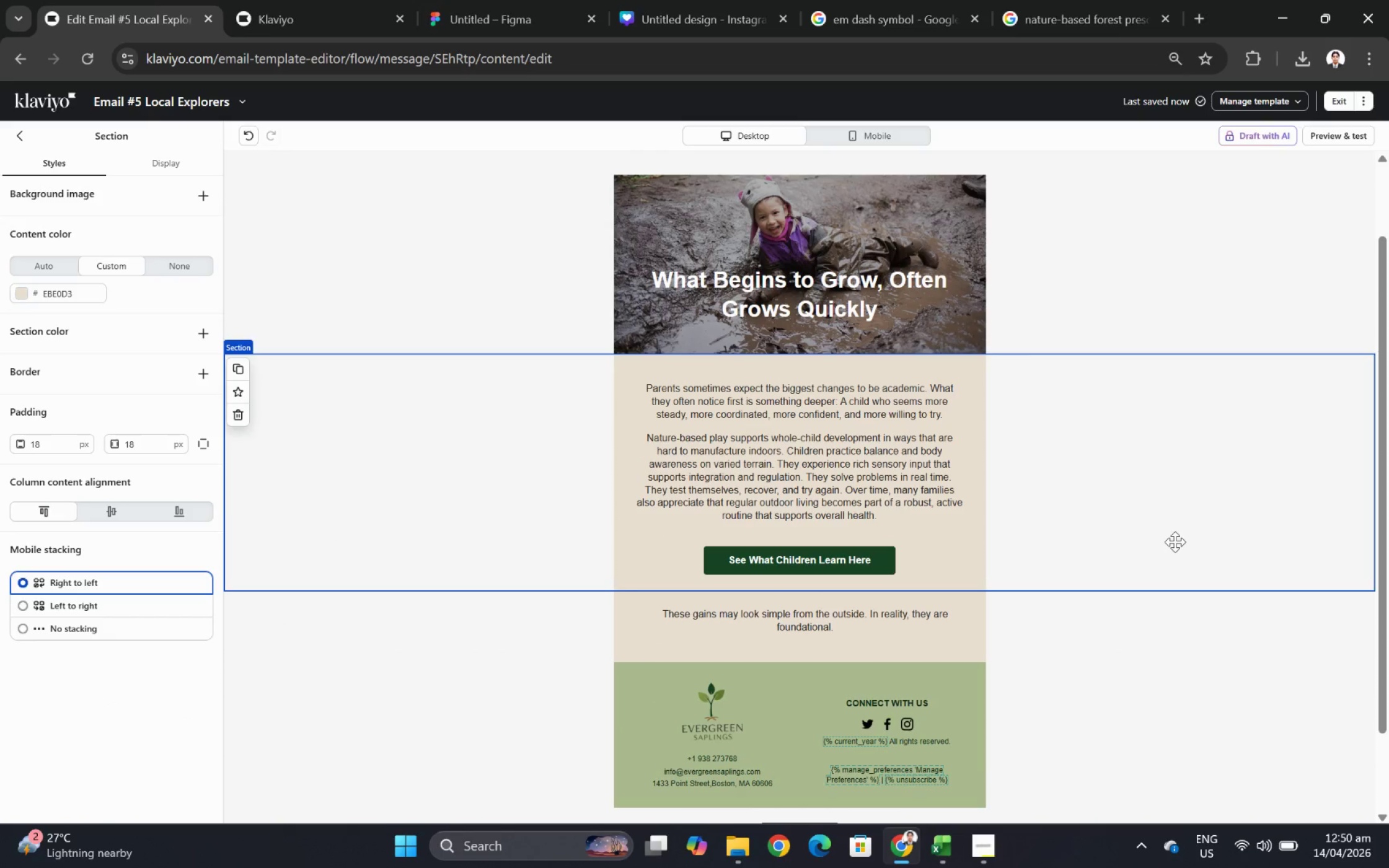 
scroll: coordinate [1175, 541], scroll_direction: down, amount: 2.0
 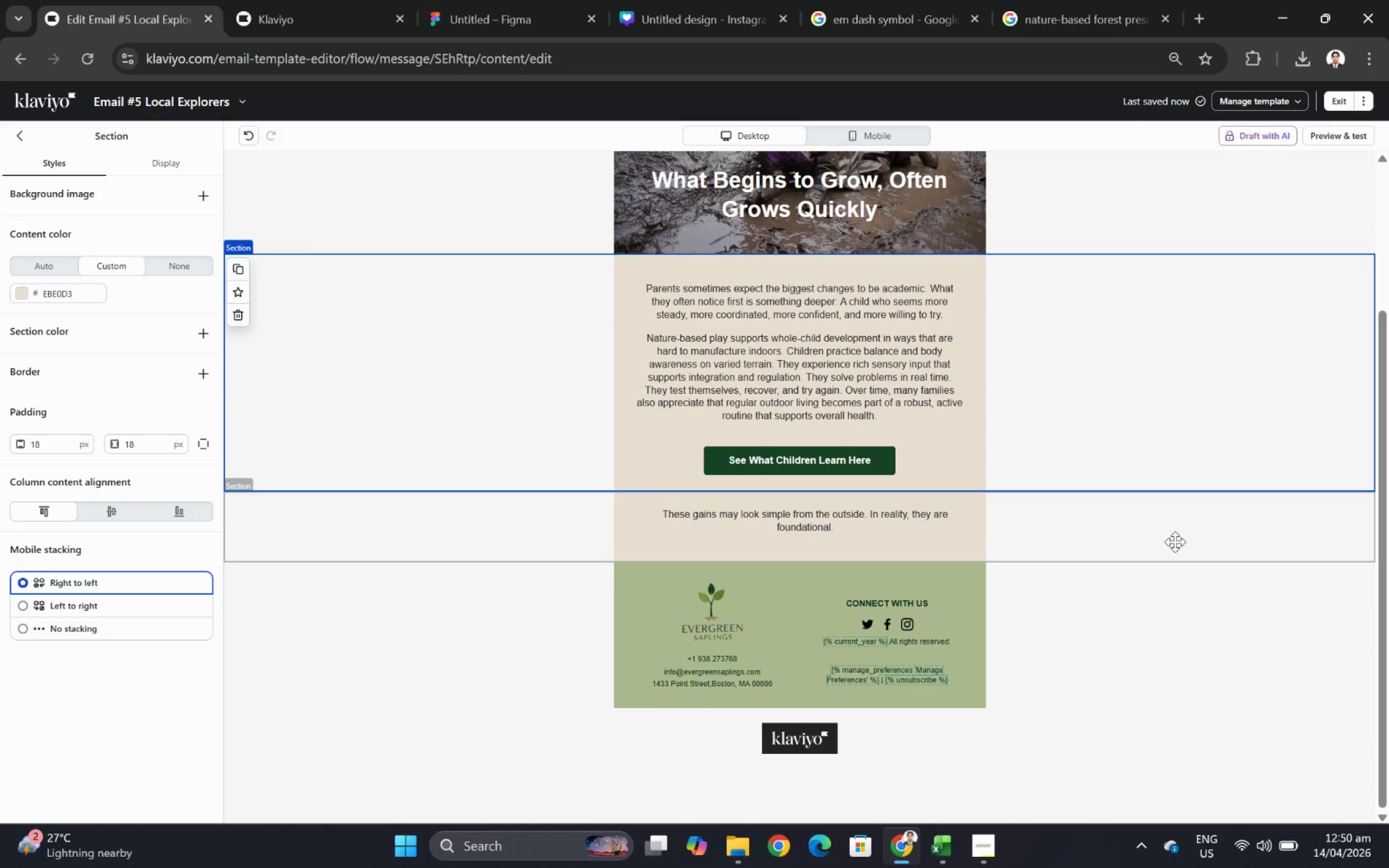 
scroll: coordinate [1175, 541], scroll_direction: up, amount: 1.0
 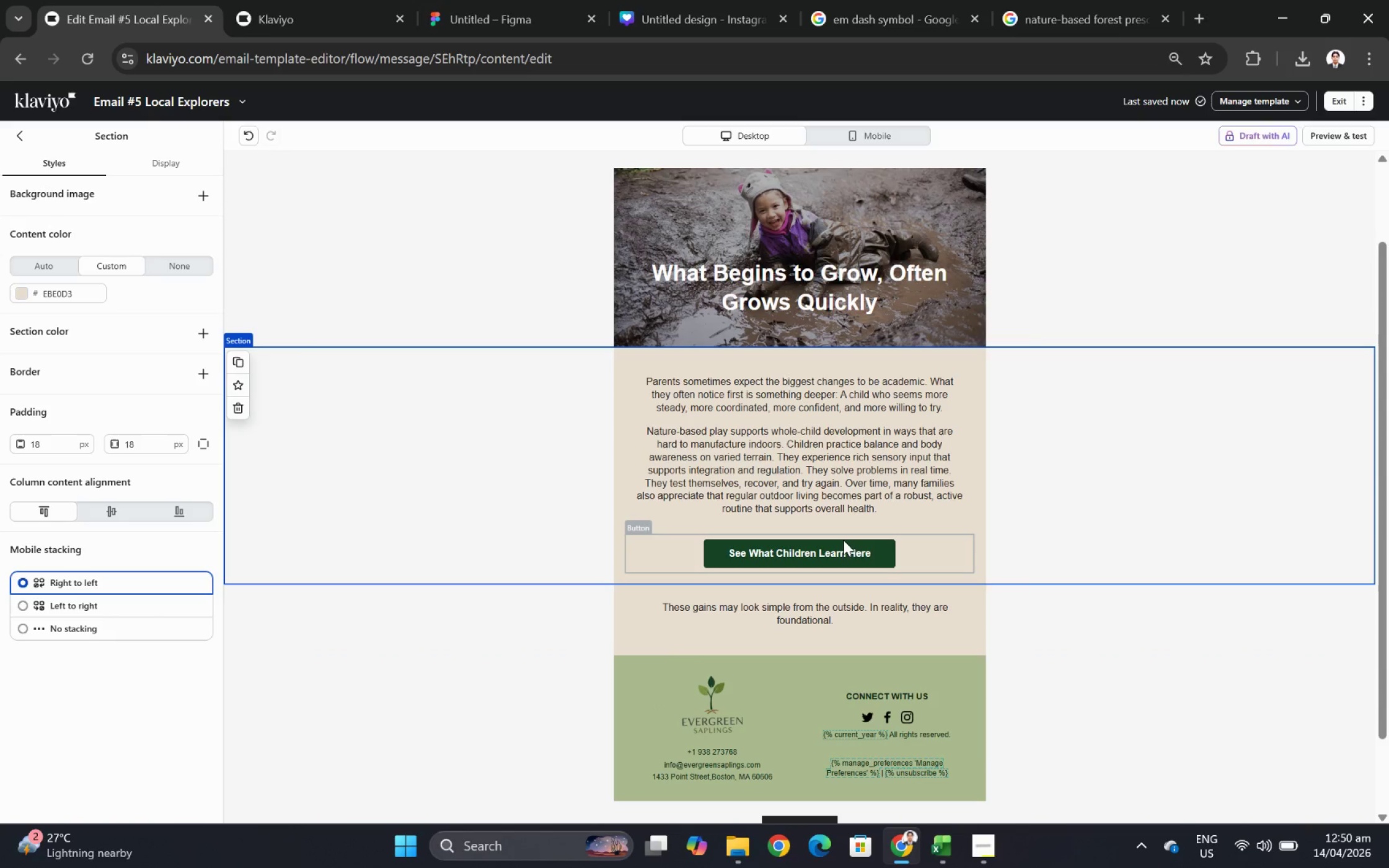 
left_click([843, 540])
 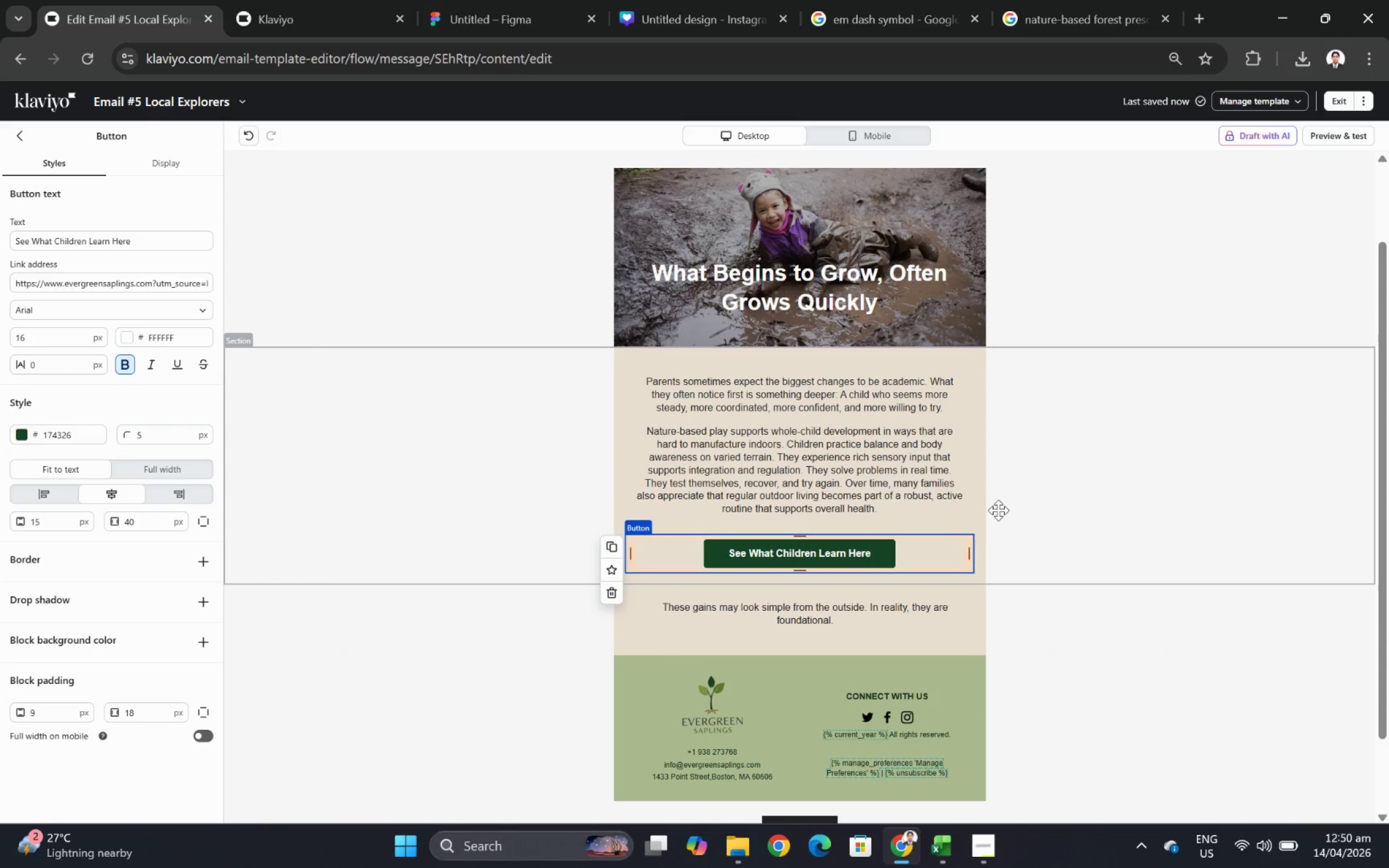 
left_click([931, 445])
 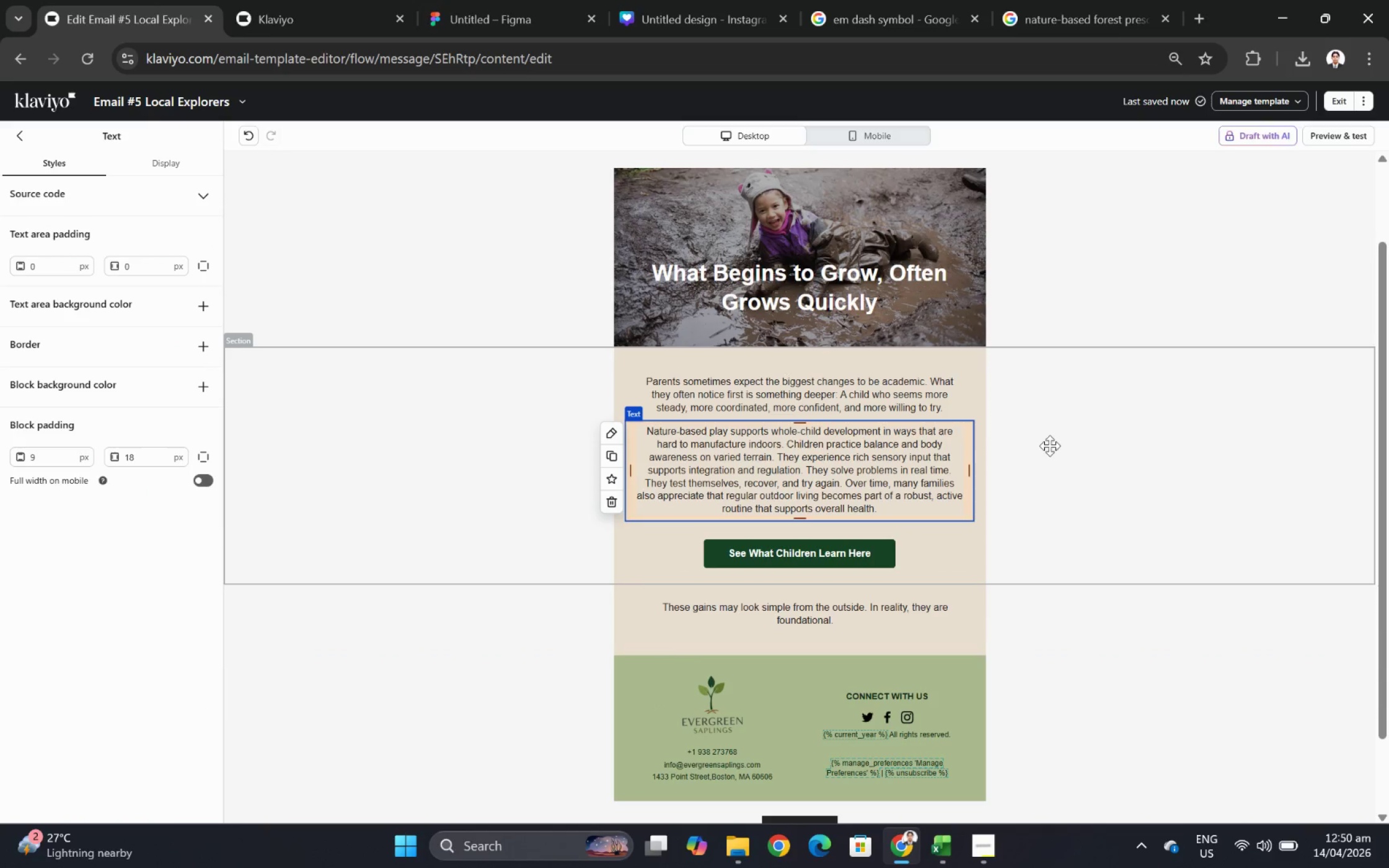 
scroll: coordinate [1080, 445], scroll_direction: up, amount: 3.0
 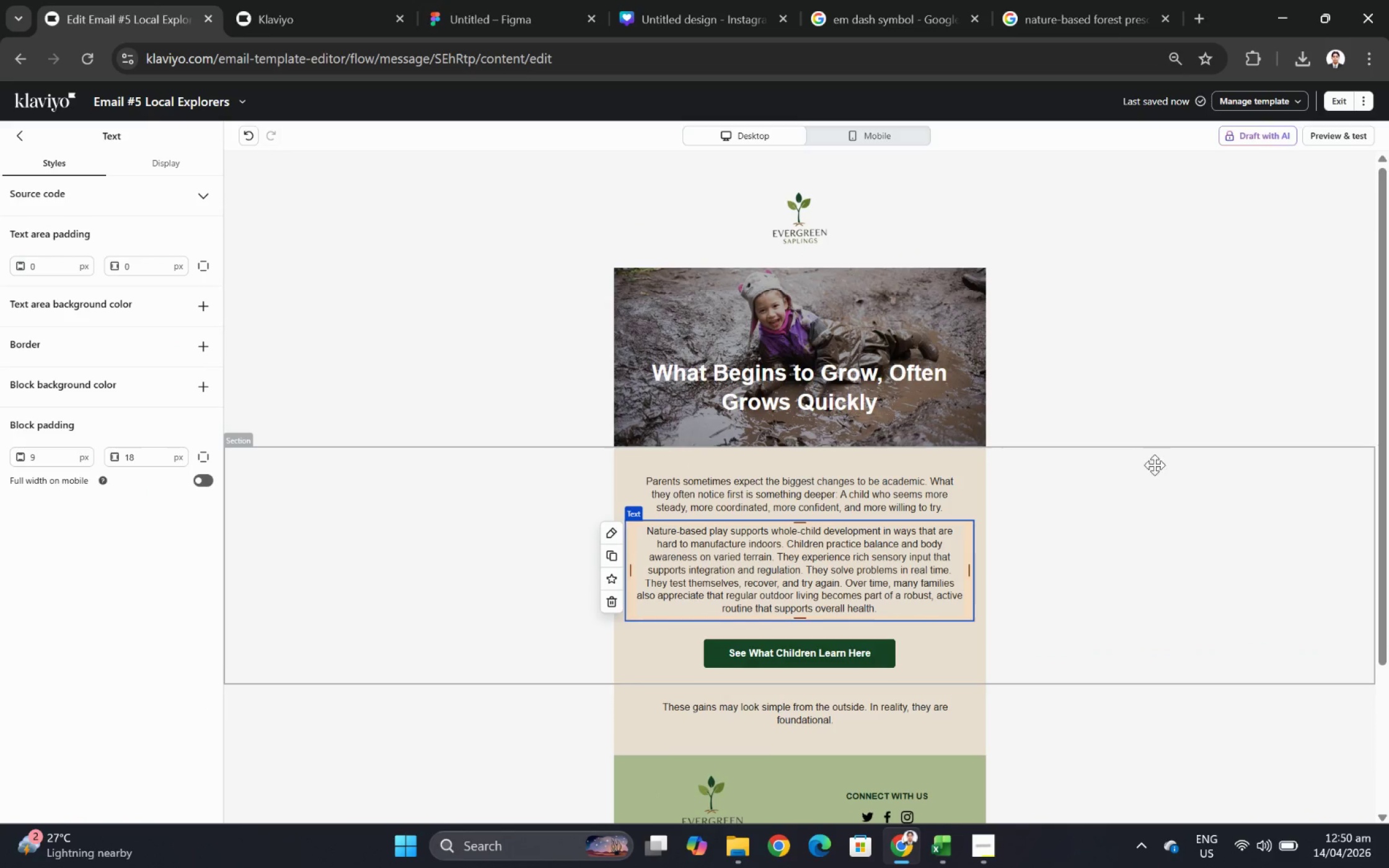 
scroll: coordinate [1155, 465], scroll_direction: down, amount: 2.0
 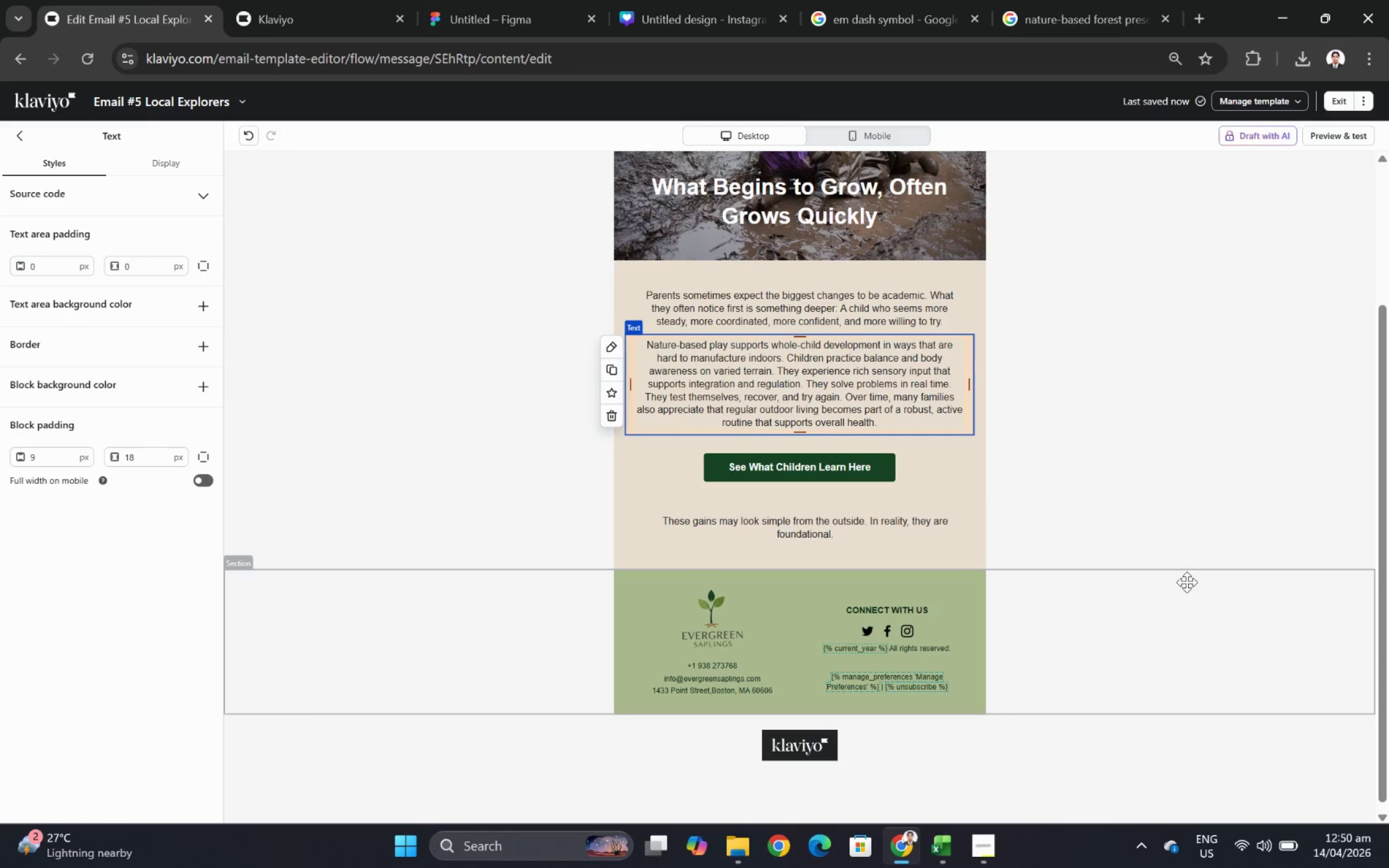 
left_click([1180, 595])
 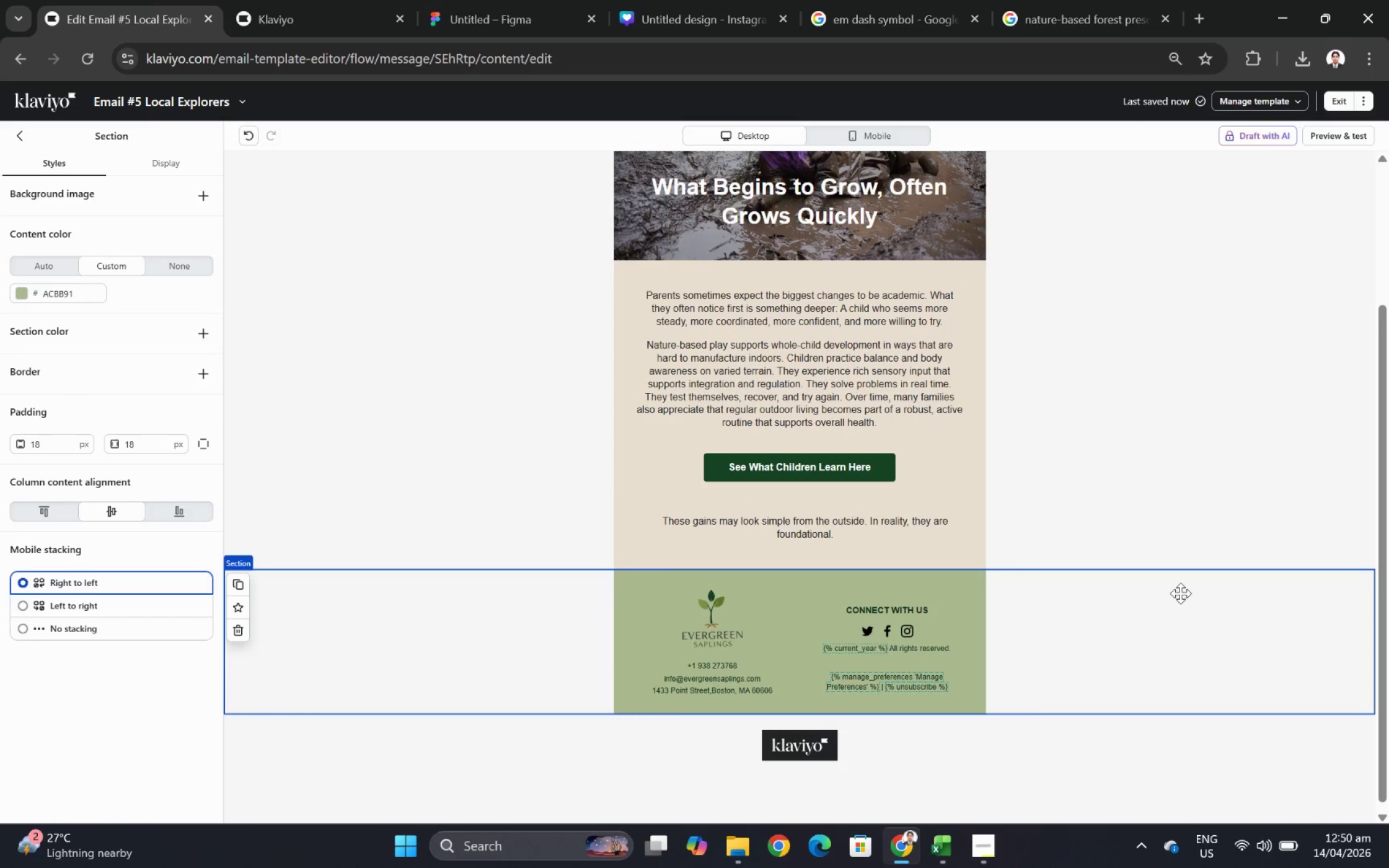 
wait(9.34)
 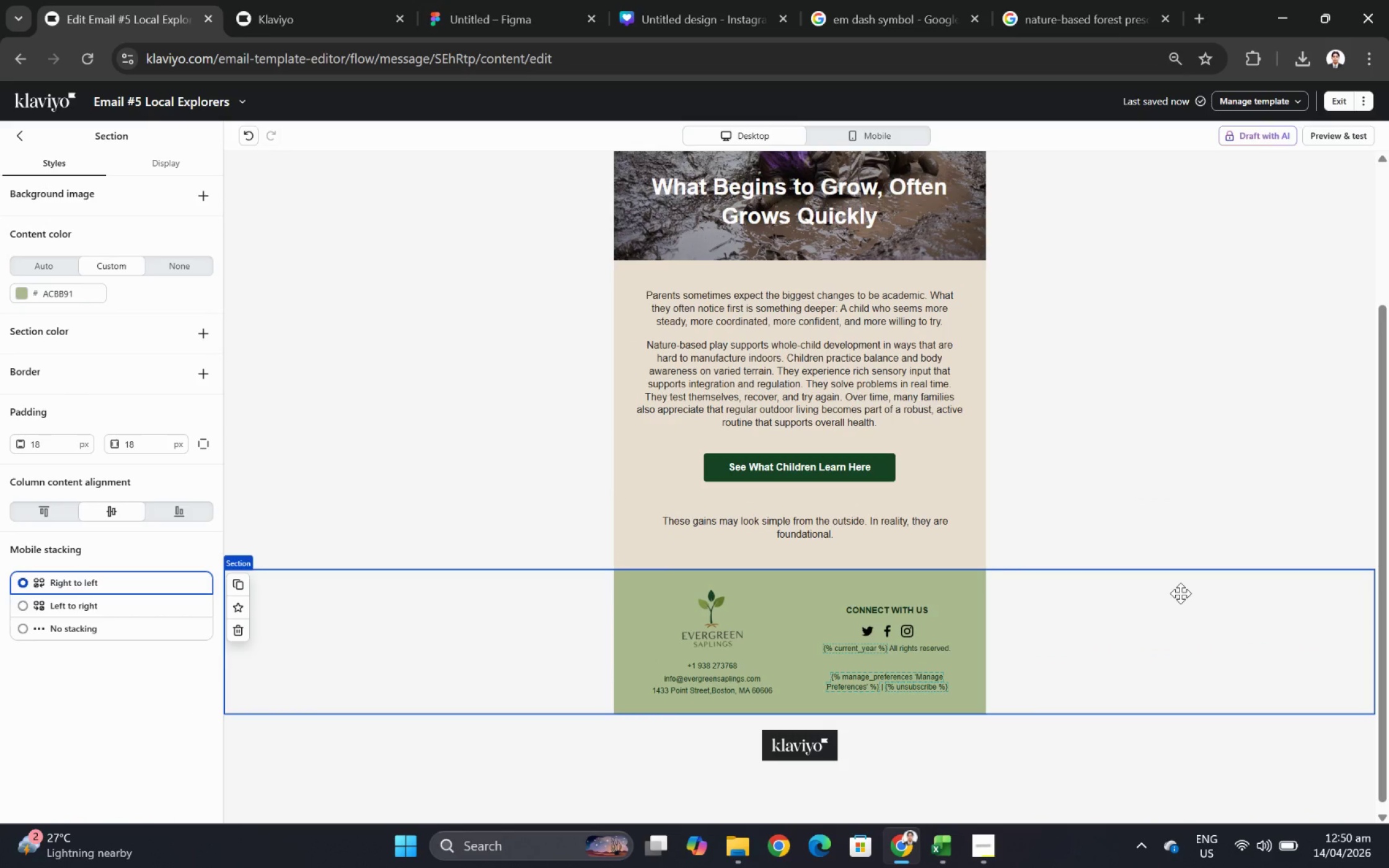 
scroll: coordinate [1154, 555], scroll_direction: up, amount: 3.0
 